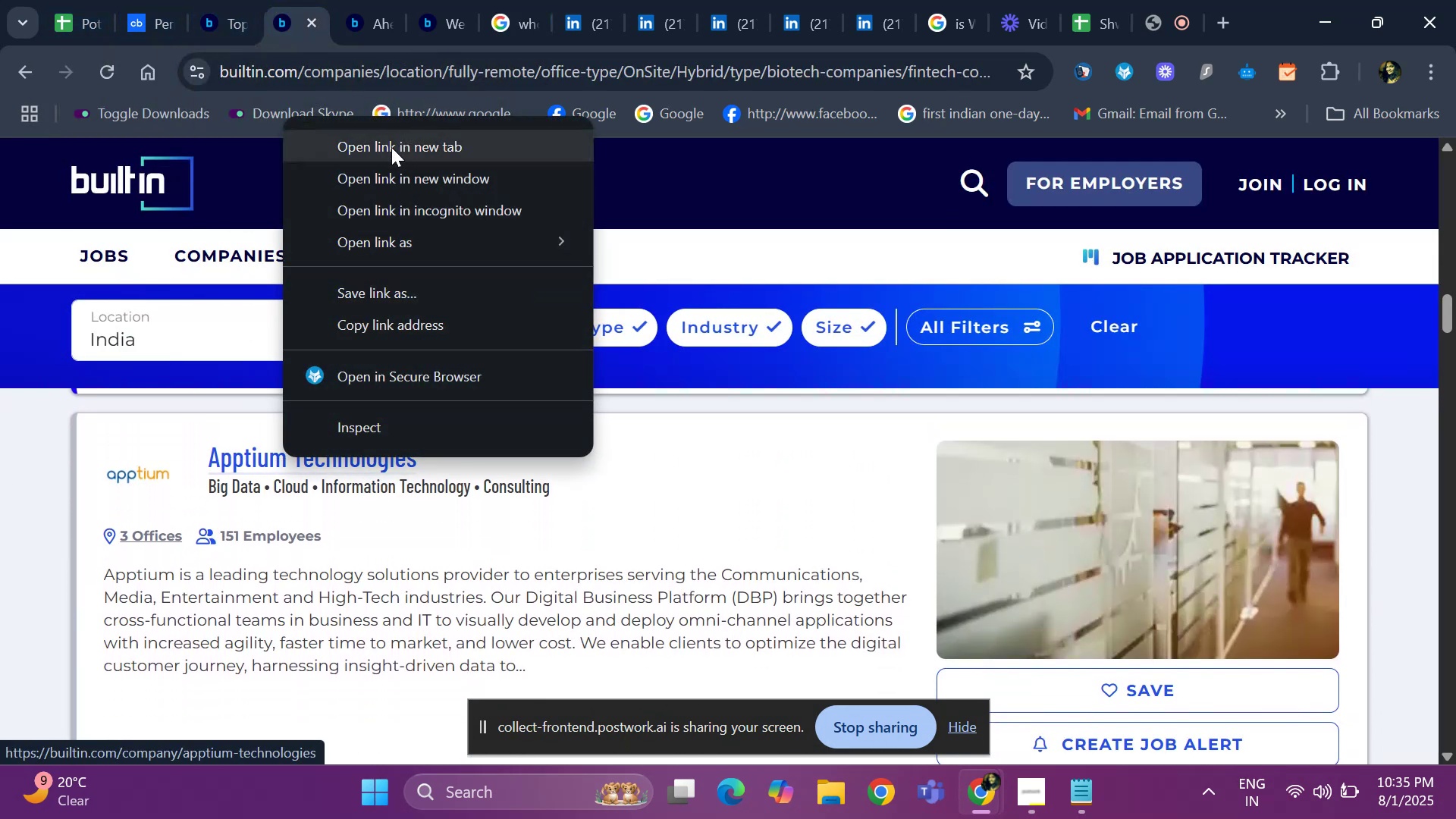 
left_click([391, 147])
 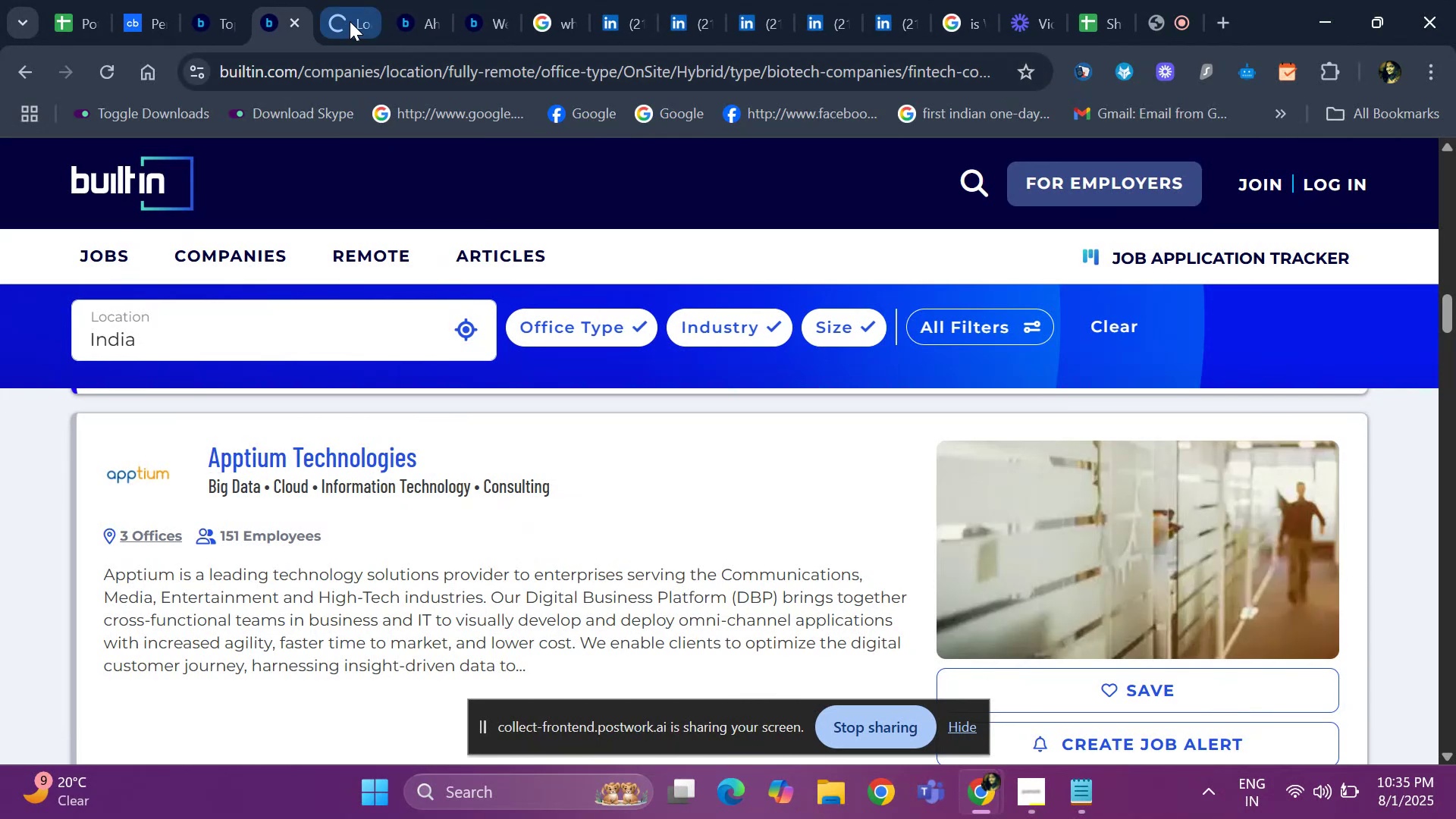 
left_click([350, 21])
 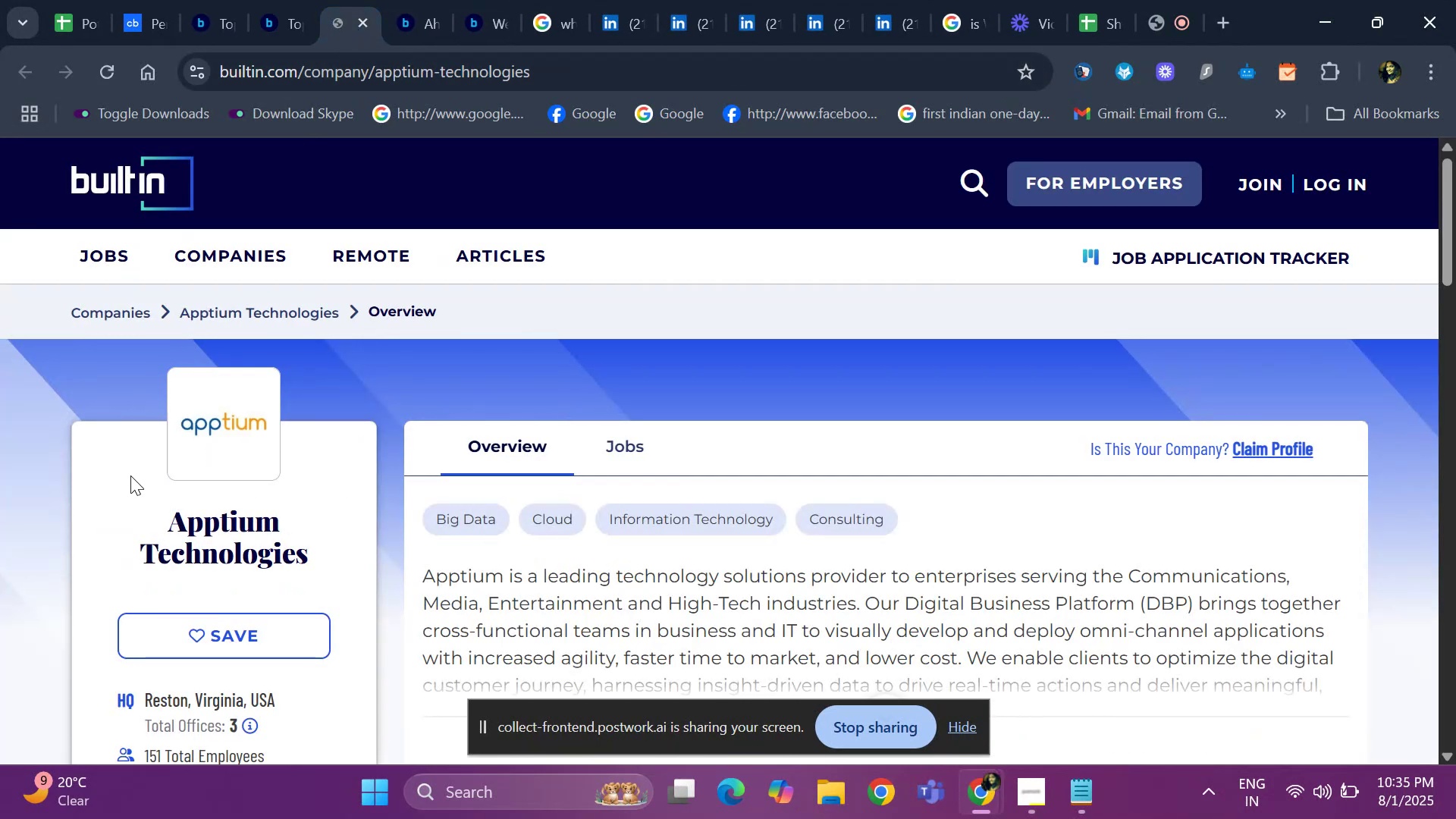 
left_click_drag(start_coordinate=[143, 492], to_coordinate=[337, 546])
 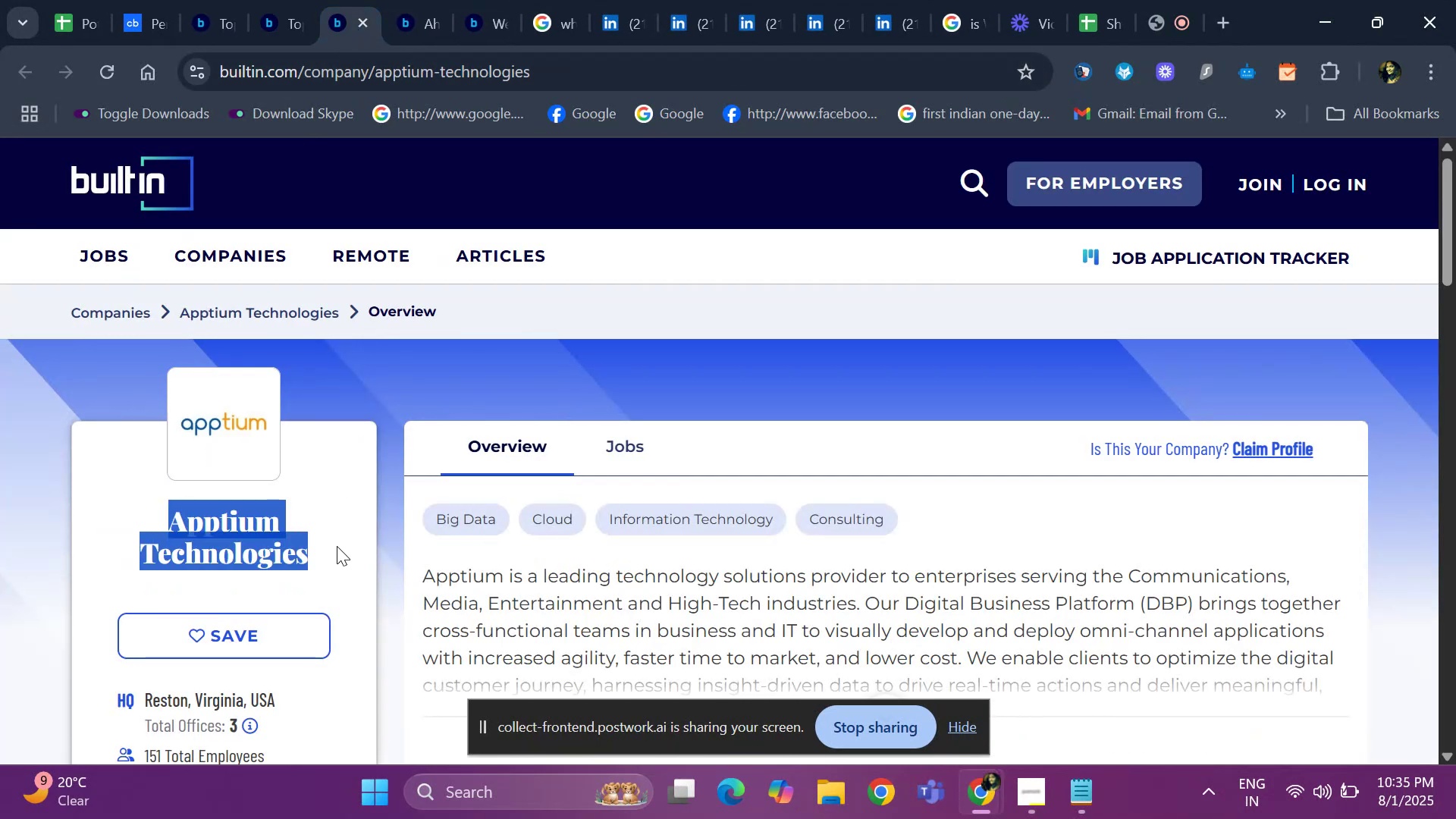 
key(Control+ControlLeft)
 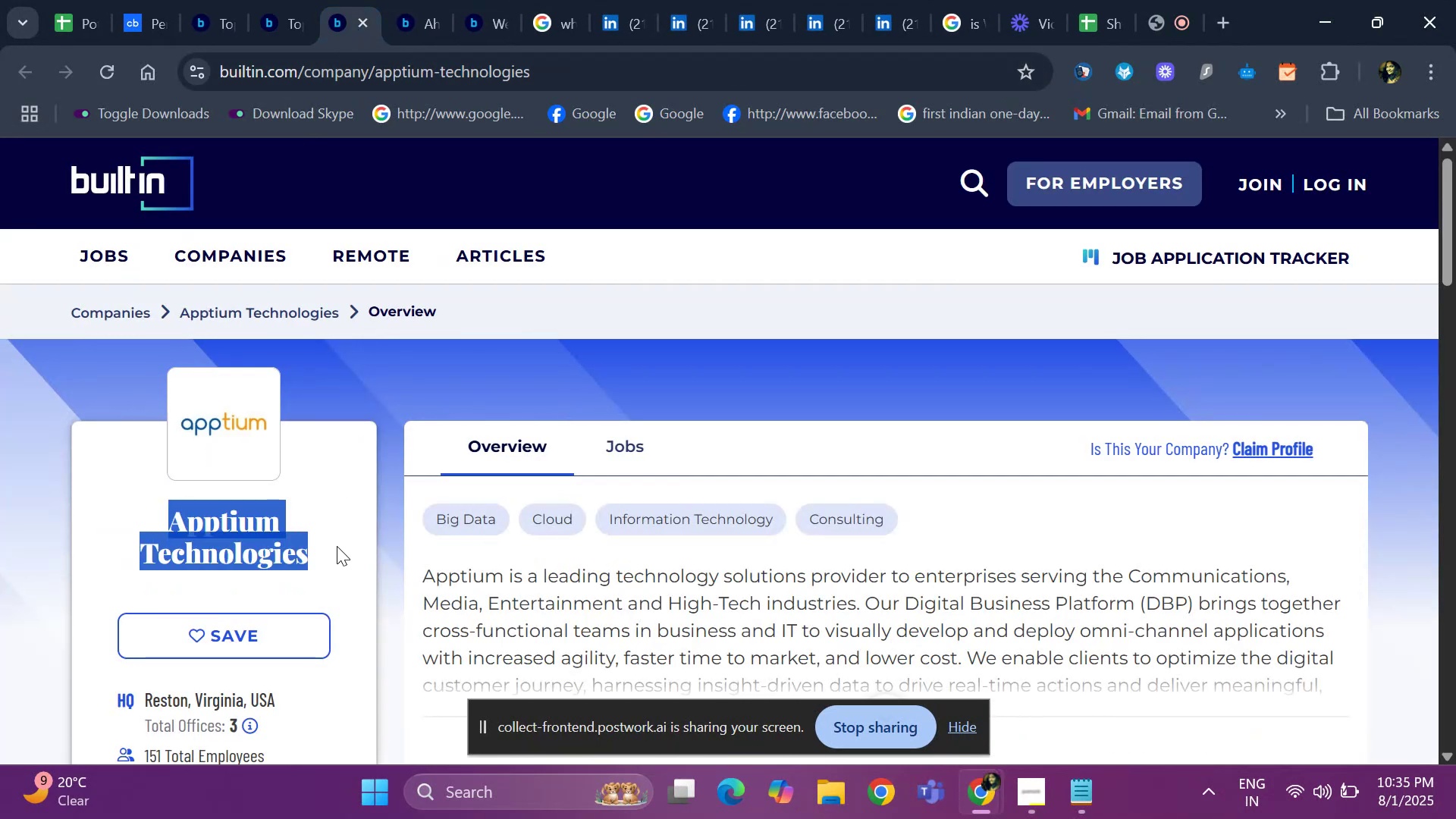 
key(Control+C)
 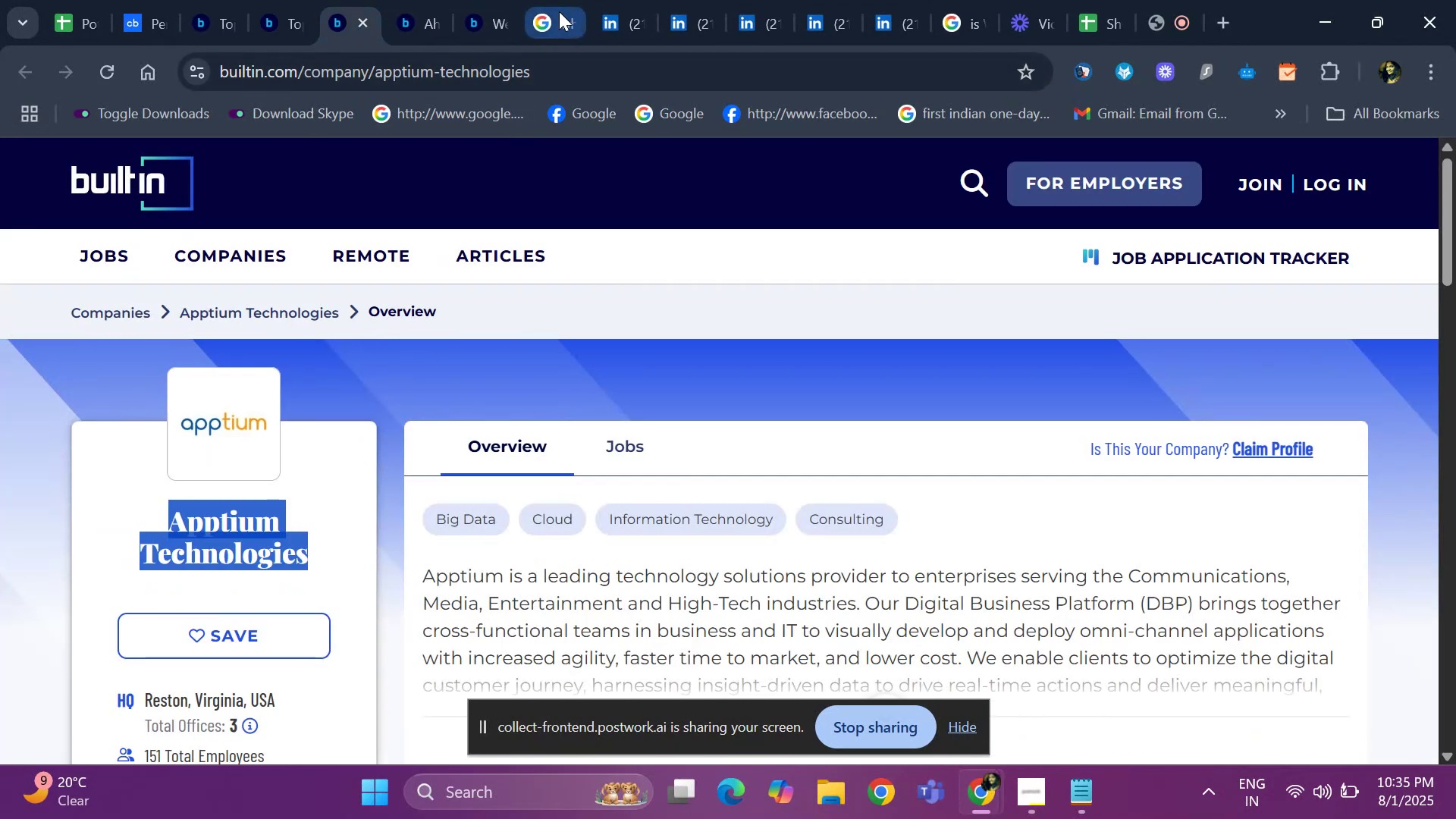 
left_click([557, 11])
 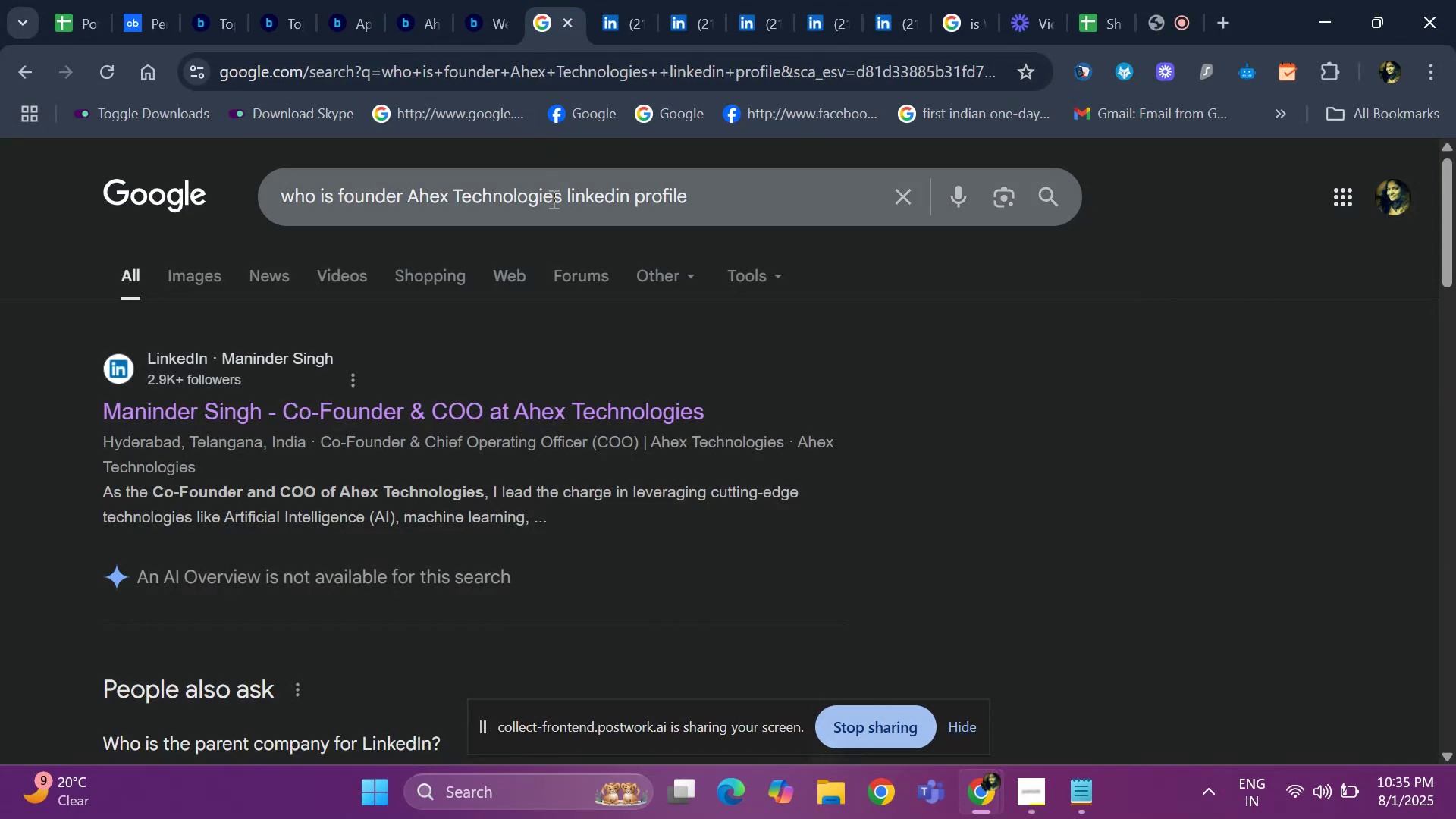 
key(ArrowRight)
 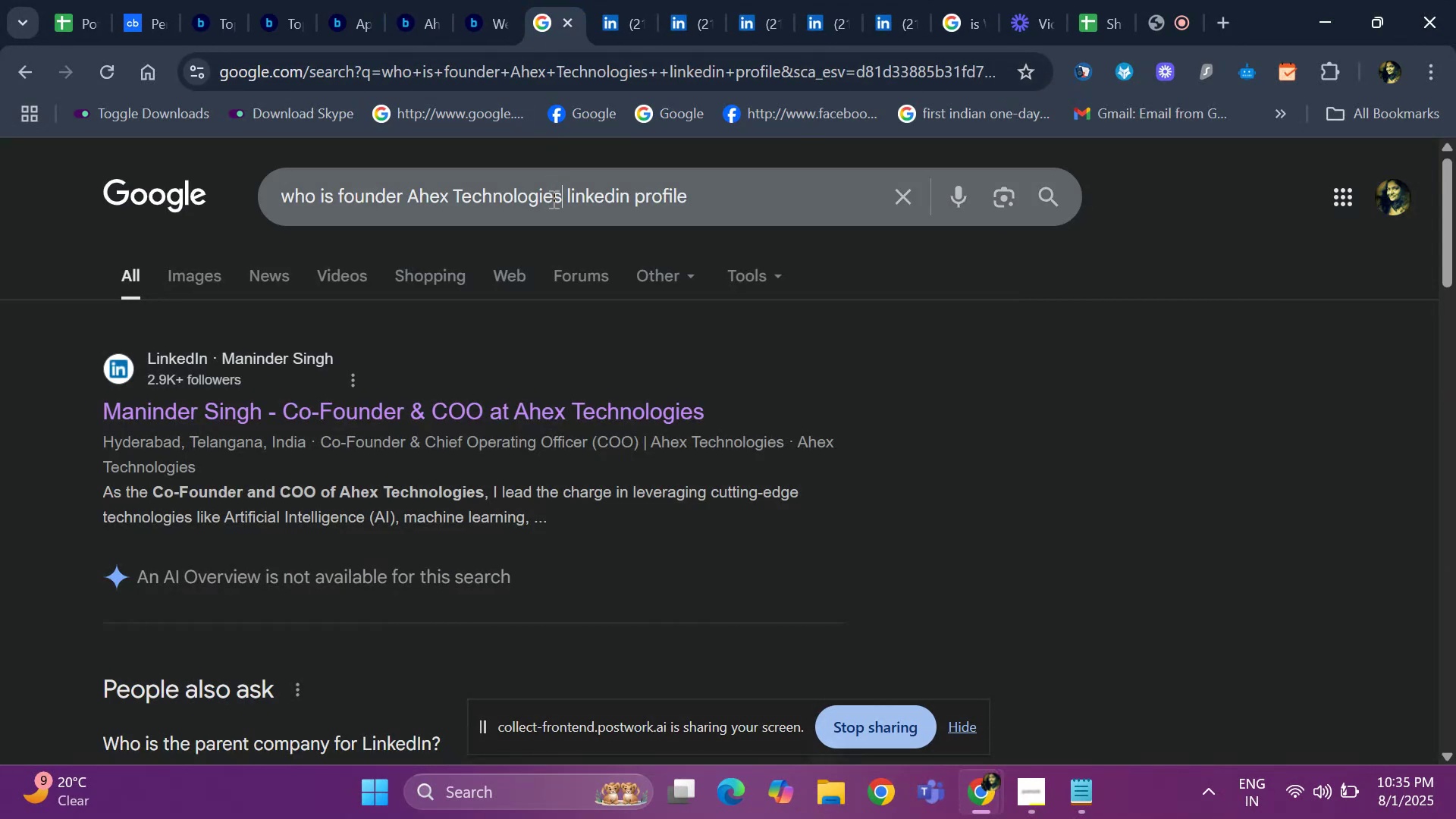 
left_click([552, 199])
 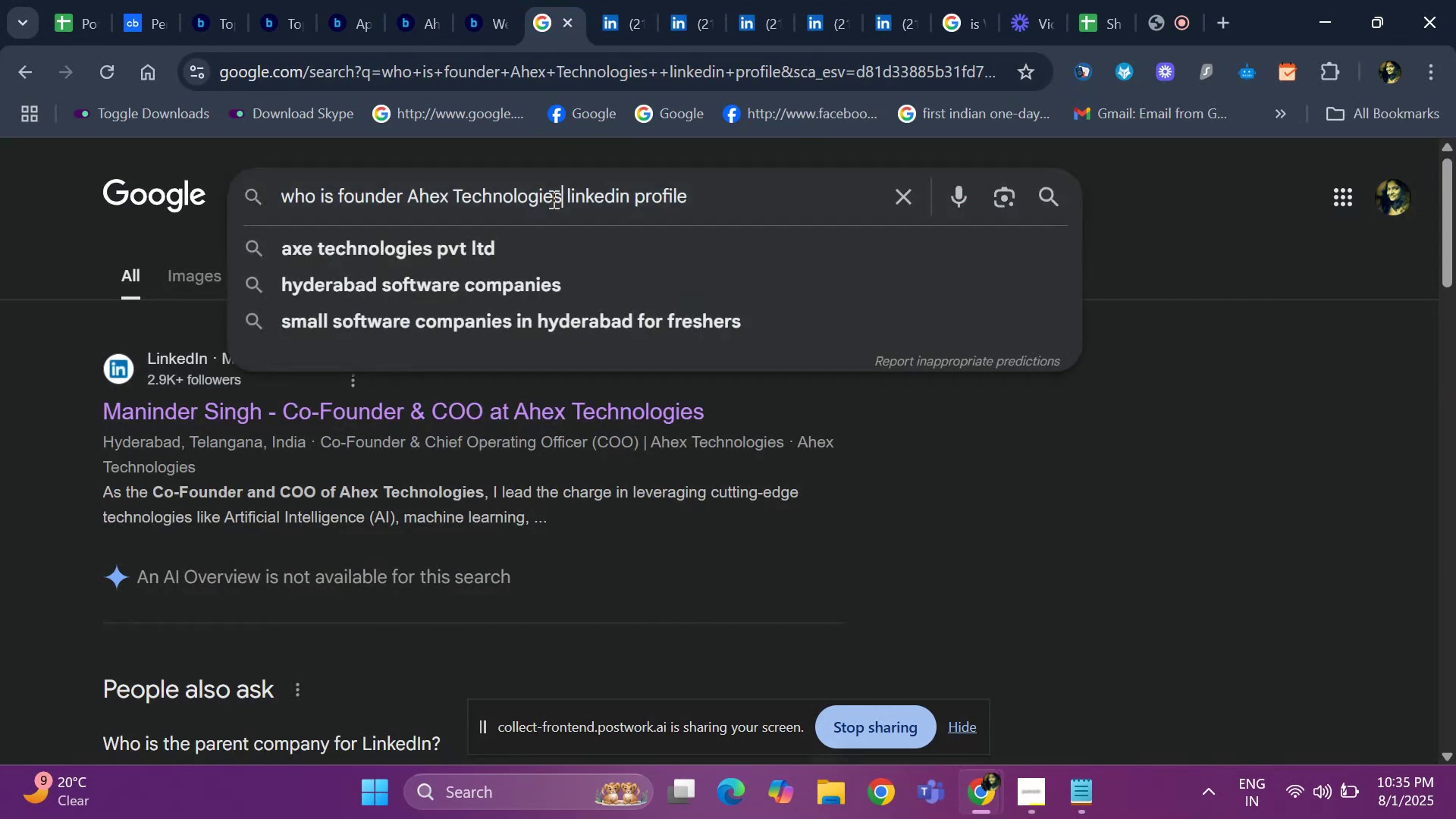 
hold_key(key=Backspace, duration=0.89)
 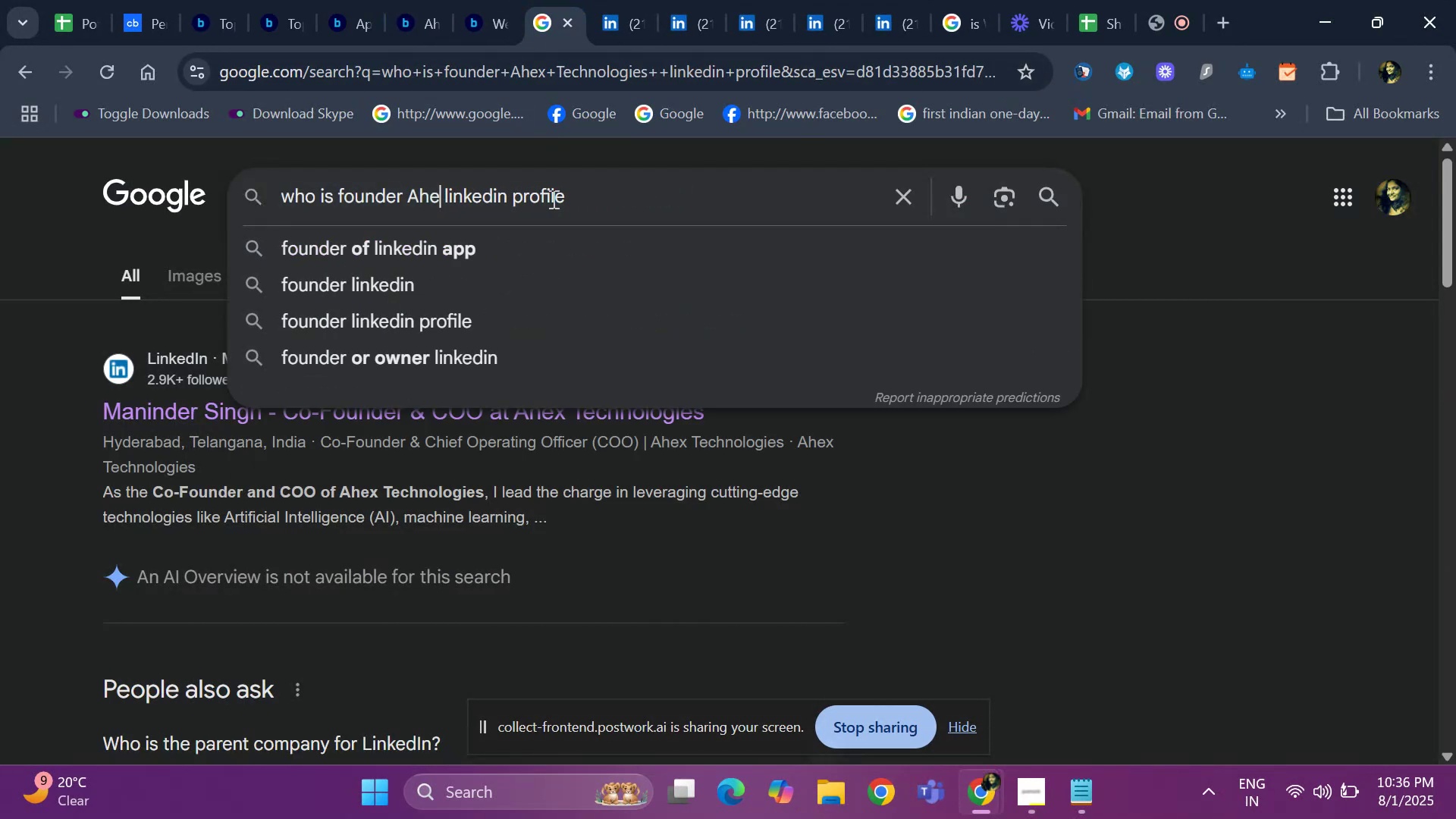 
key(Backspace)
 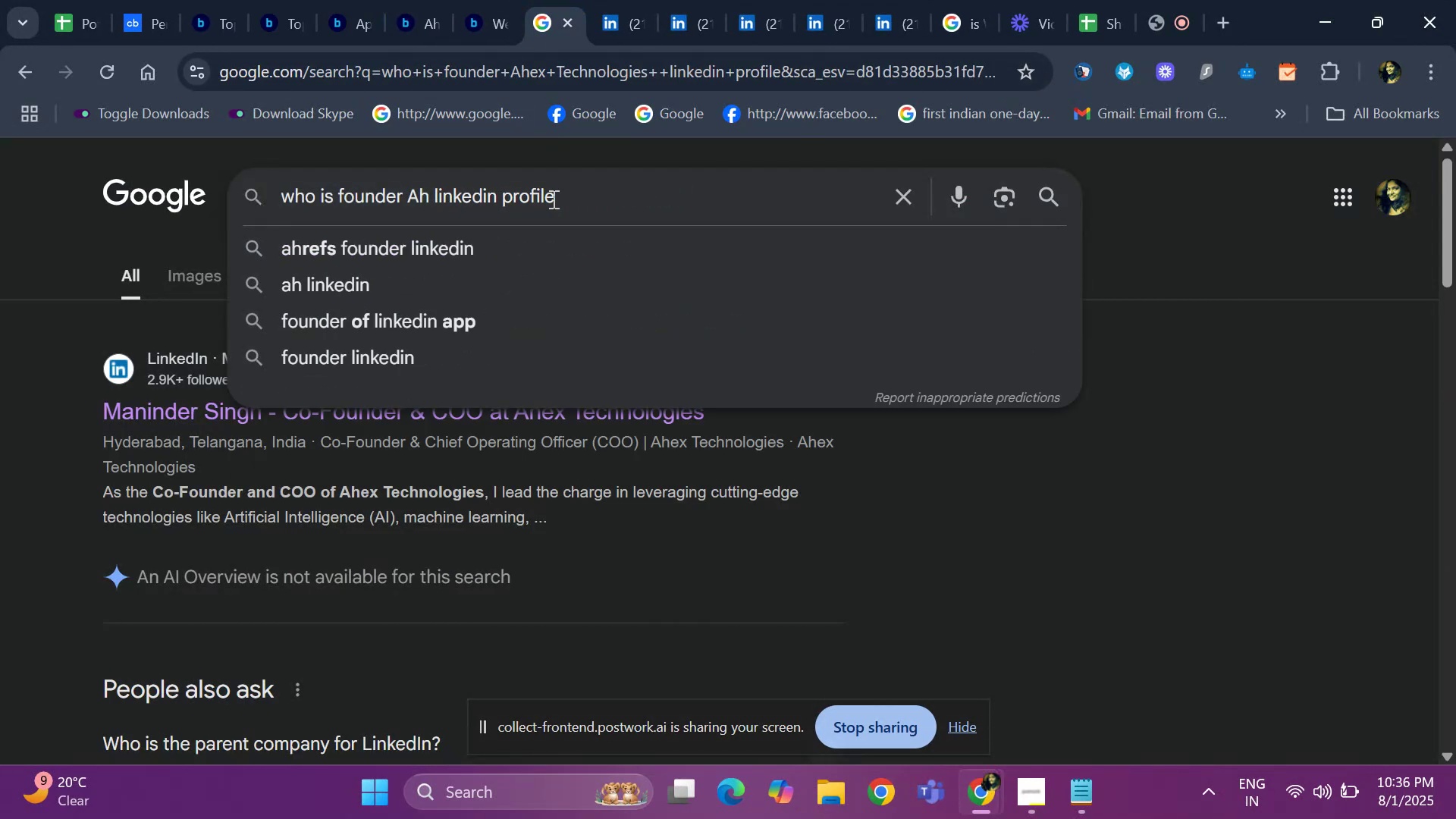 
key(Backspace)
 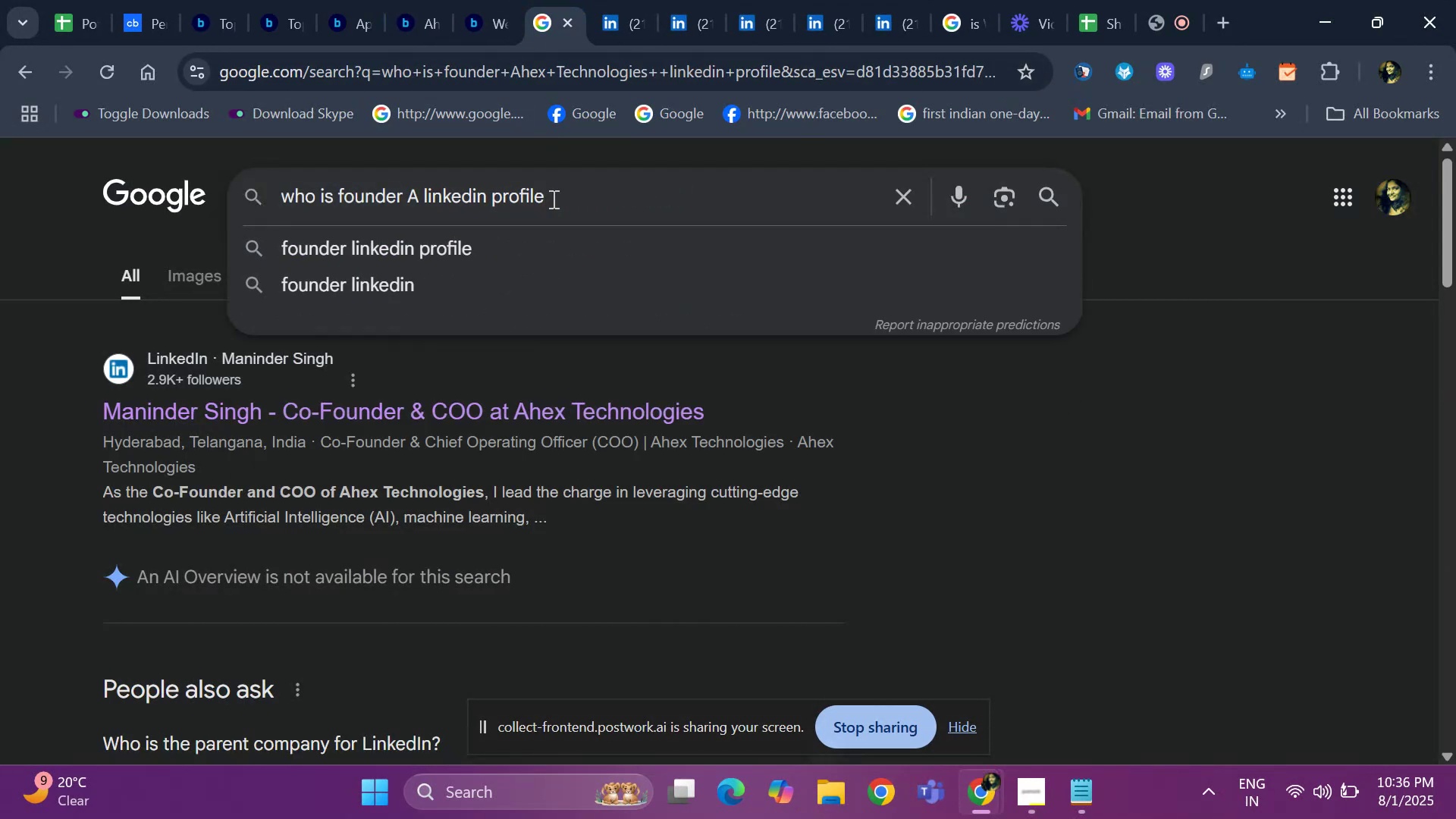 
key(Backspace)
 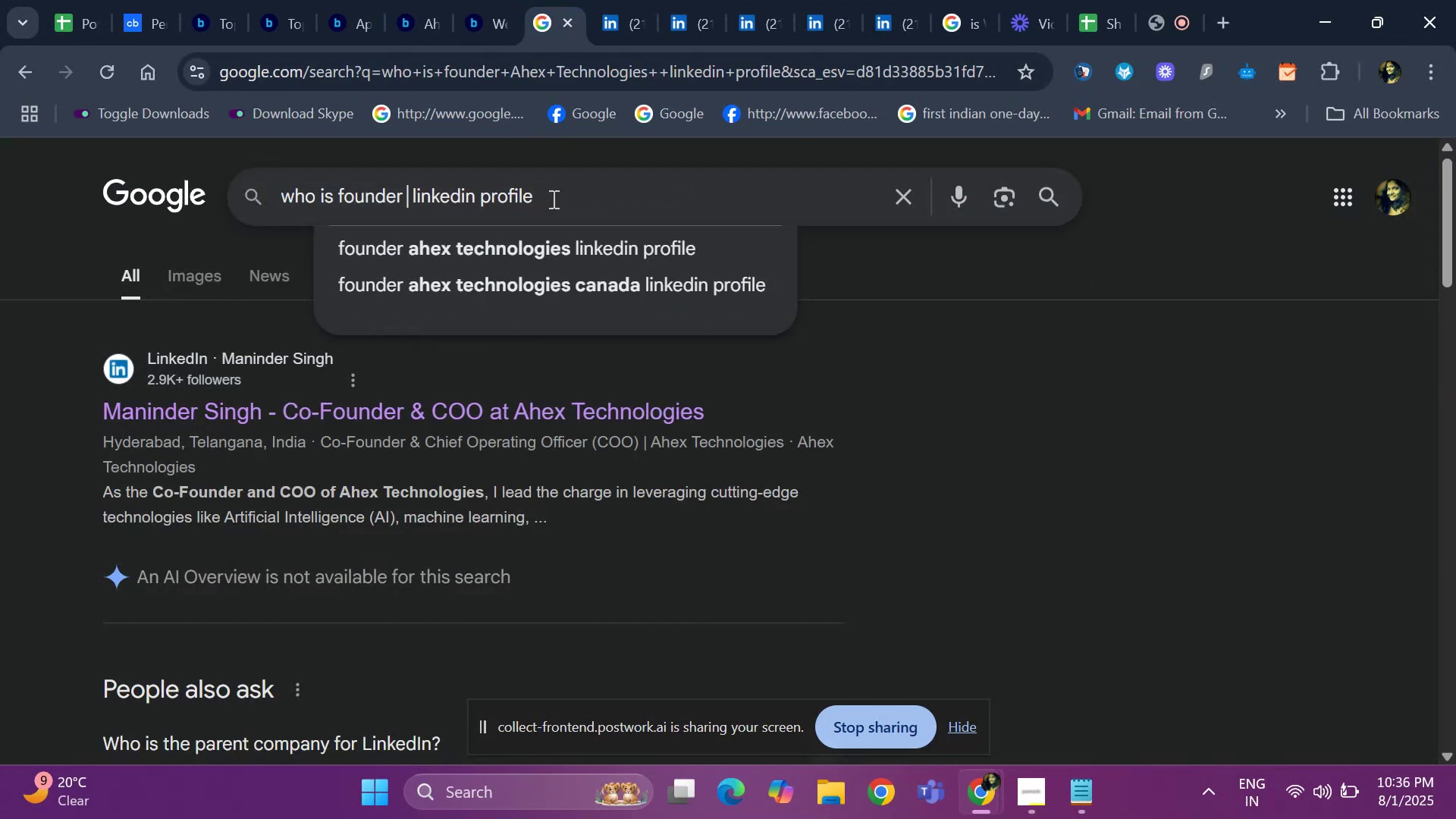 
key(Control+V)
 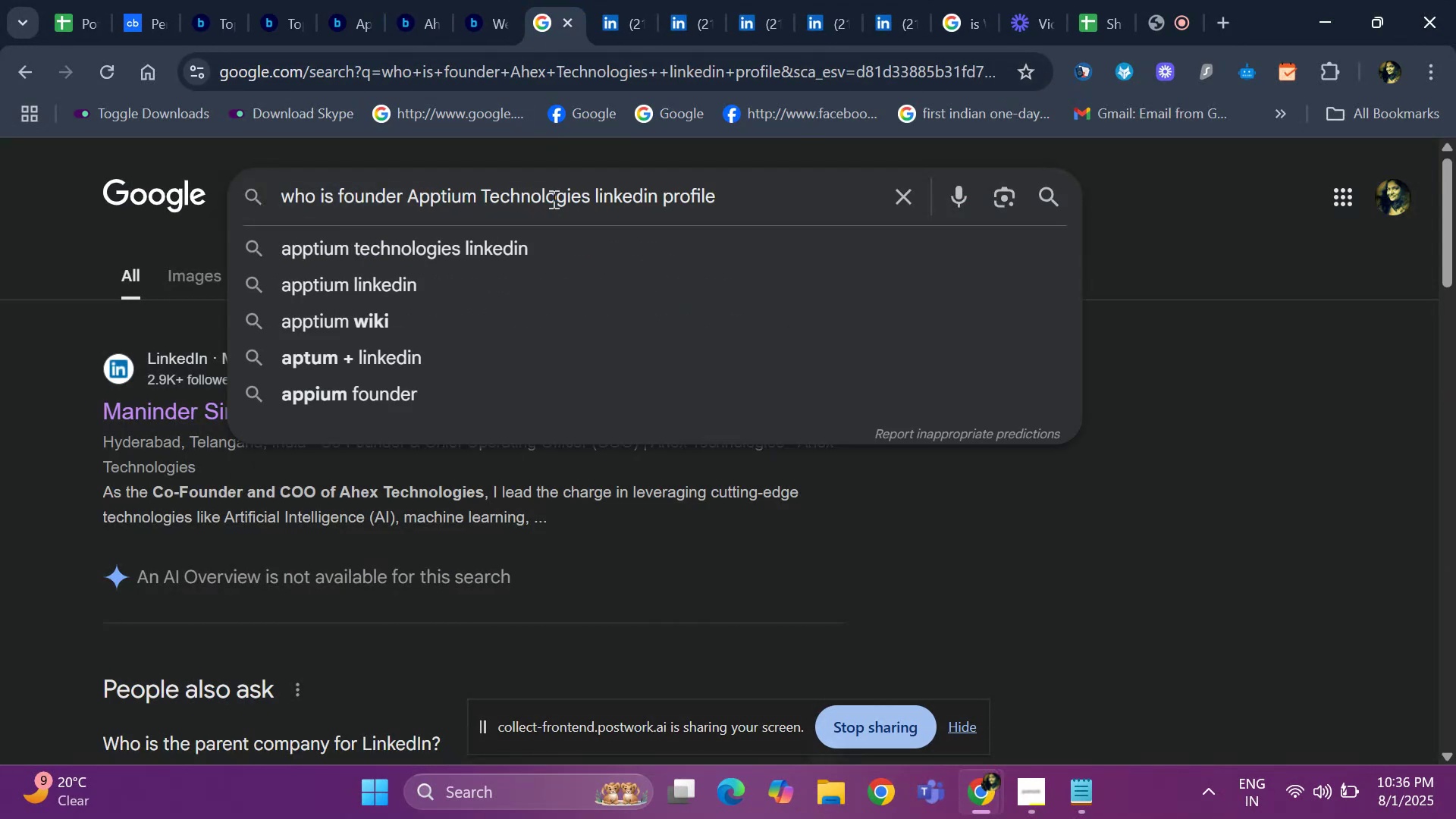 
key(Enter)
 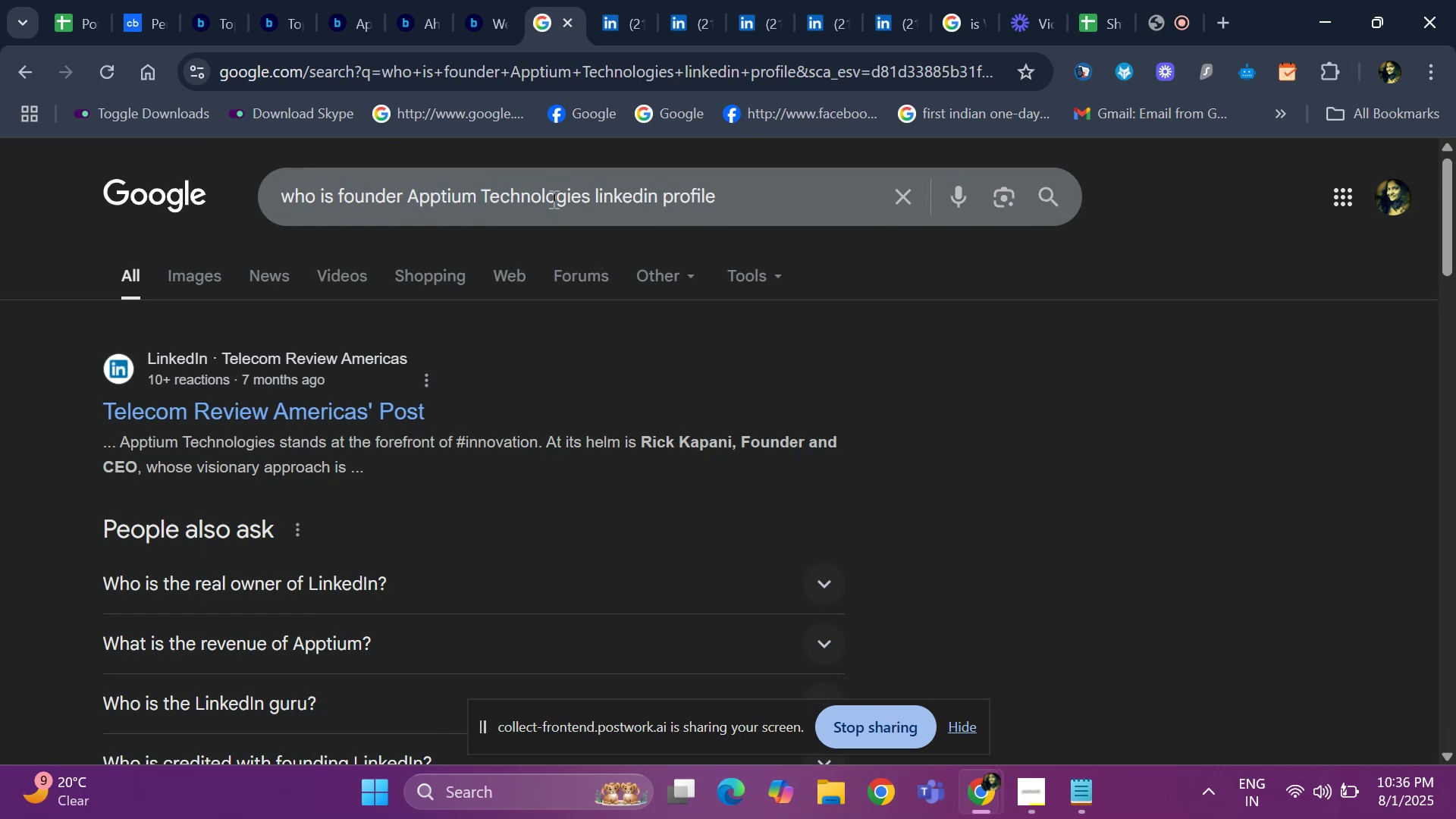 
hold_key(key=ArrowDown, duration=0.76)
 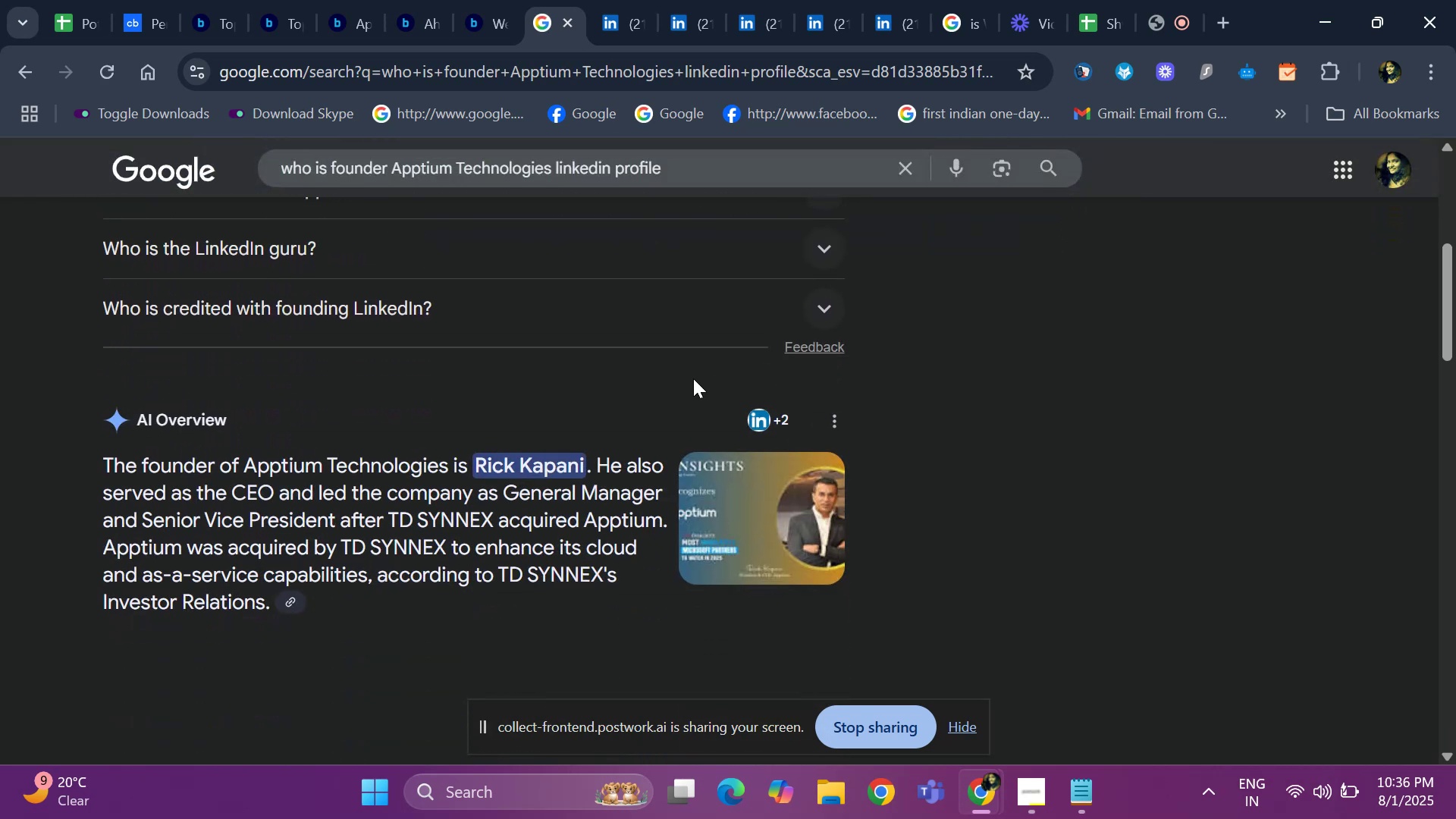 
hold_key(key=ArrowDown, duration=0.72)
 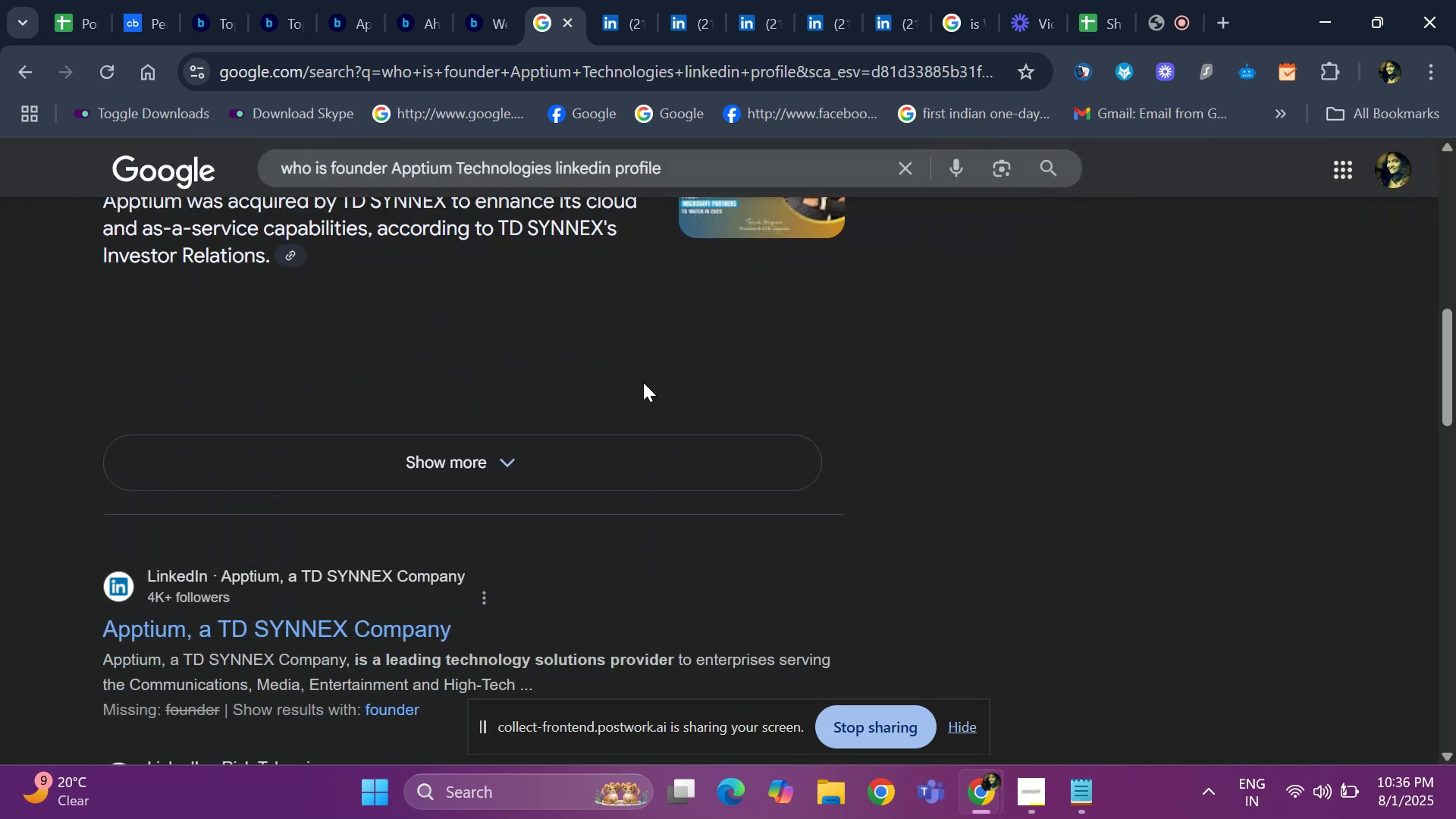 
key(ArrowDown)
 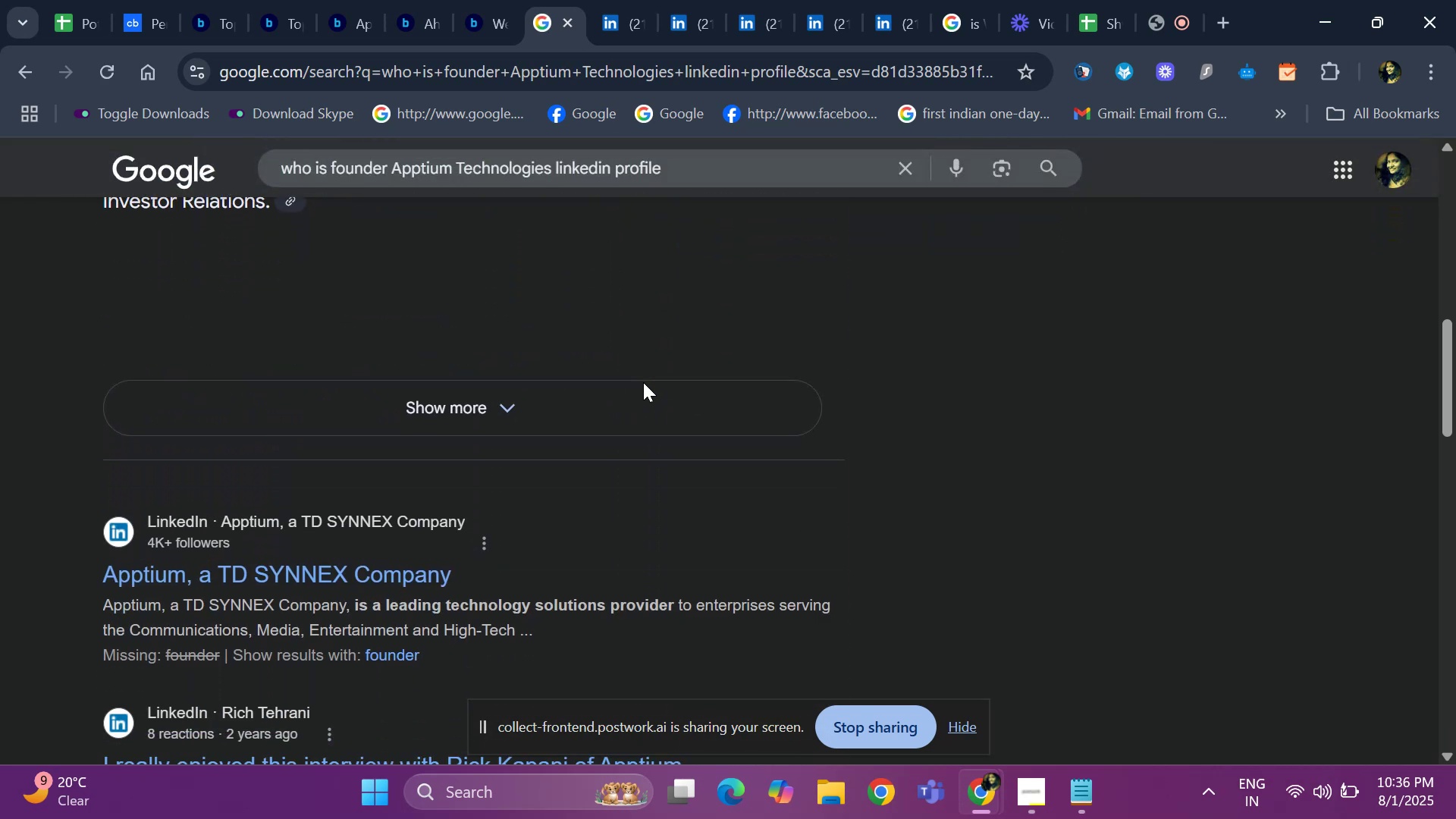 
key(ArrowDown)
 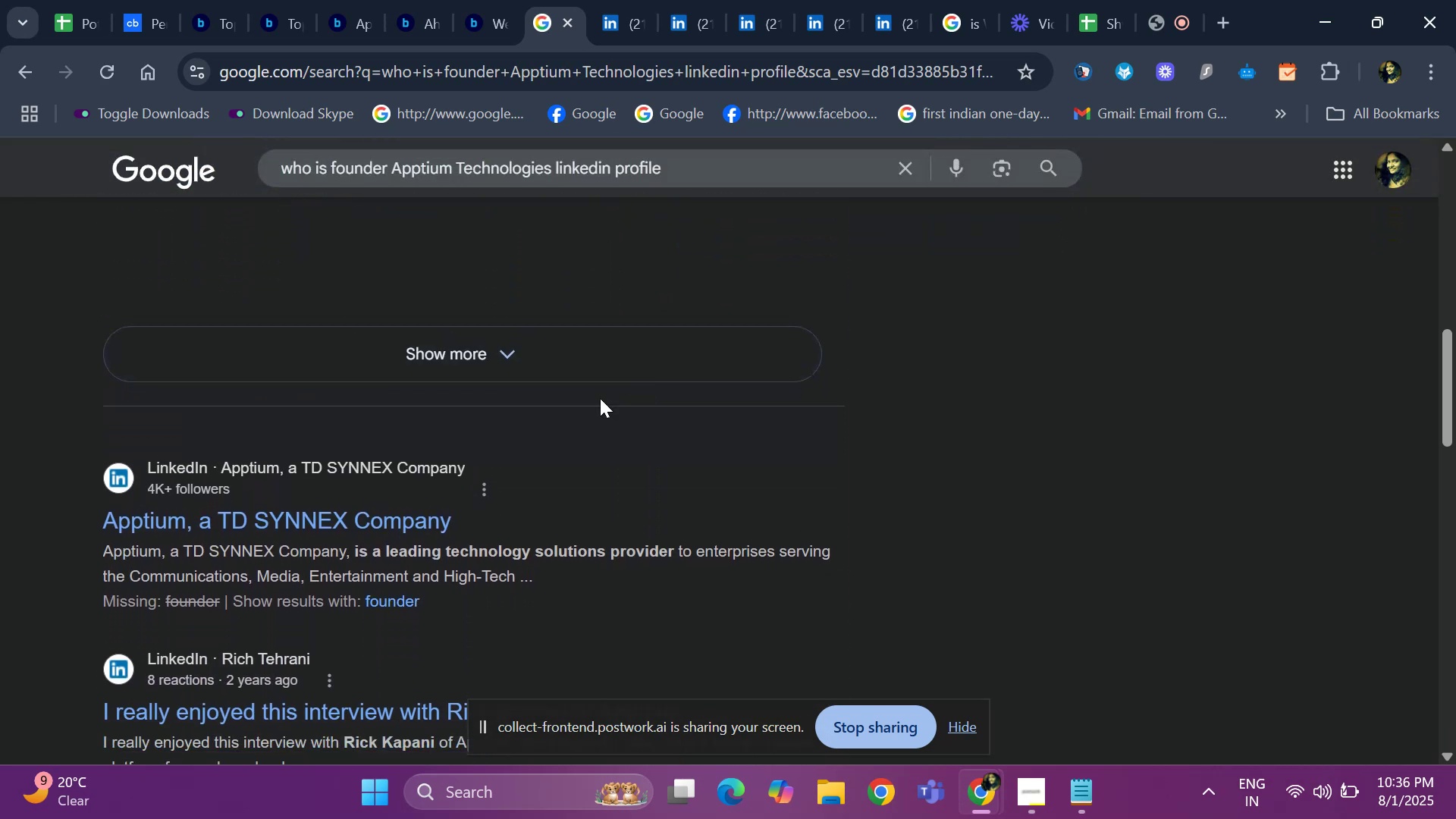 
key(ArrowDown)
 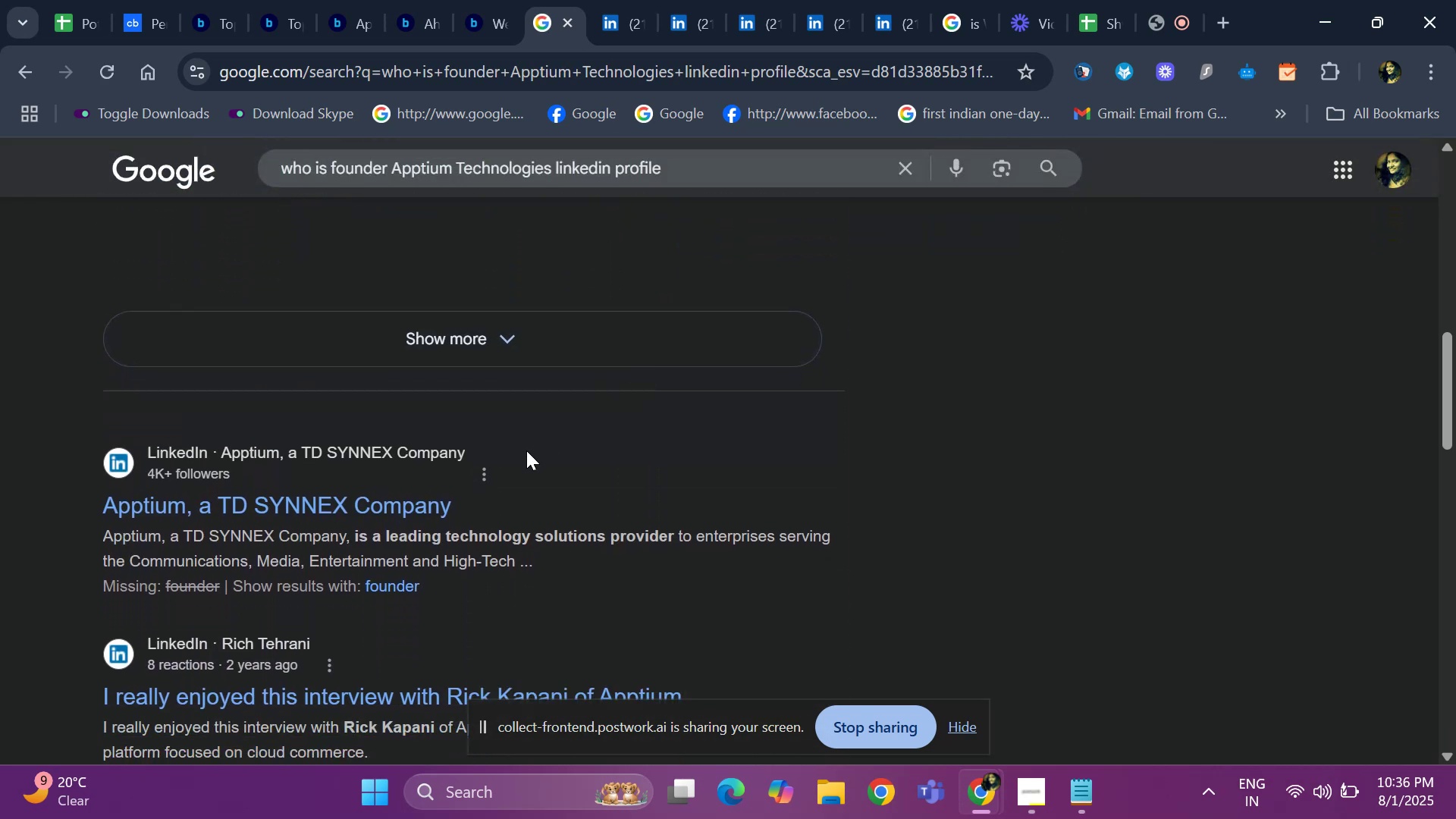 
key(ArrowDown)
 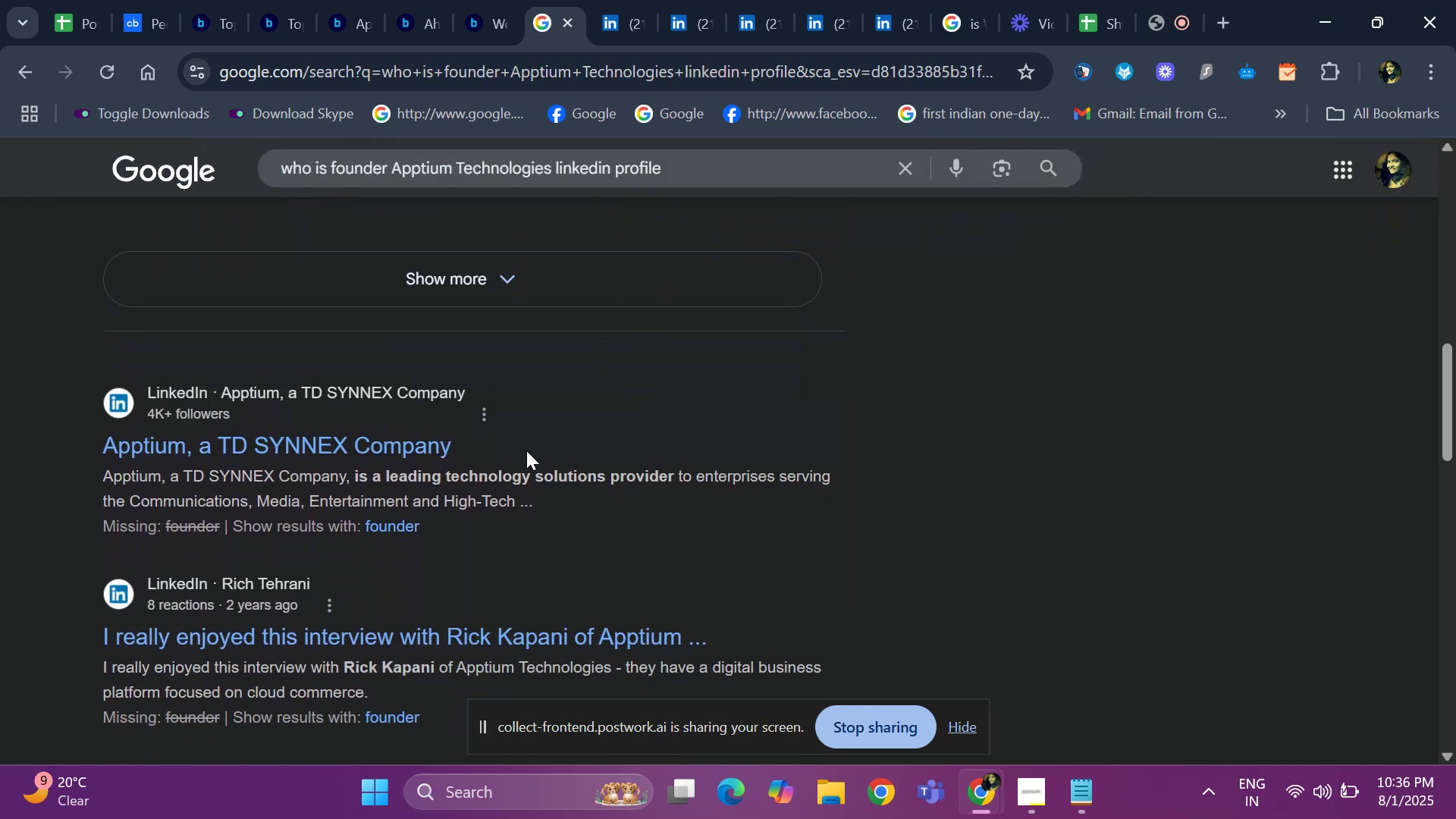 
hold_key(key=ArrowDown, duration=0.66)
 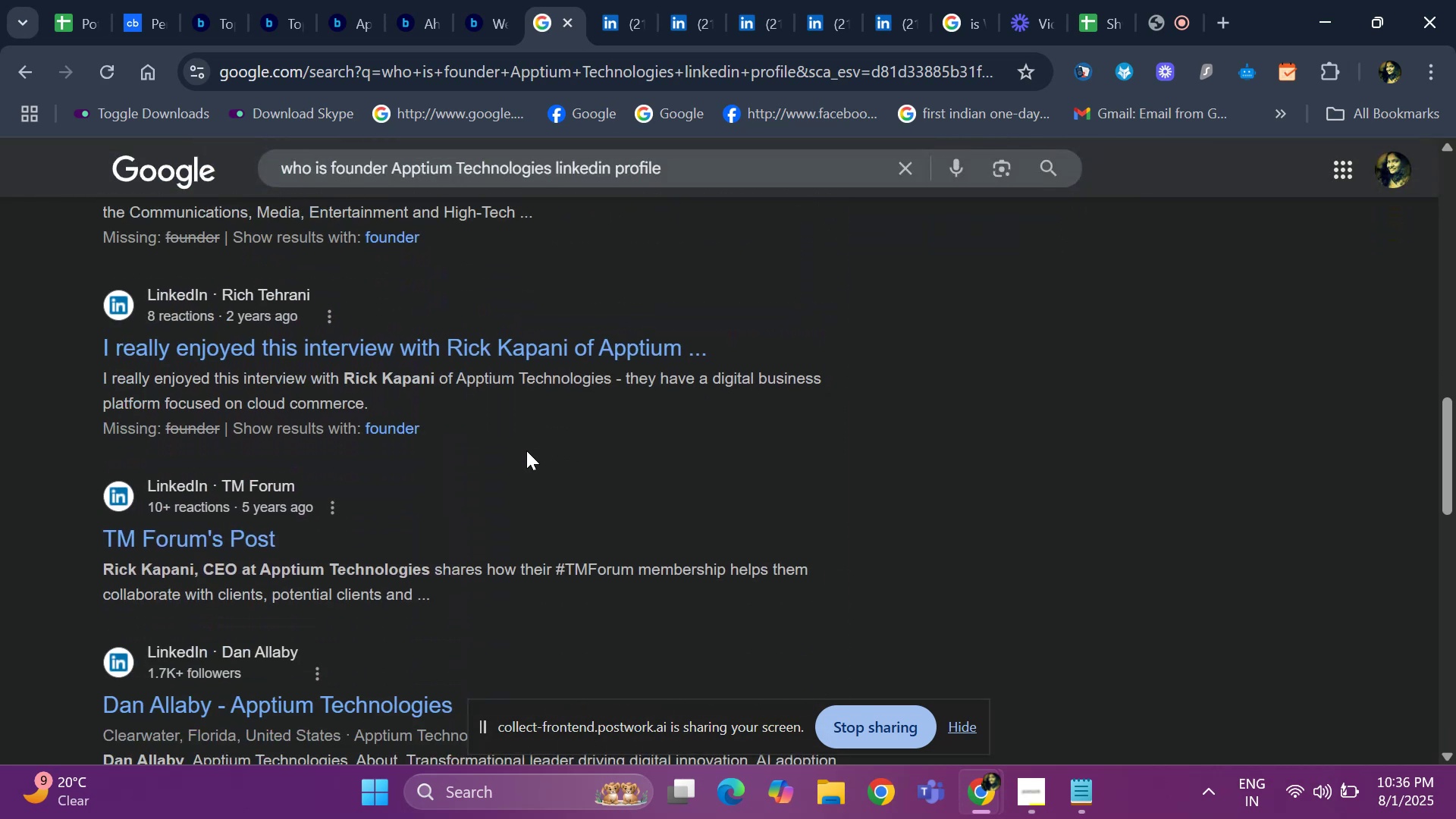 
hold_key(key=ArrowUp, duration=1.22)
 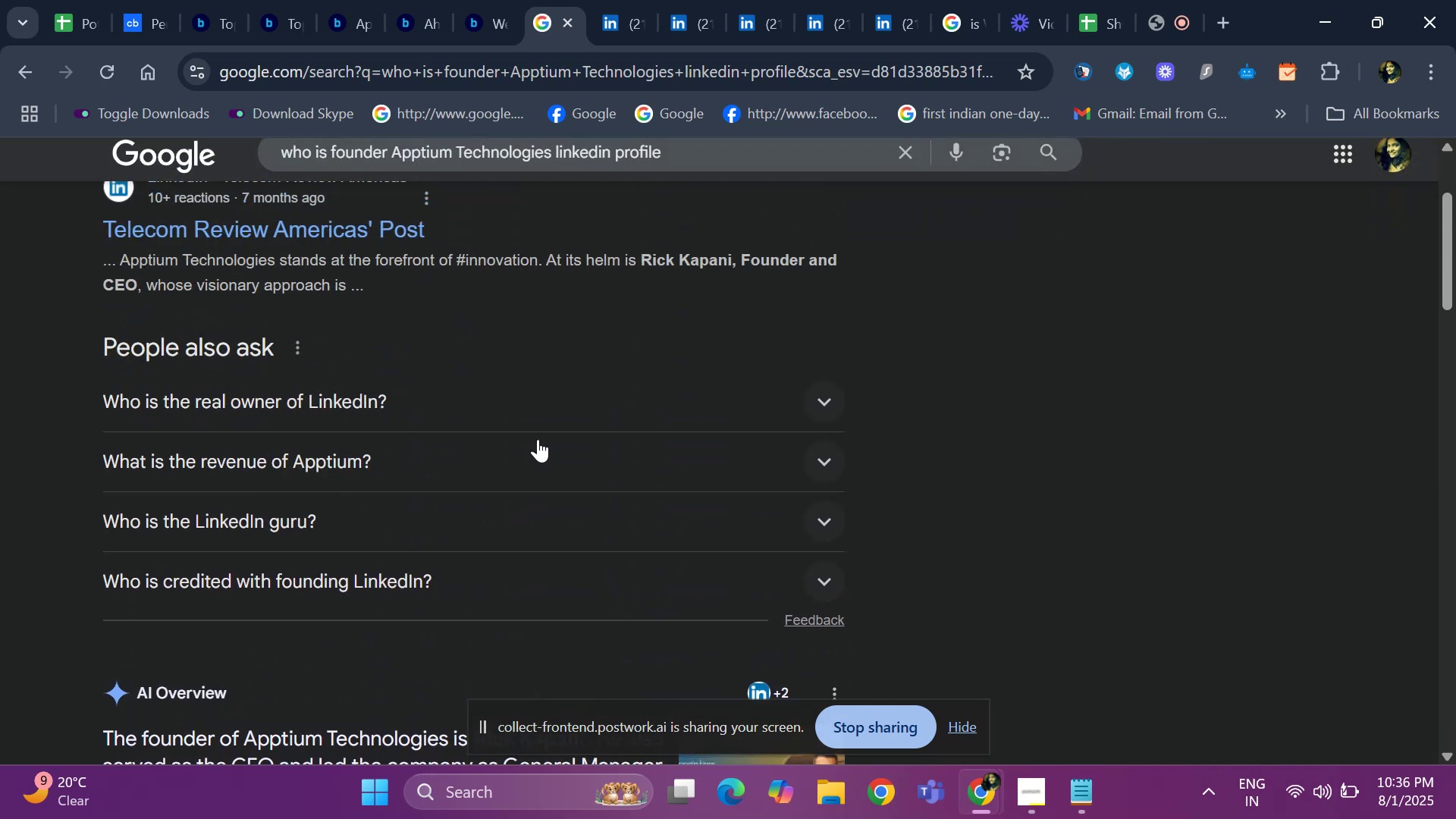 
key(ArrowDown)
 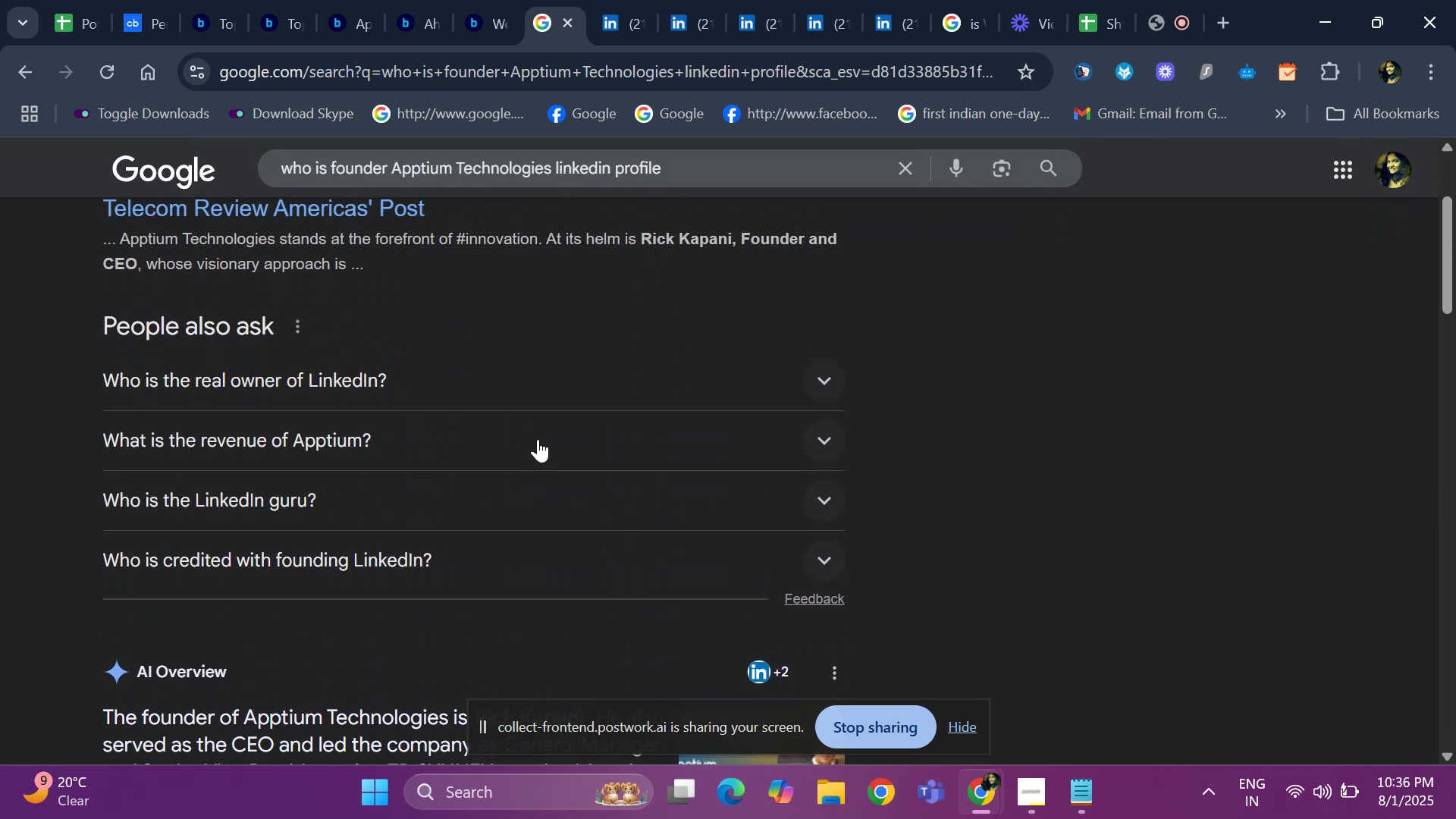 
key(ArrowDown)
 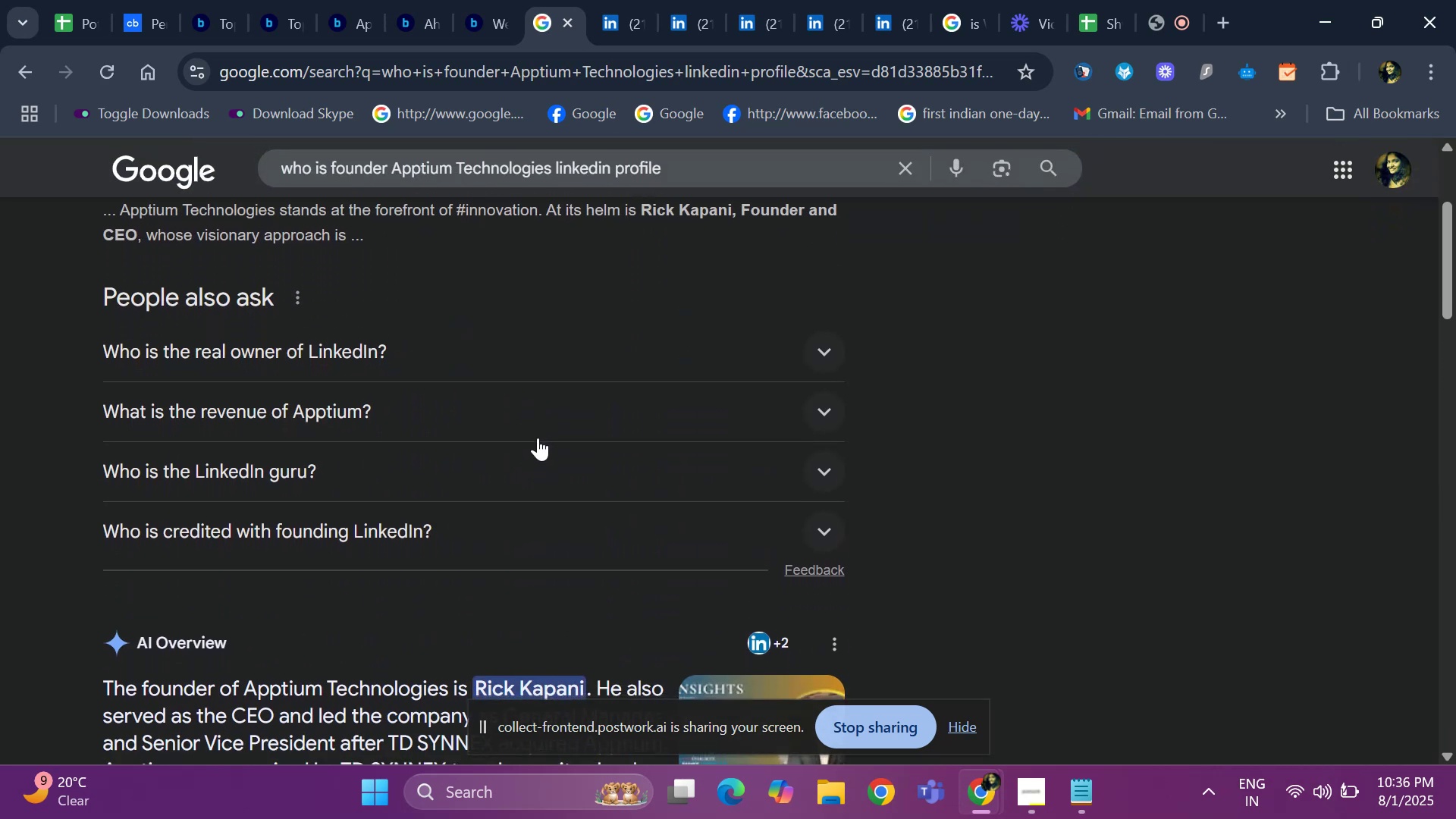 
key(ArrowDown)
 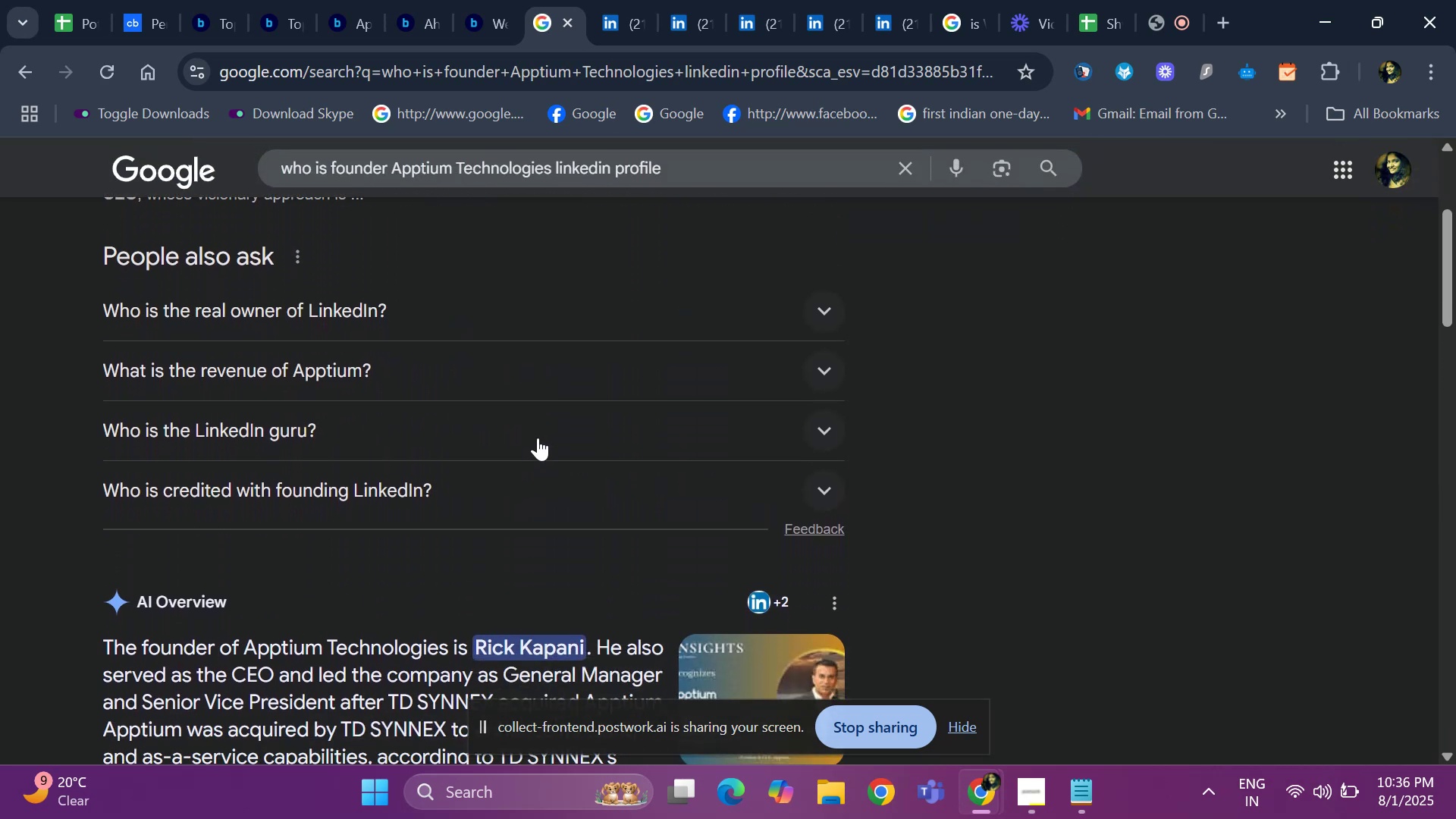 
key(ArrowDown)
 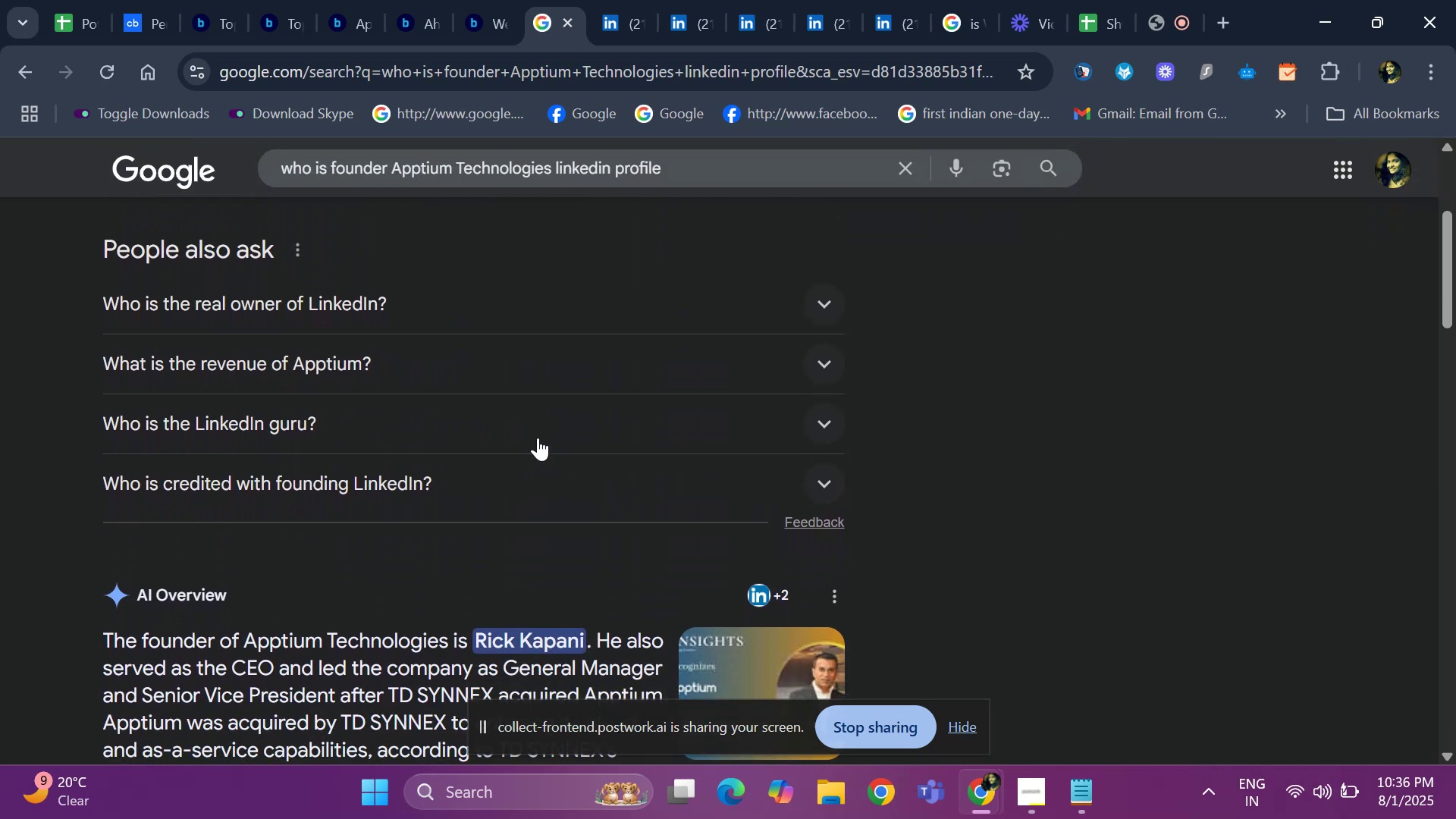 
key(ArrowDown)
 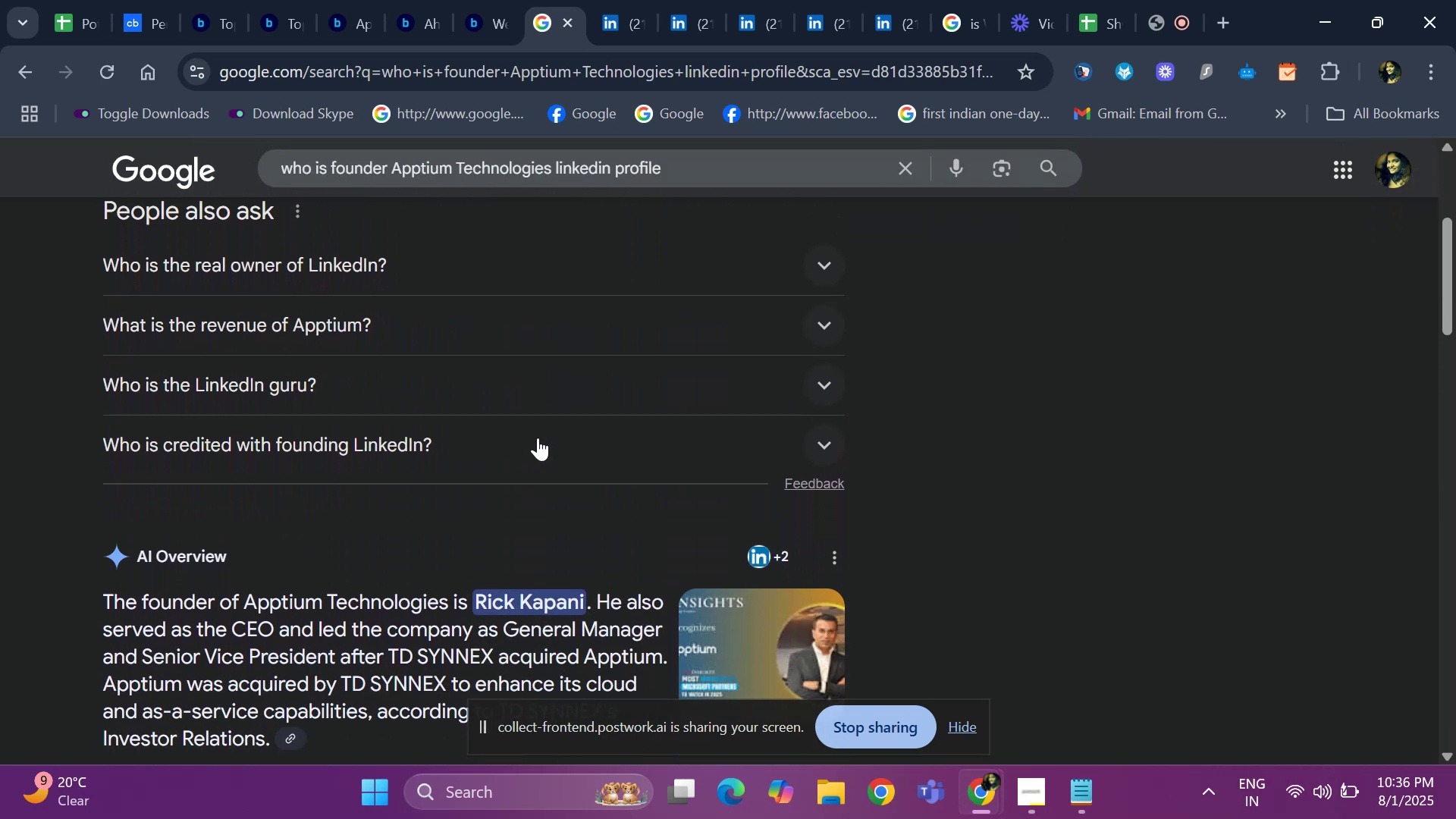 
key(ArrowDown)
 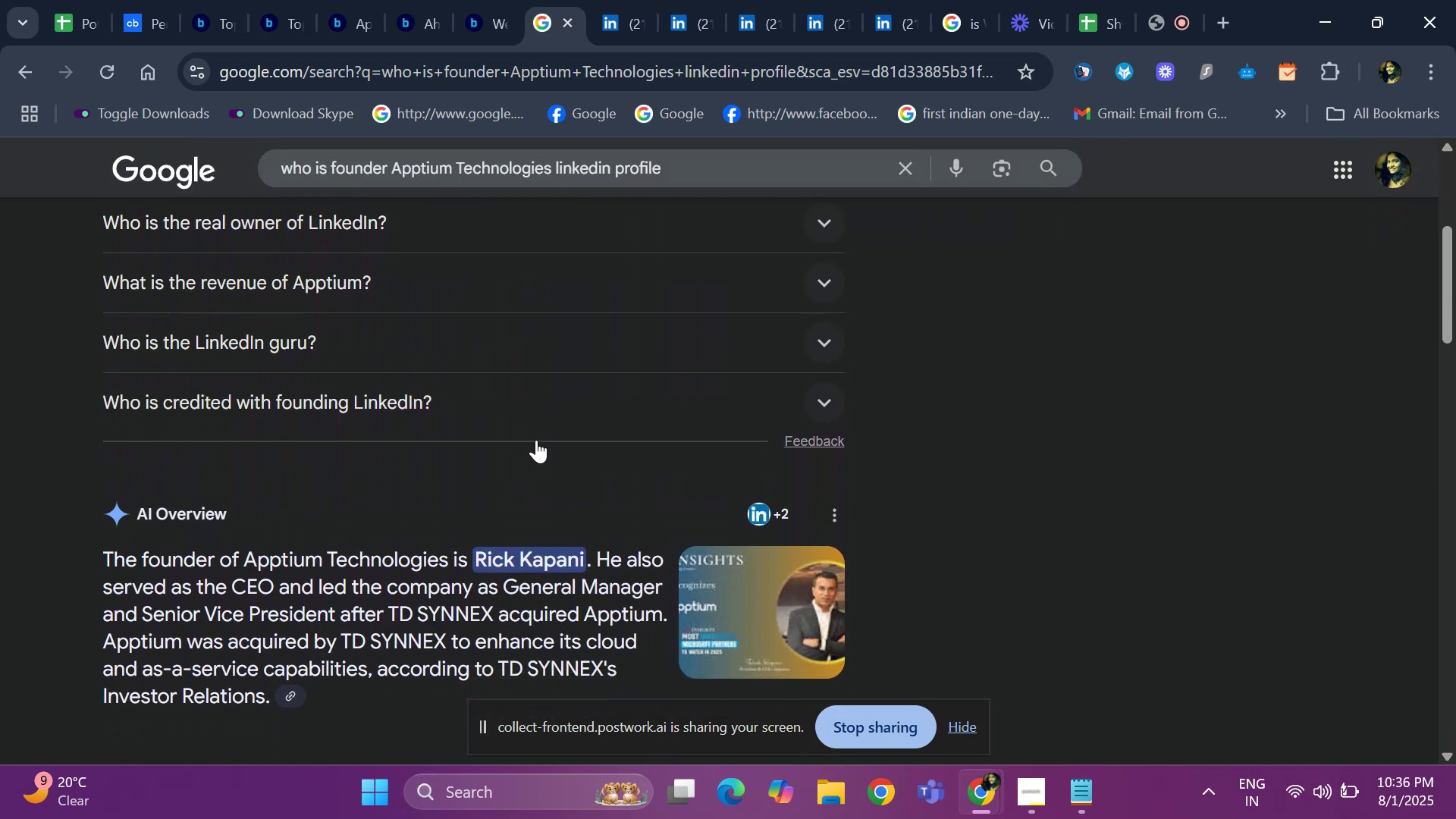 
key(ArrowDown)
 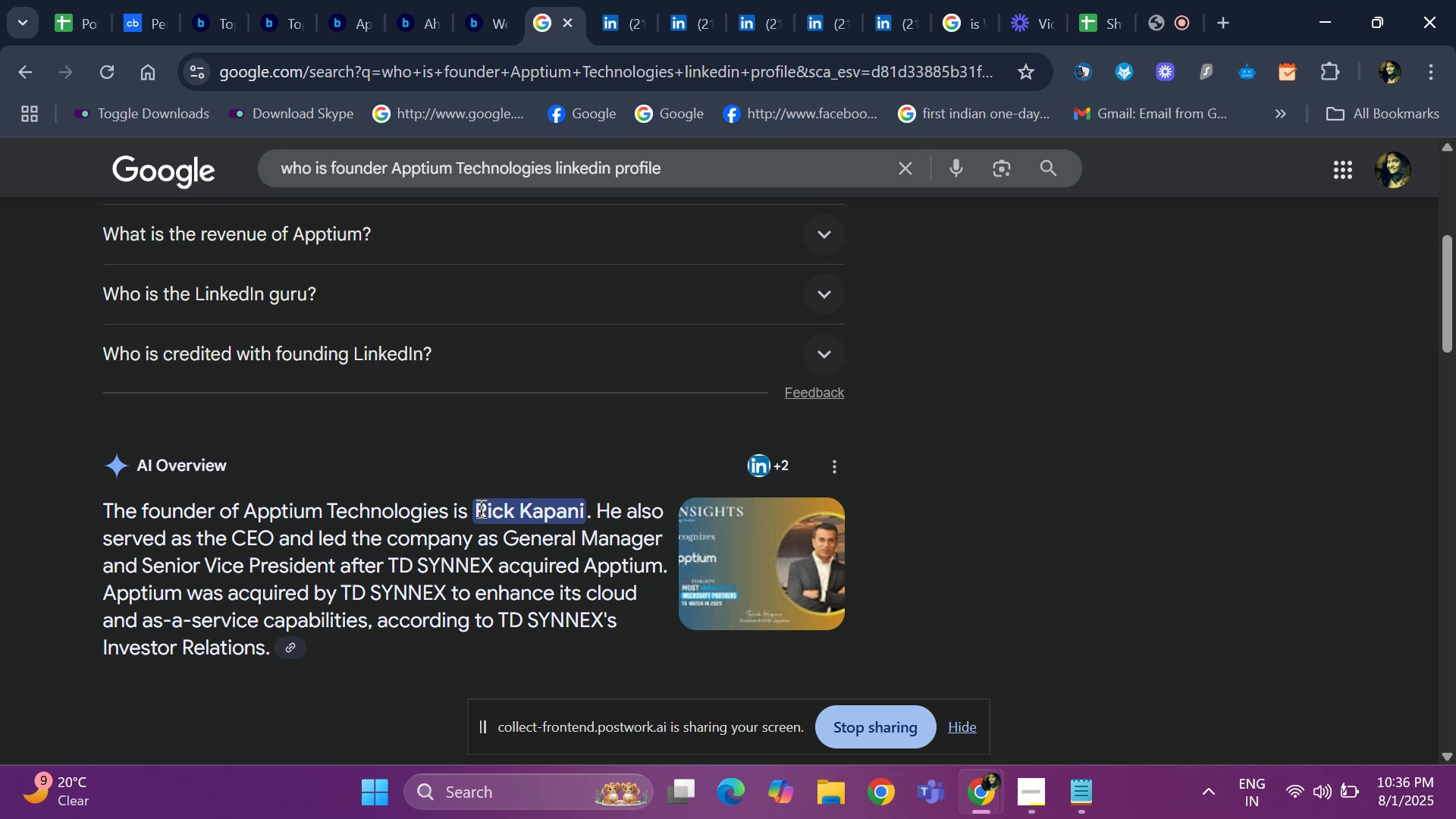 
left_click_drag(start_coordinate=[475, 509], to_coordinate=[584, 500])
 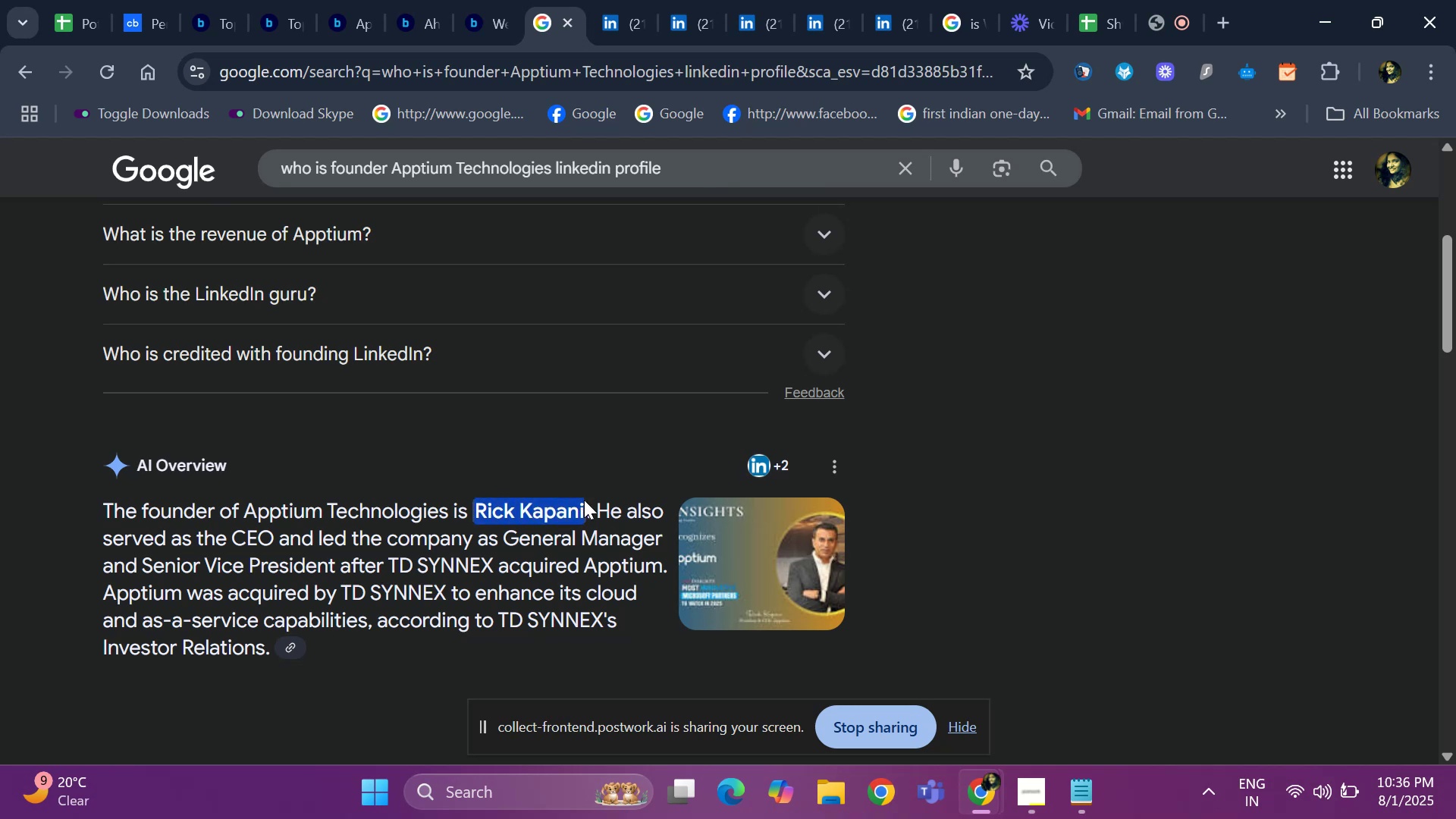 
key(Control+ControlLeft)
 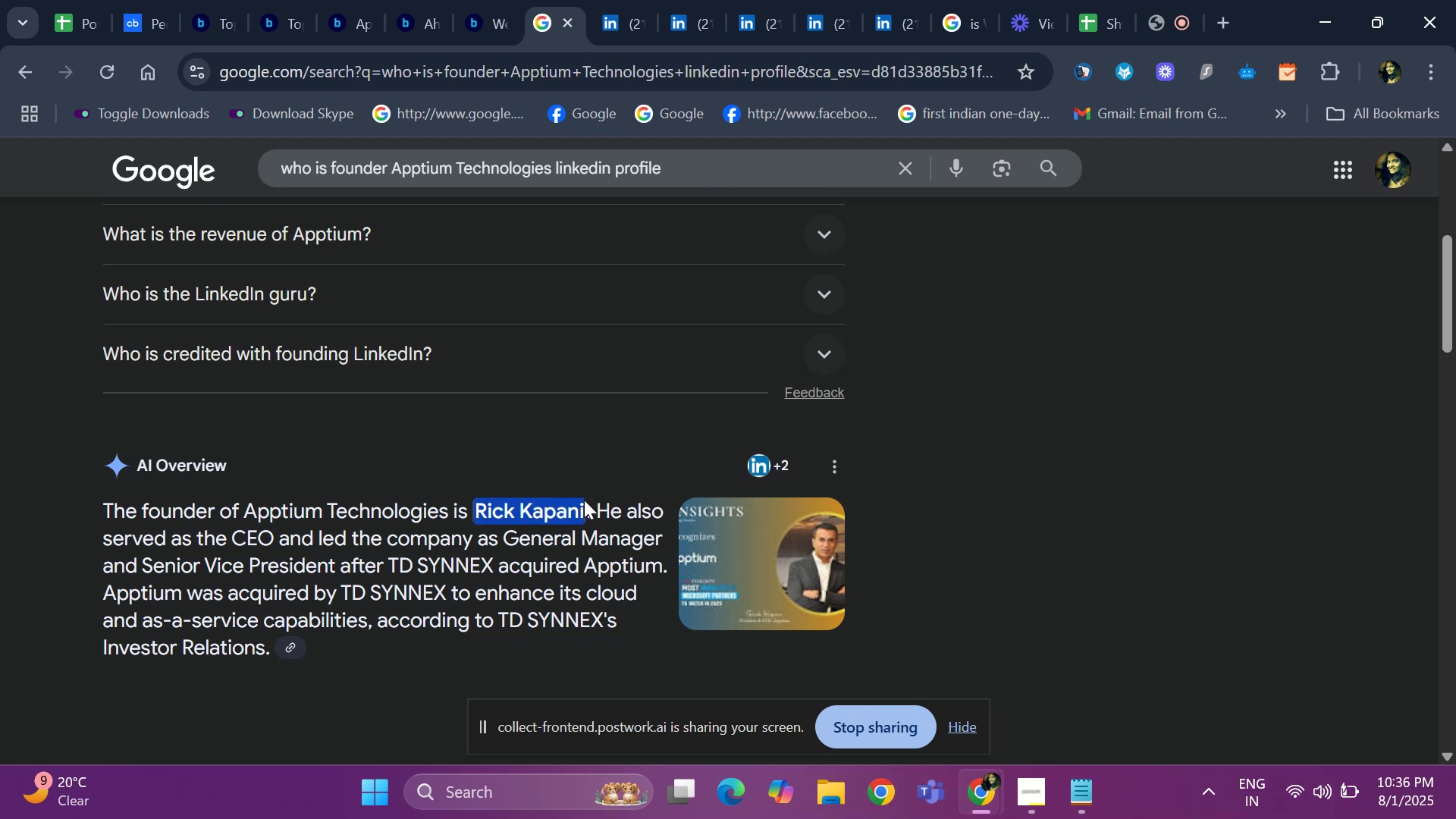 
key(Control+C)
 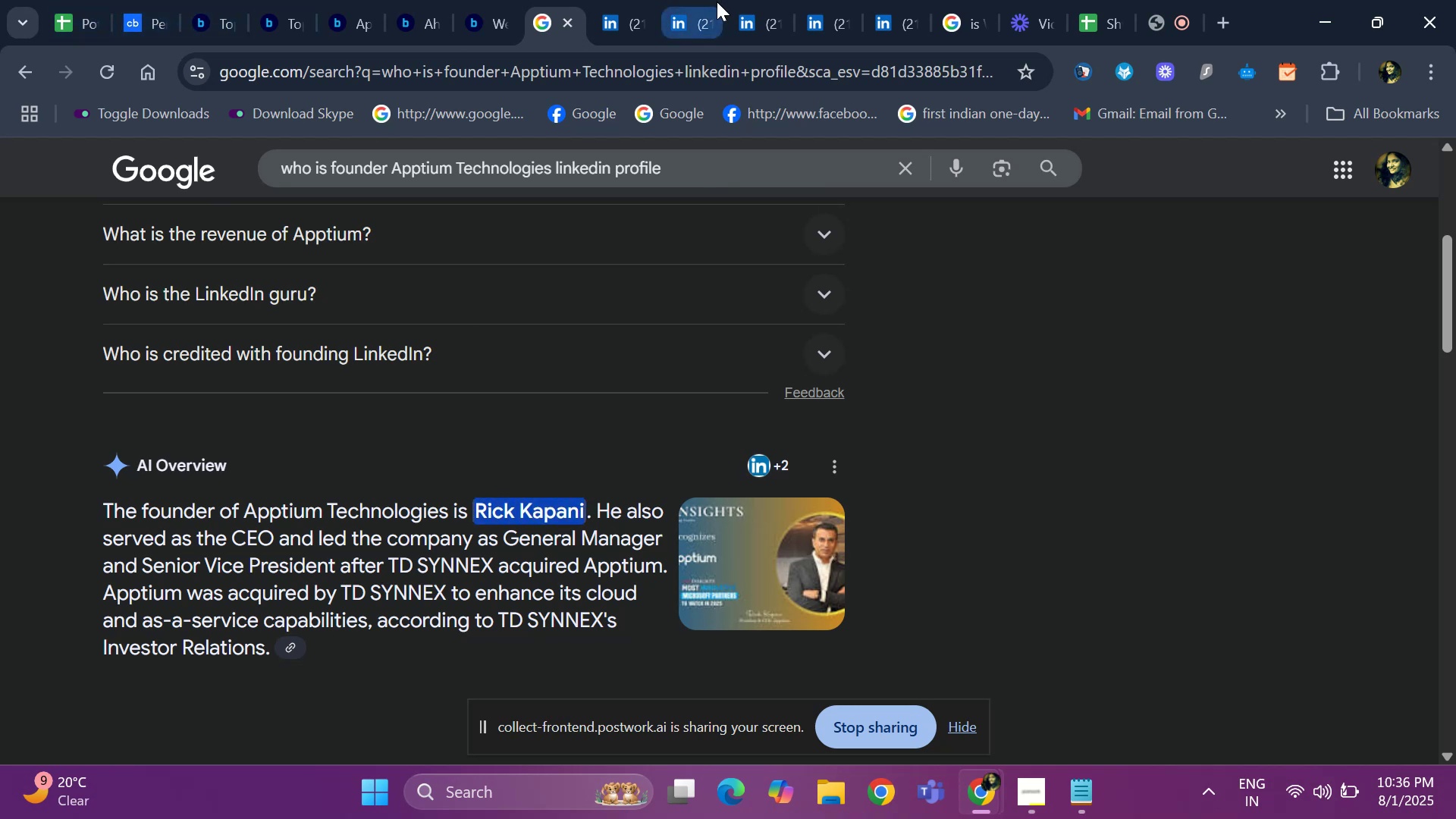 
left_click([610, 24])
 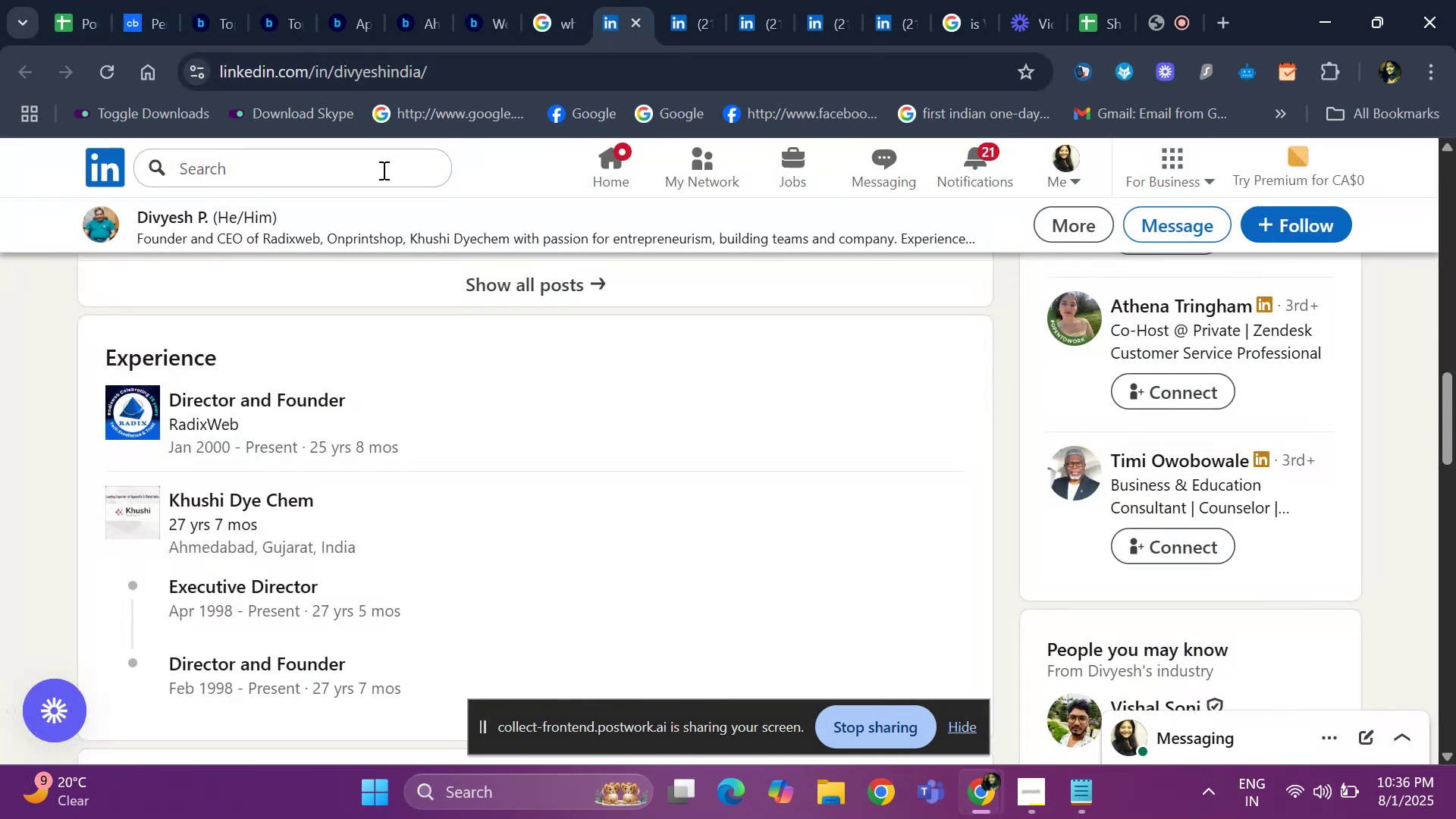 
left_click([382, 170])
 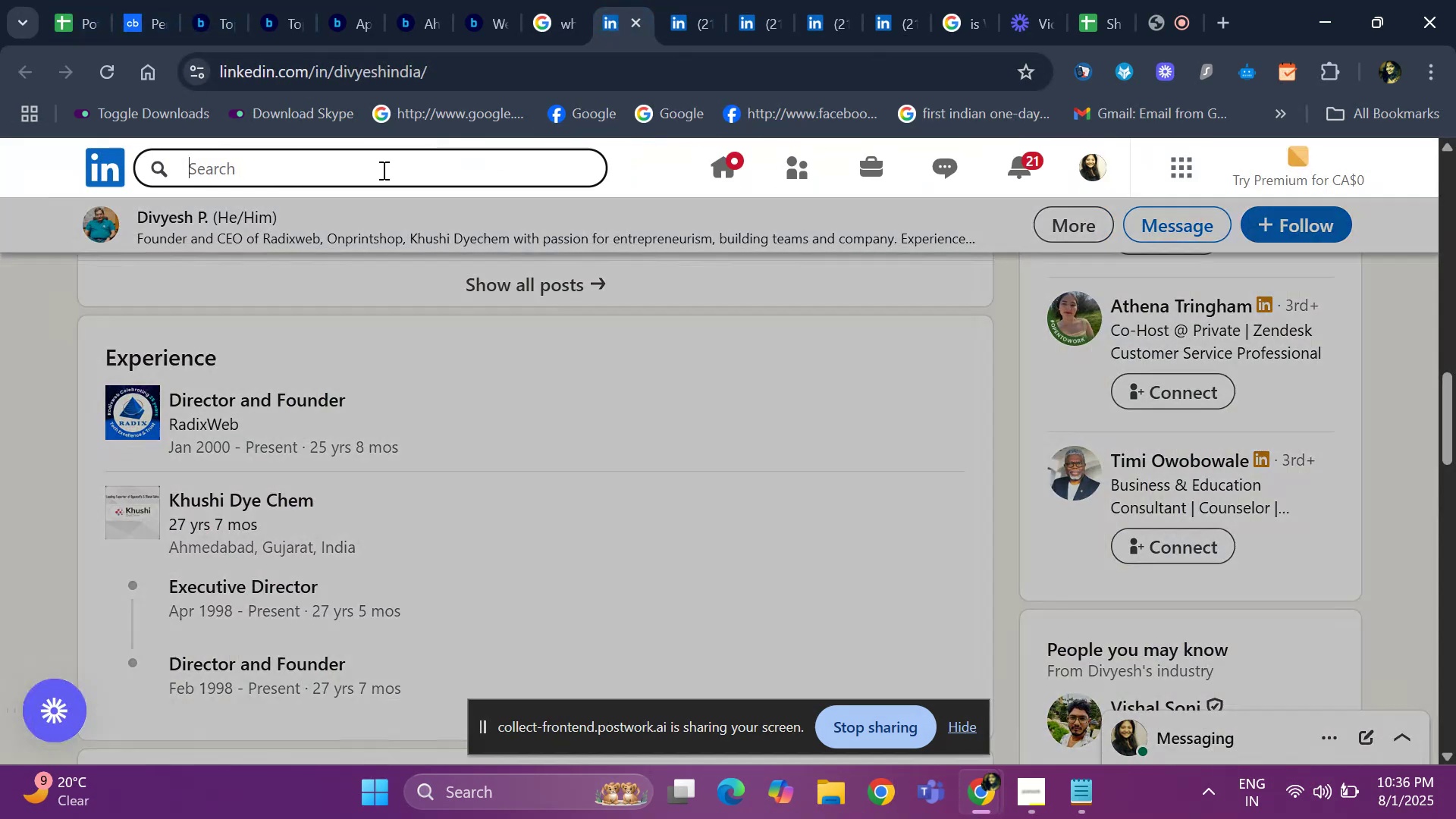 
key(Control+ControlLeft)
 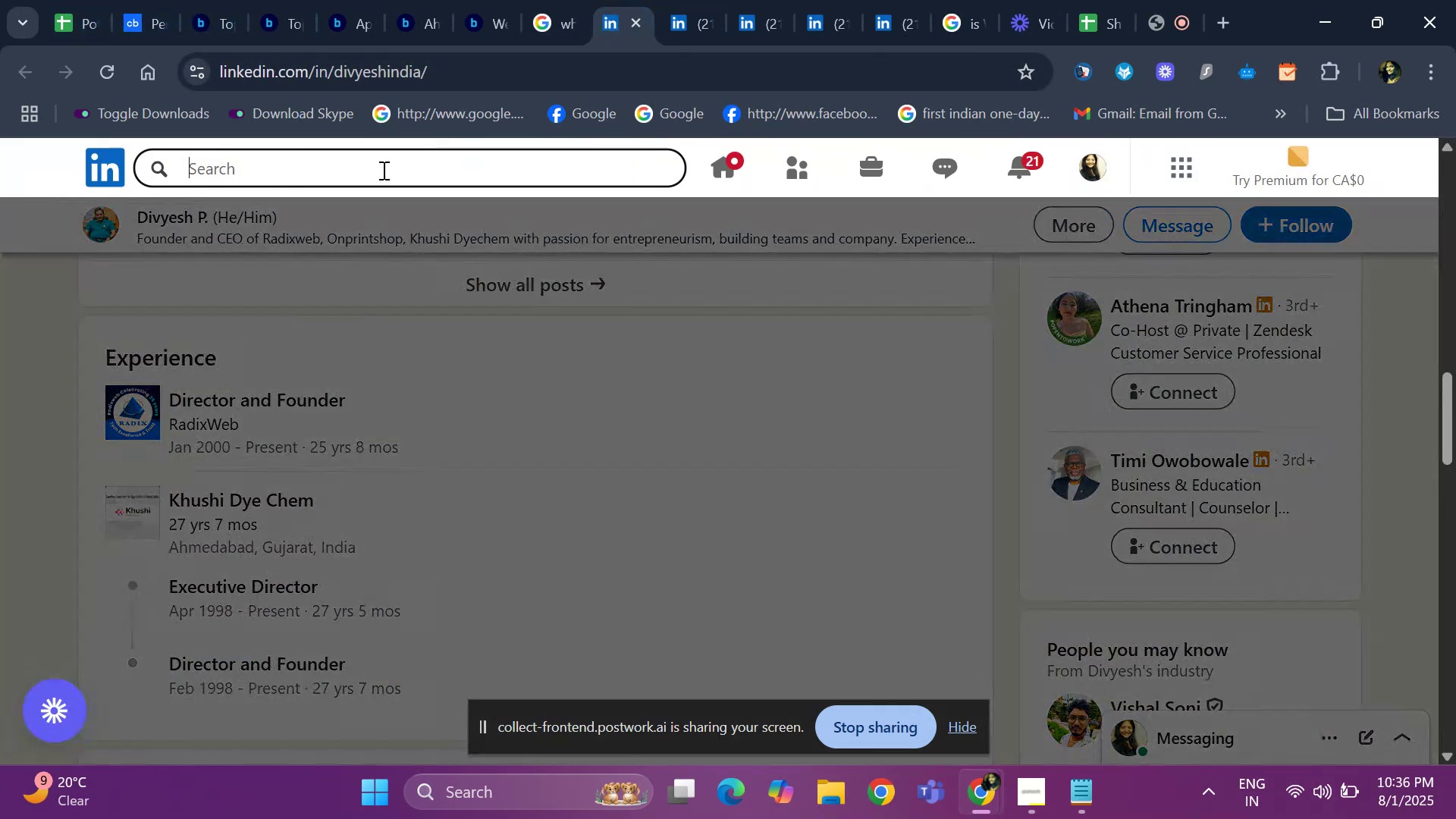 
key(Control+V)
 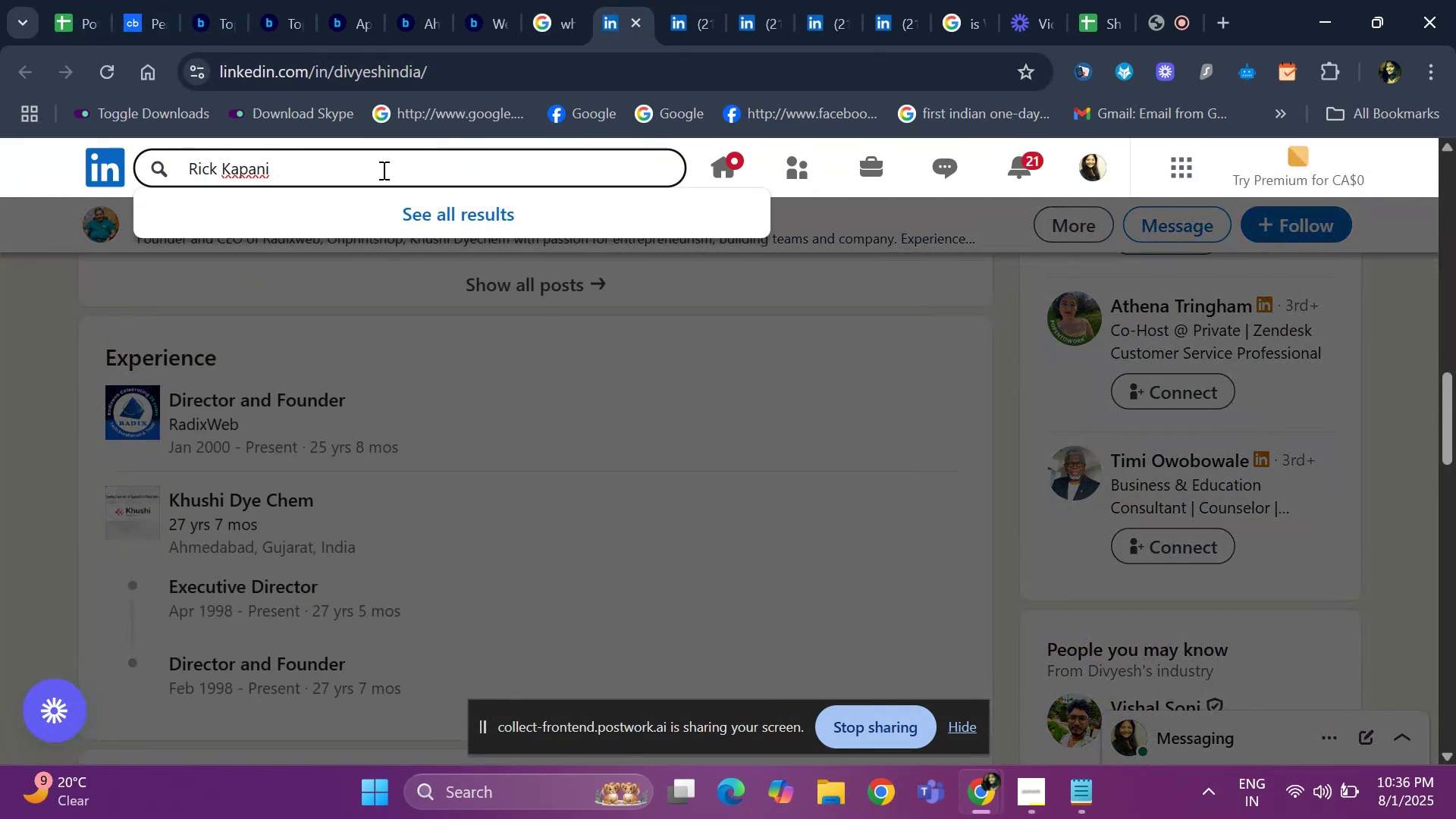 
key(Enter)
 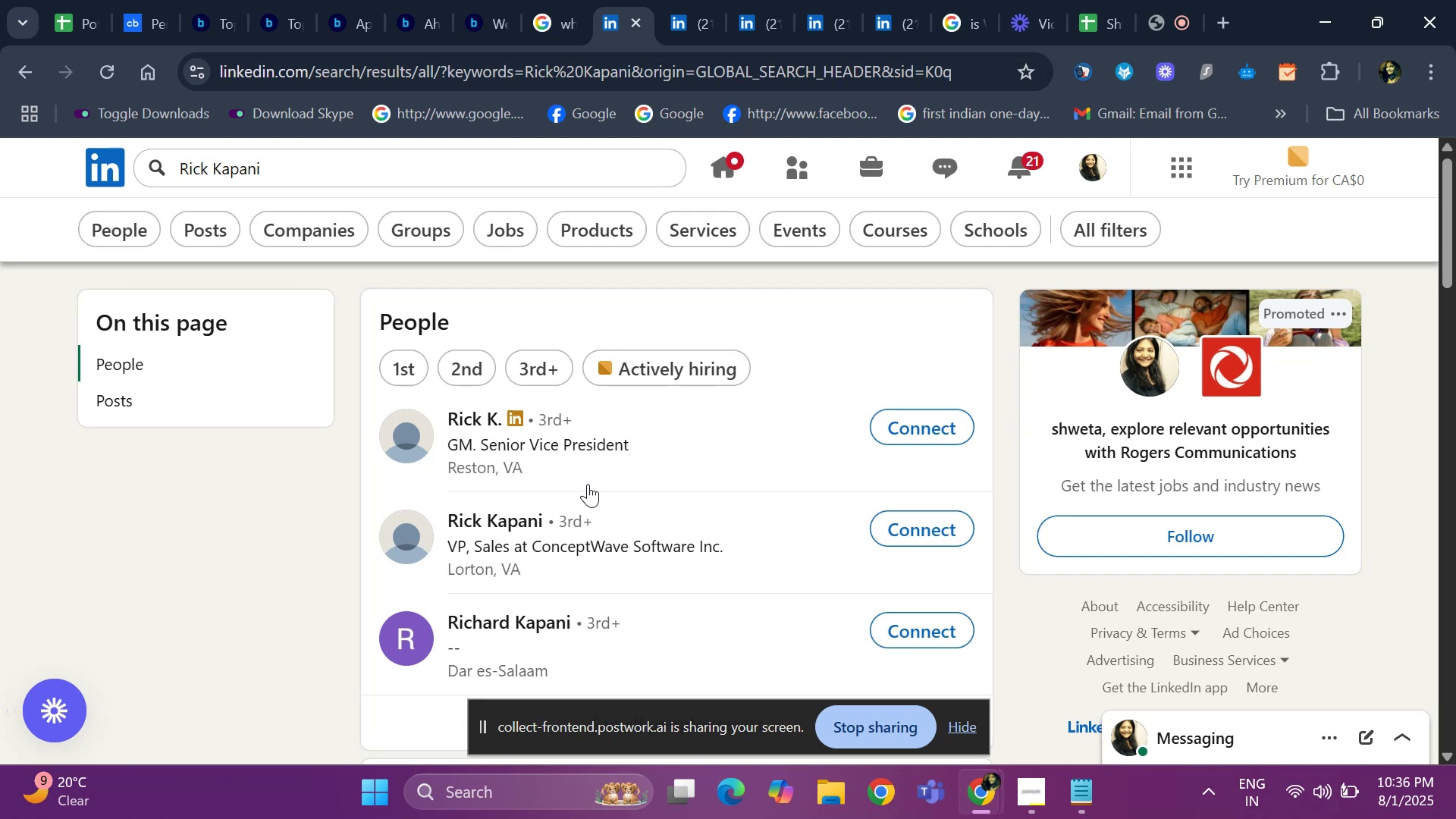 
left_click([473, 421])
 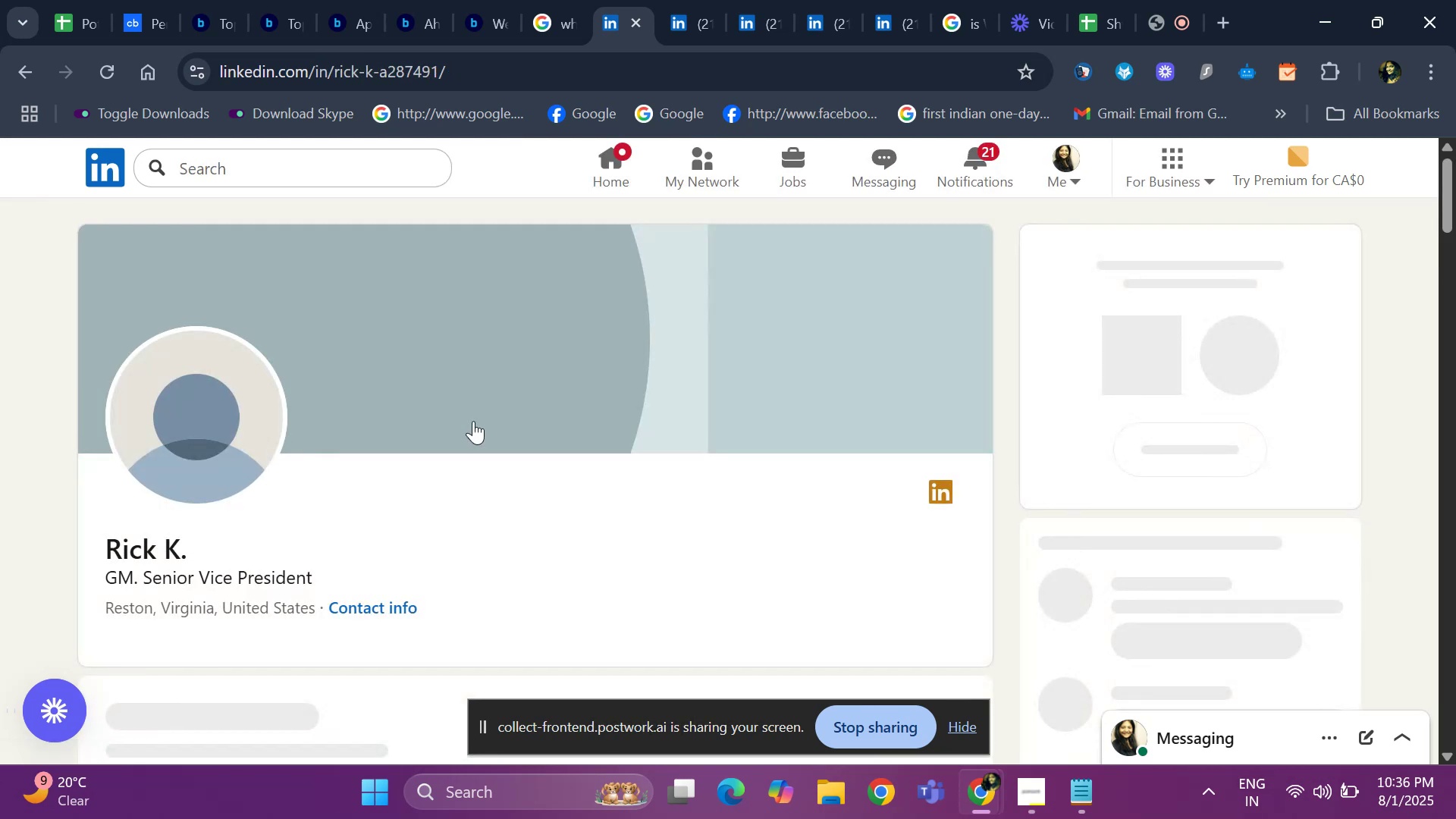 
hold_key(key=ArrowDown, duration=1.11)
 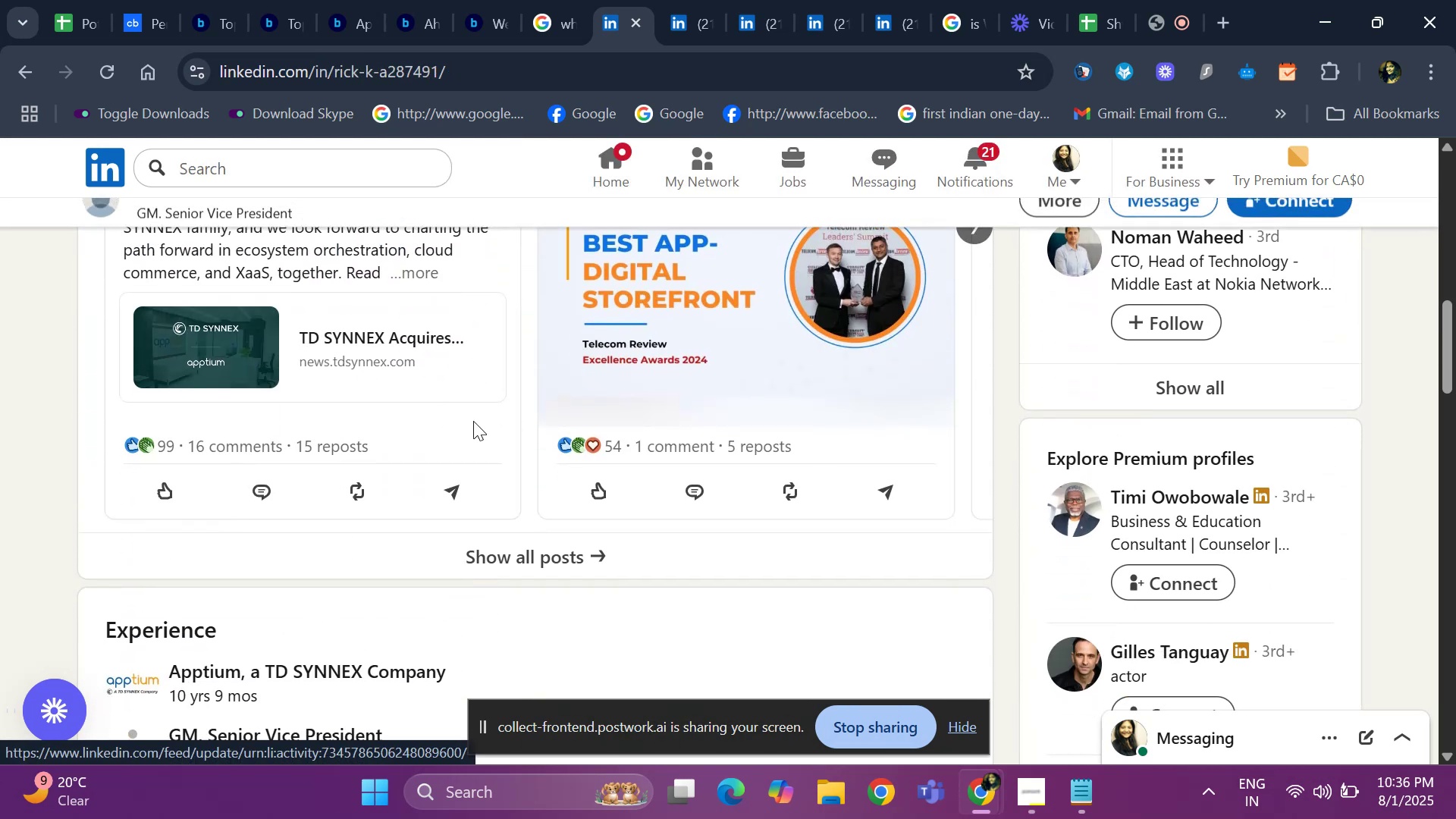 
key(ArrowDown)
 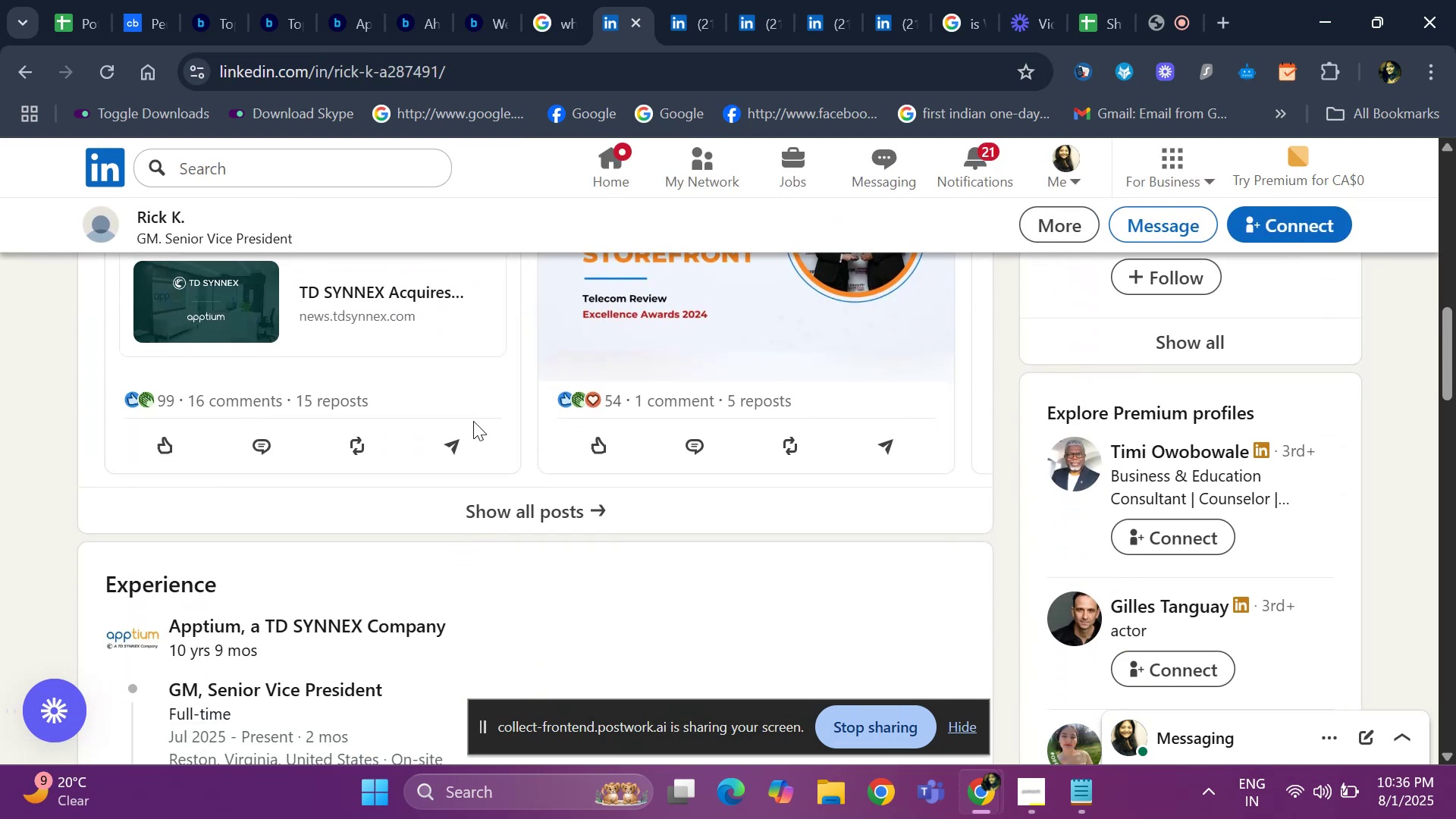 
key(ArrowDown)
 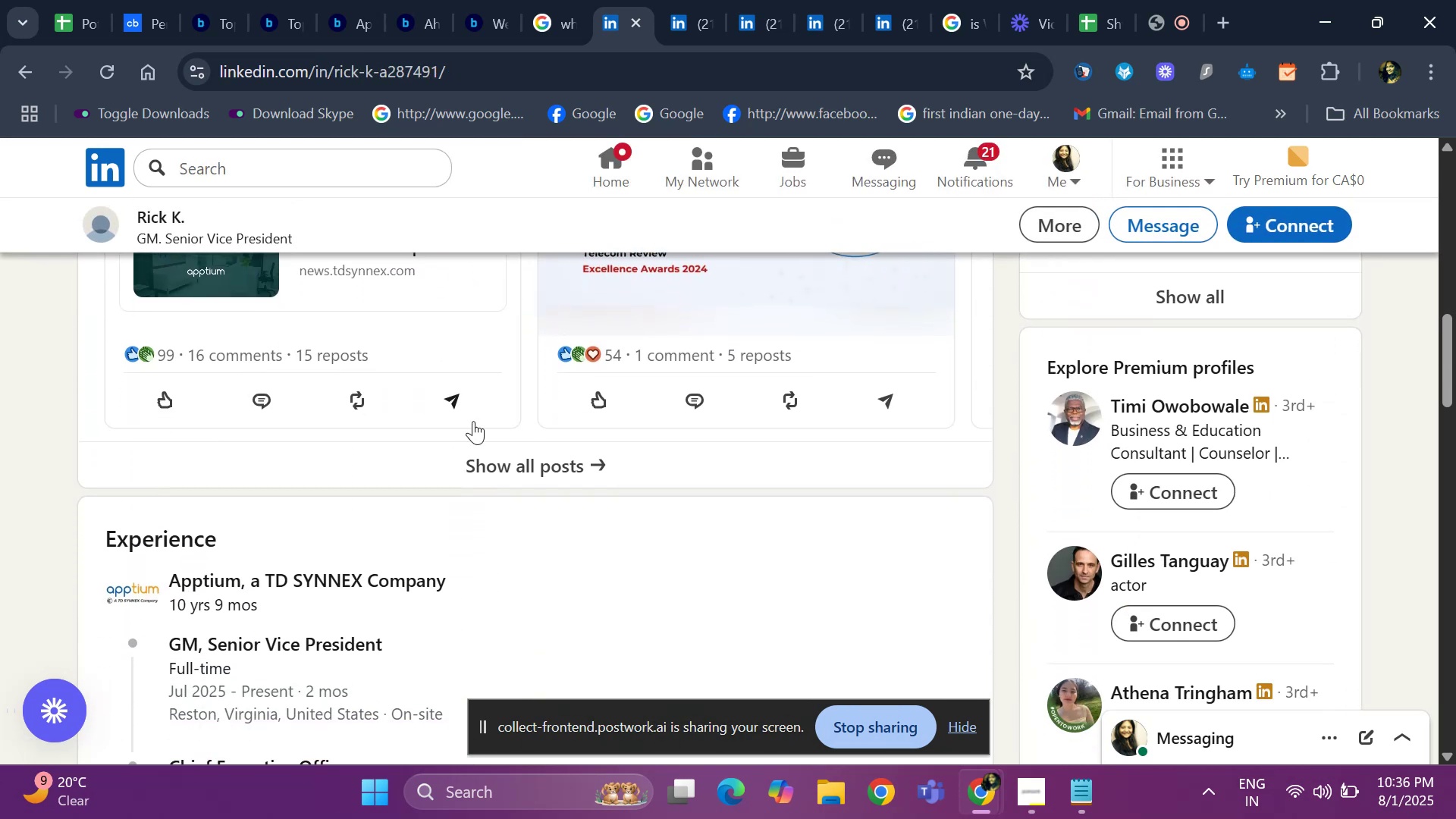 
key(ArrowDown)
 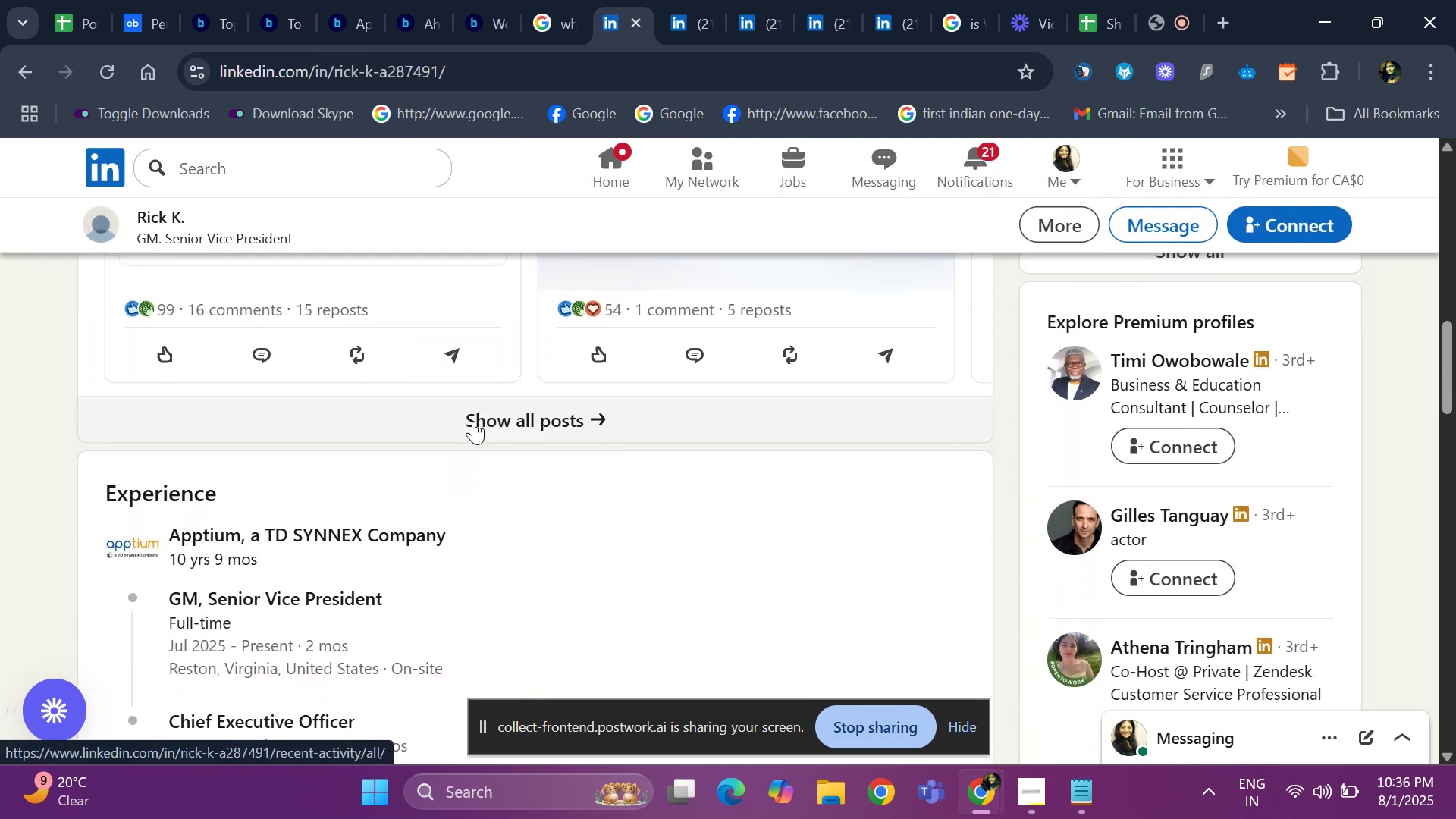 
key(ArrowDown)
 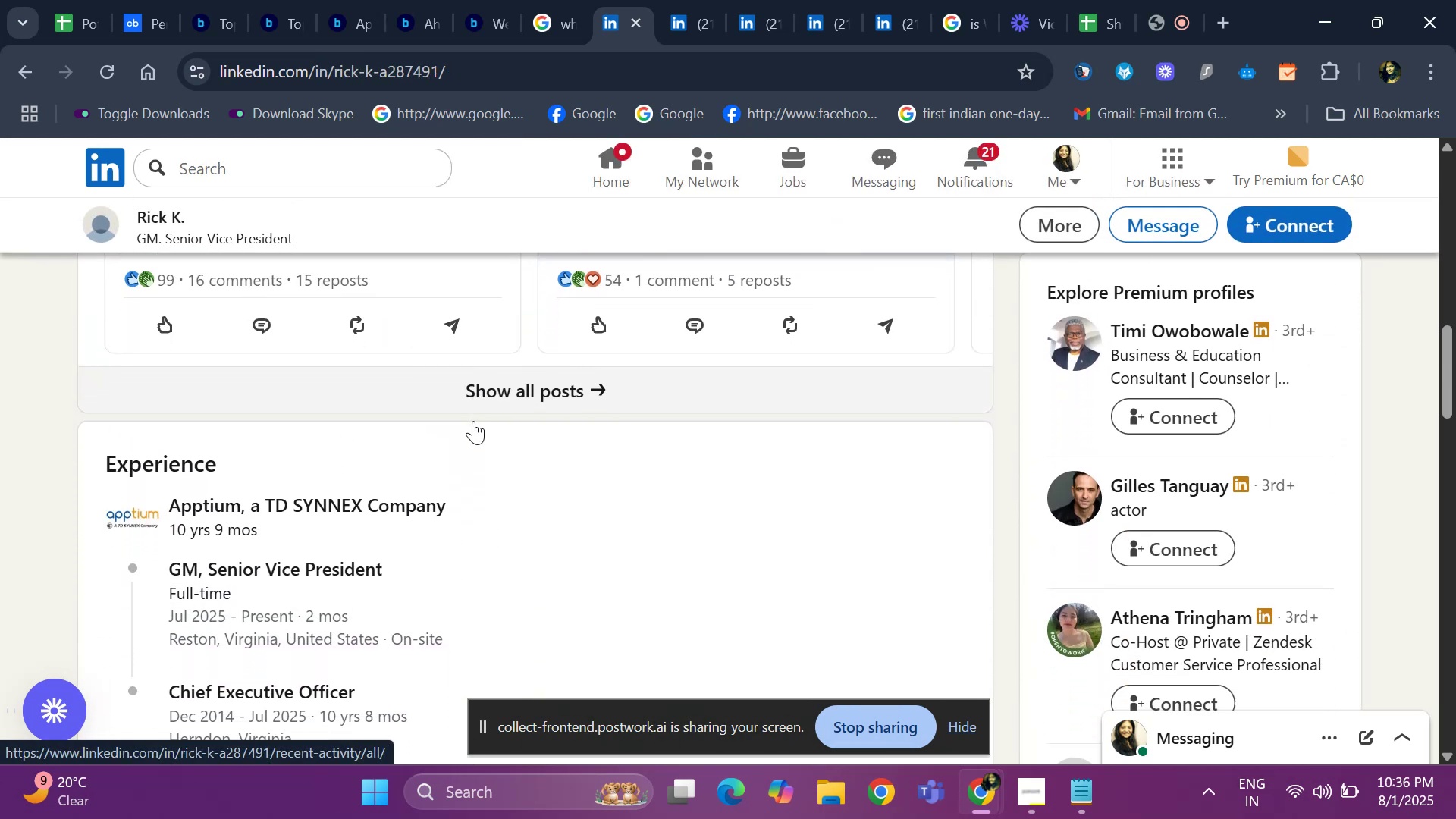 
key(ArrowDown)
 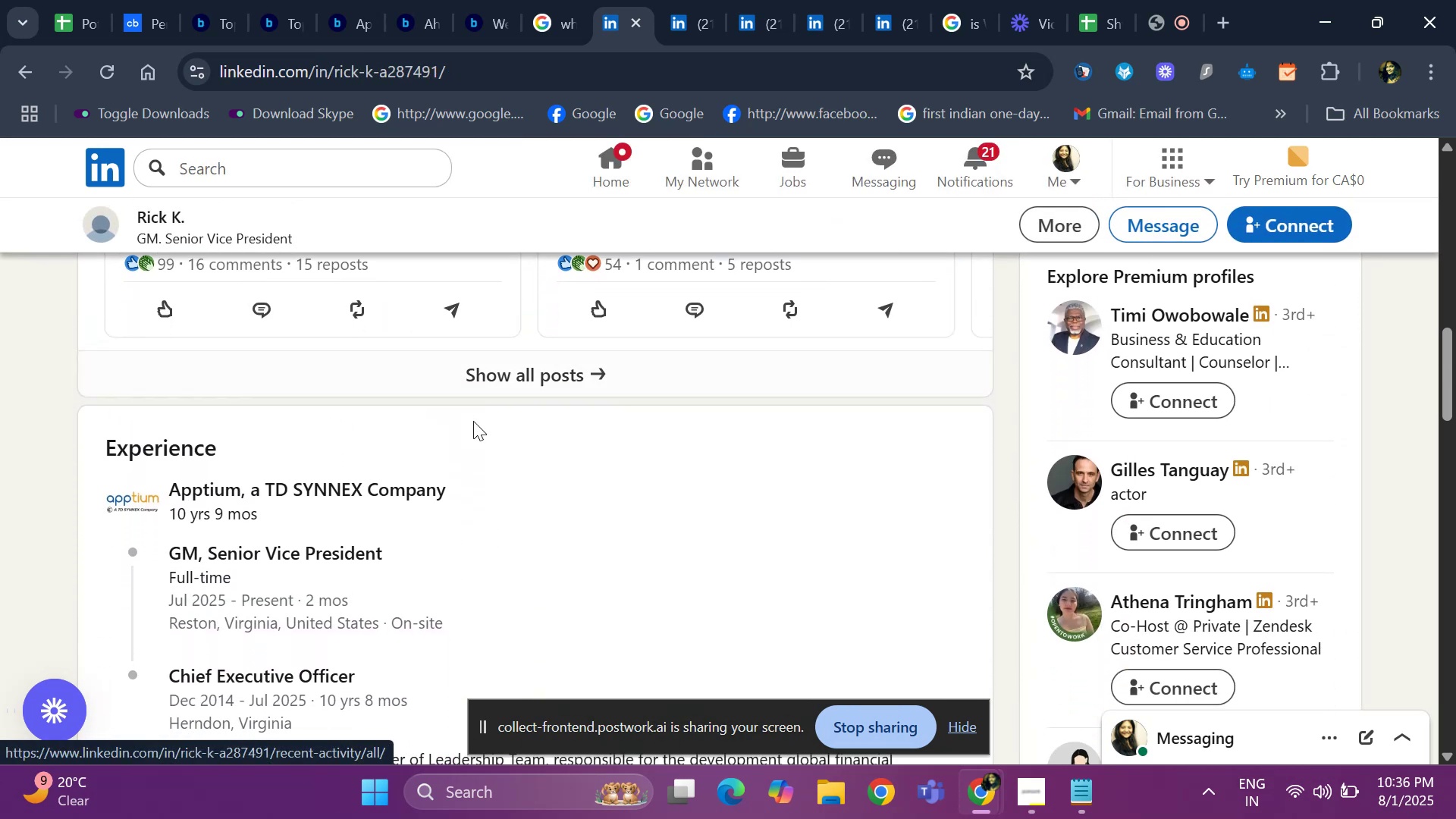 
key(ArrowDown)
 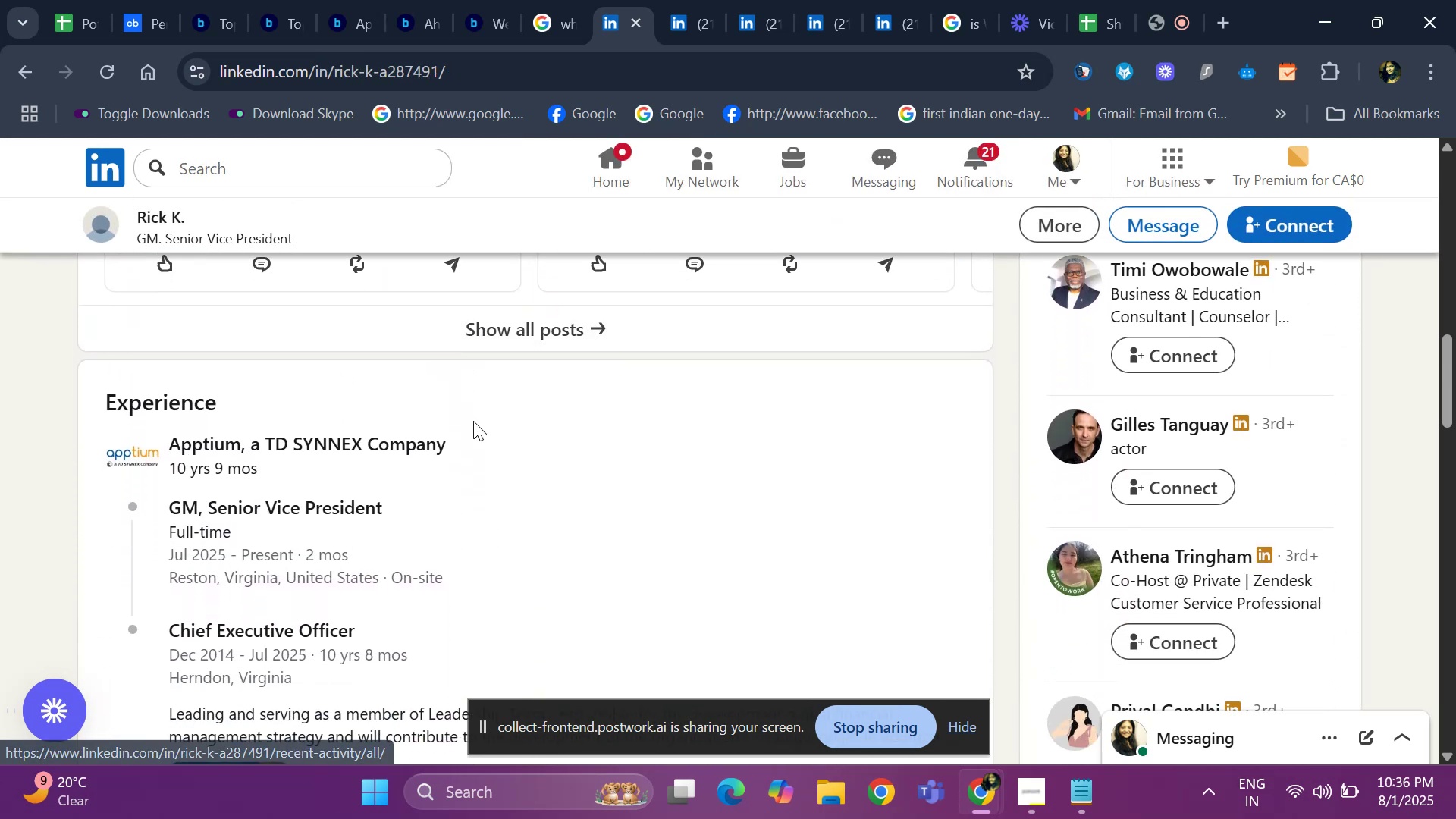 
key(ArrowDown)
 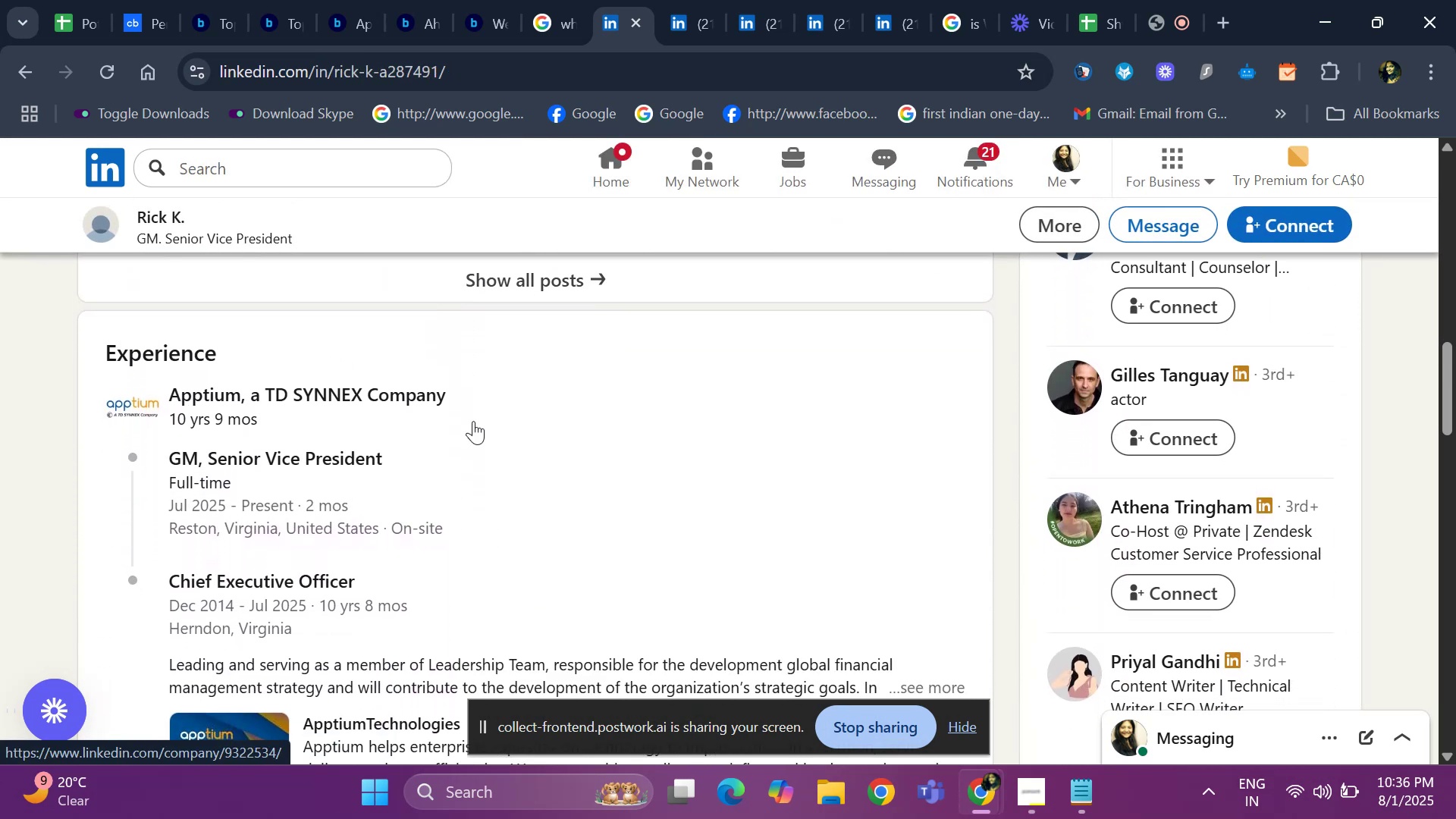 
key(ArrowDown)
 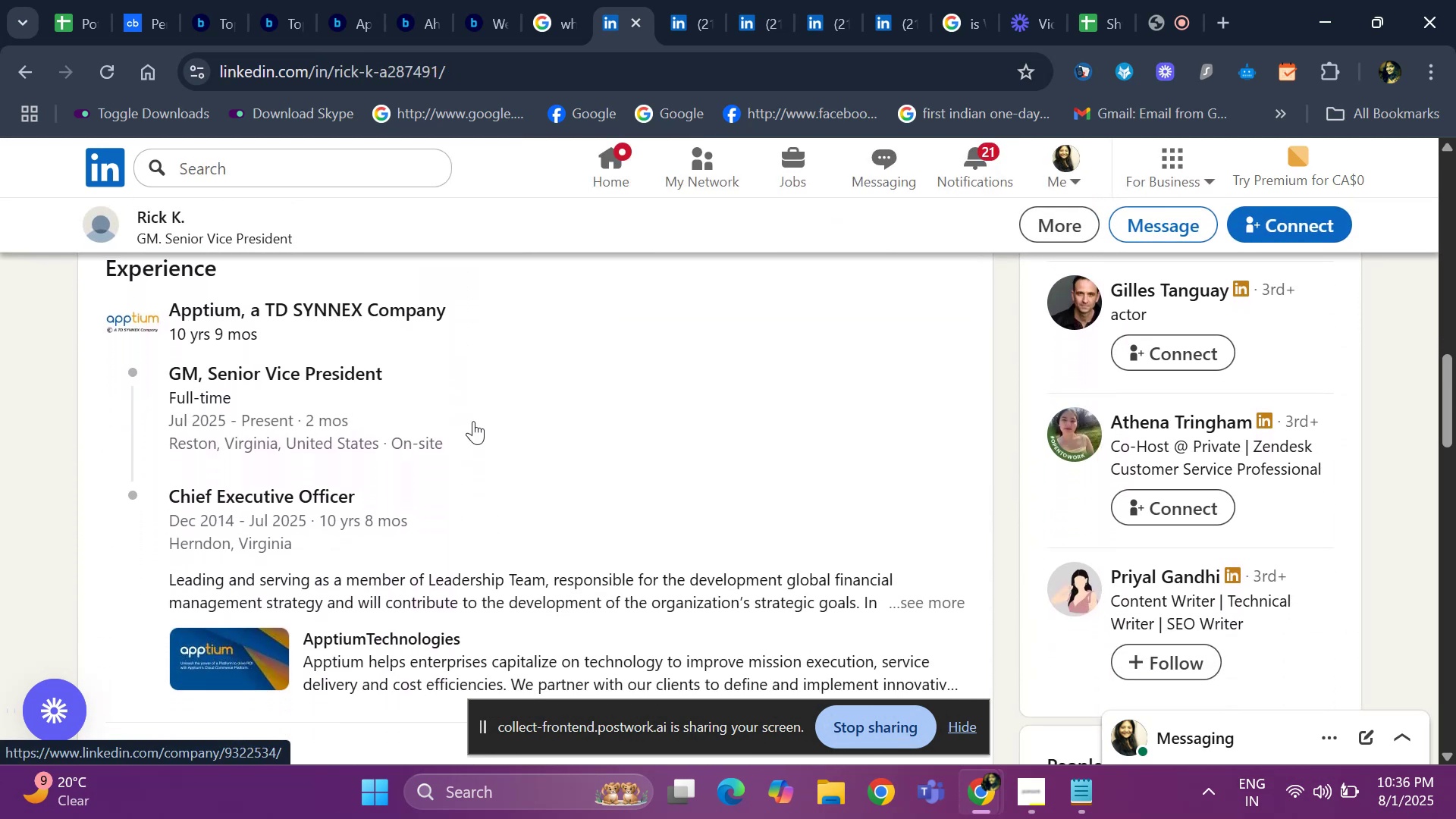 
hold_key(key=ArrowUp, duration=0.31)
 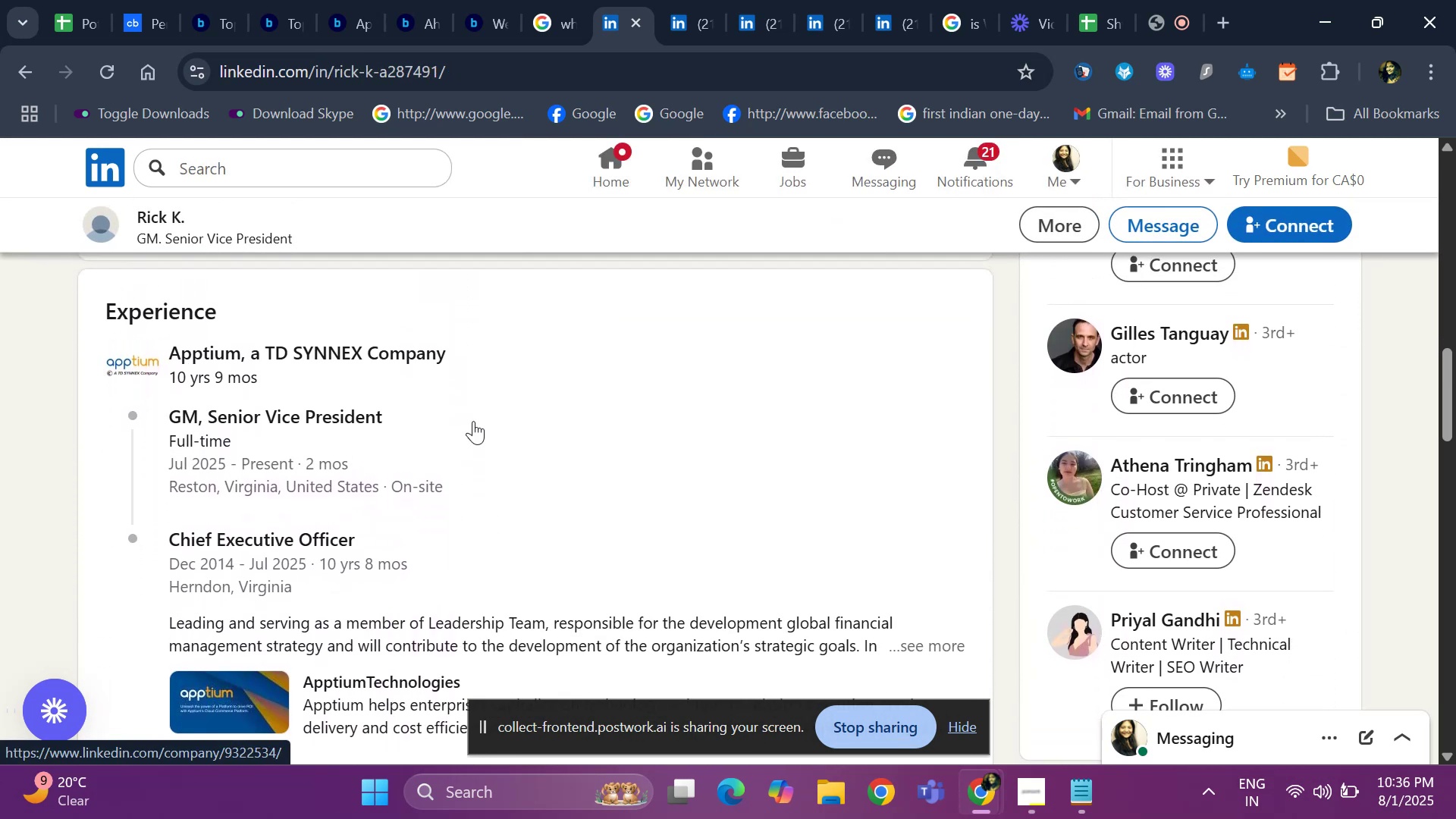 
key(ArrowUp)
 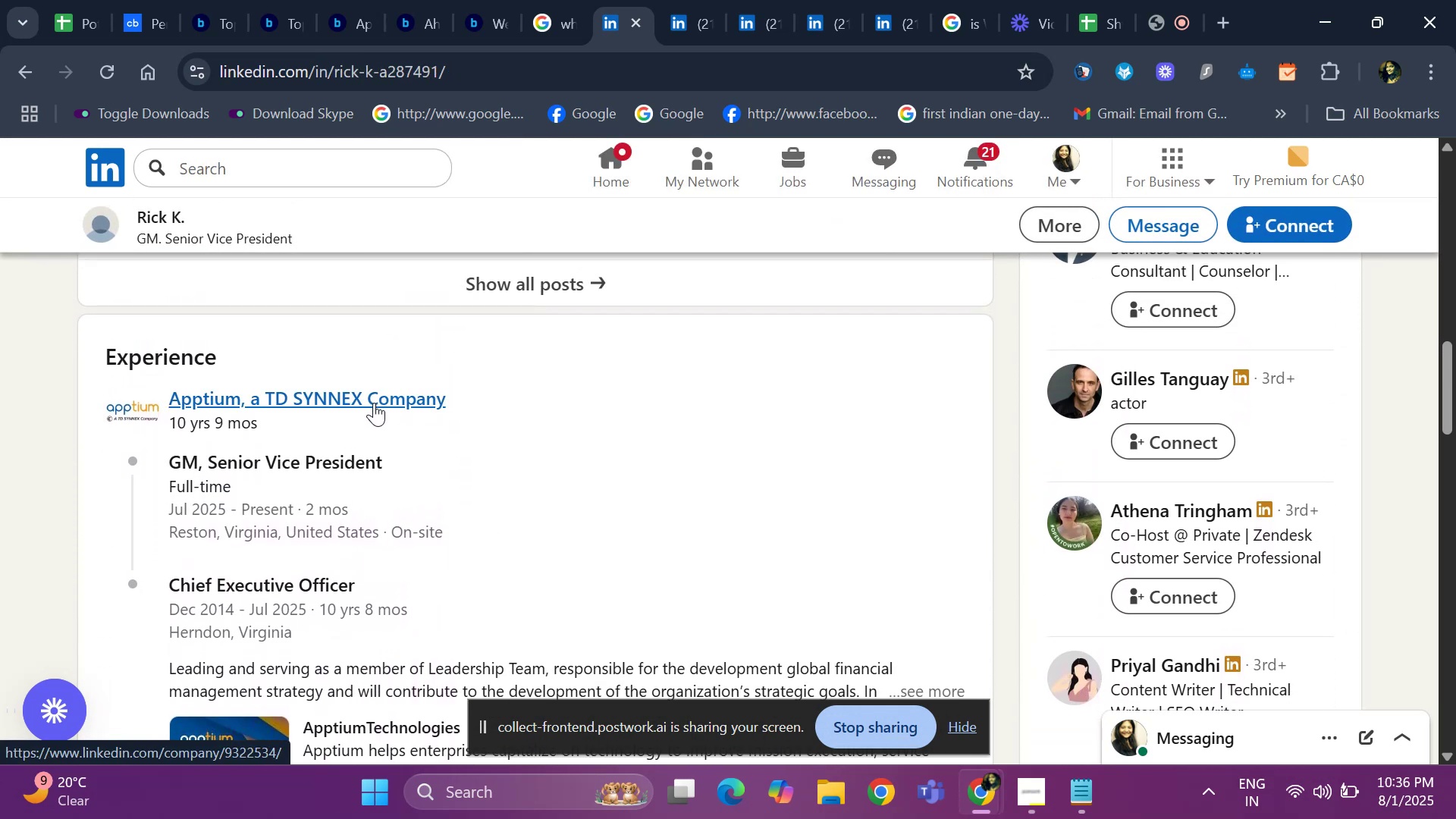 
right_click([374, 403])
 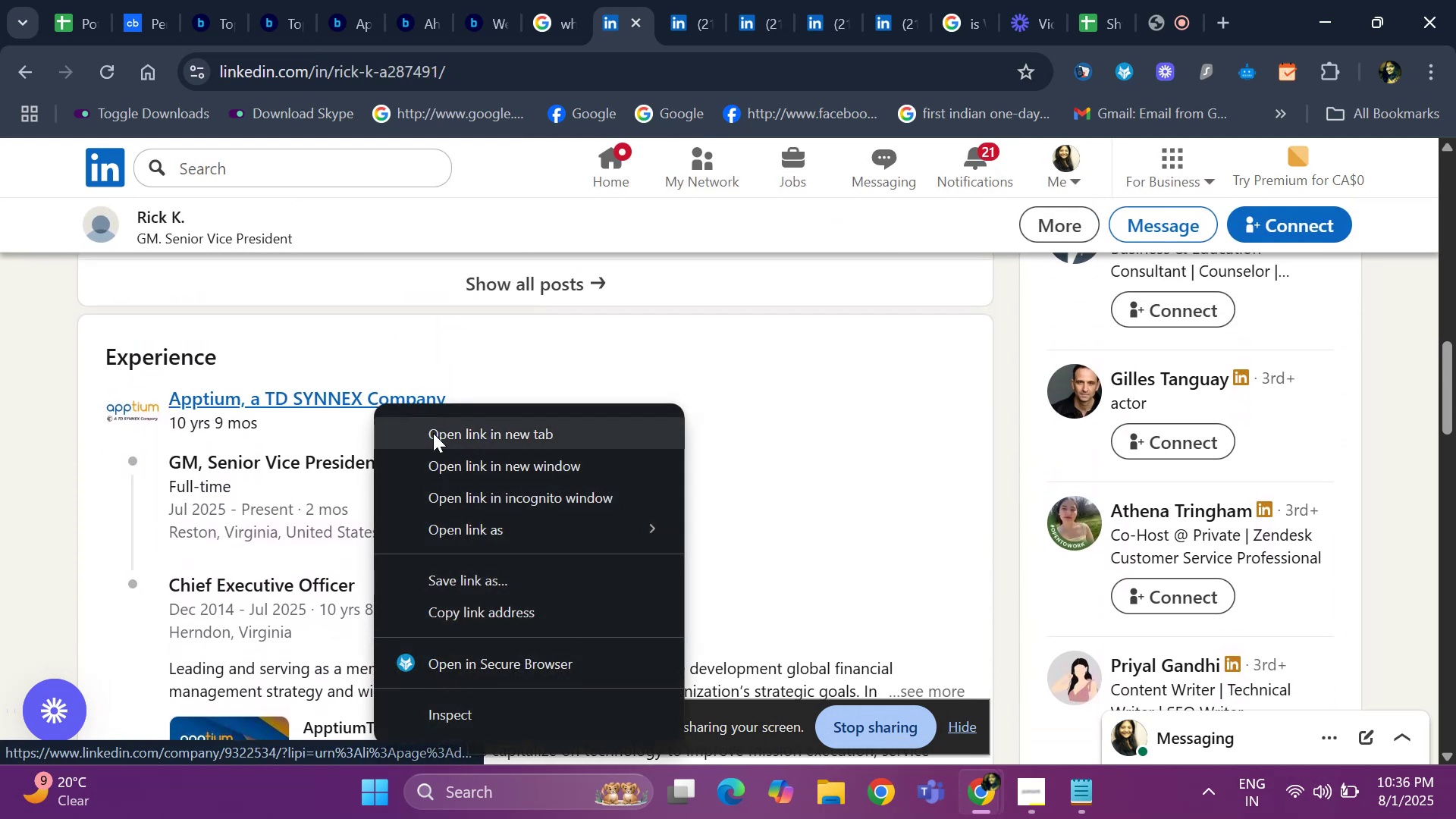 
left_click([433, 433])
 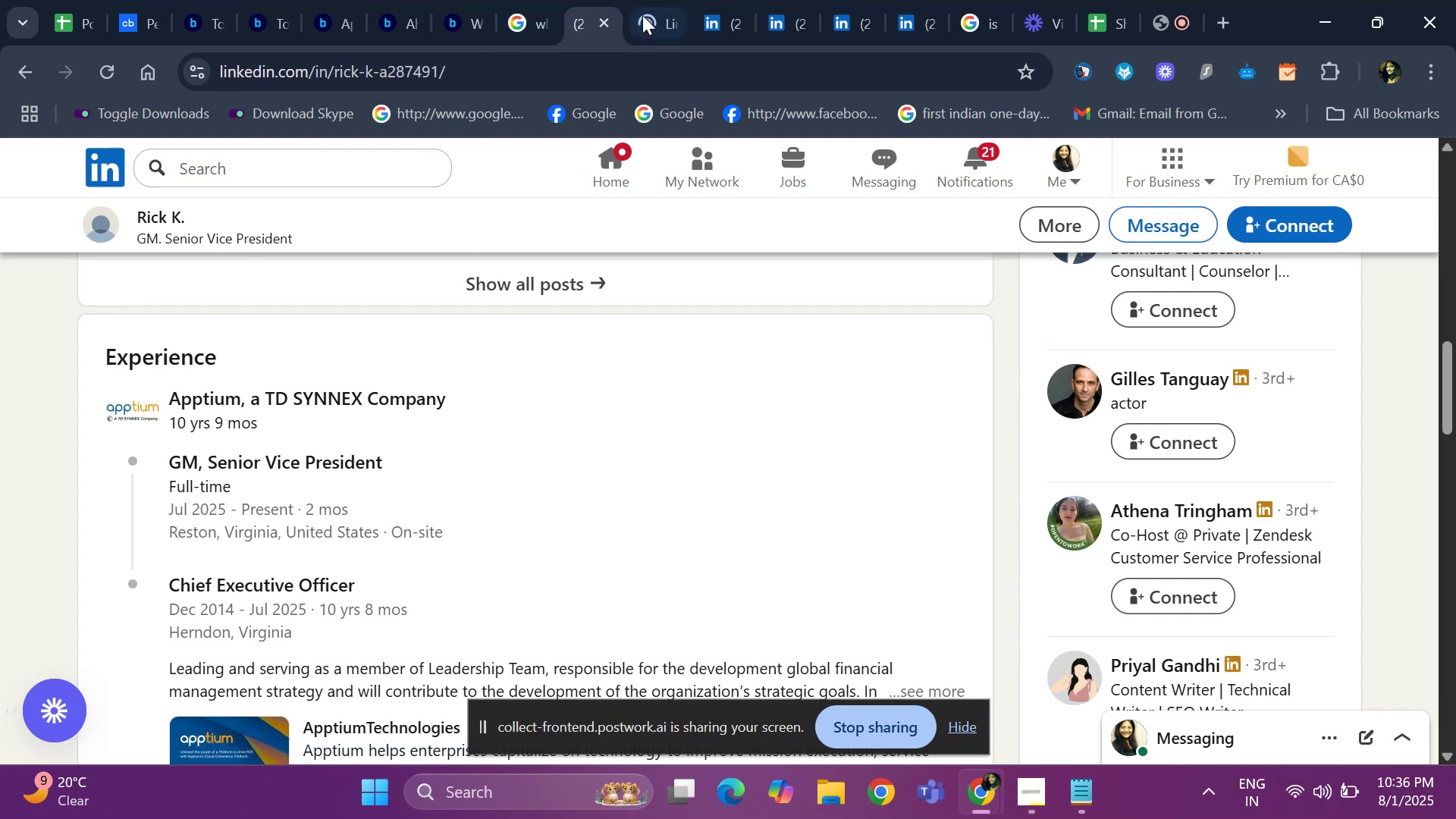 
left_click([645, 15])
 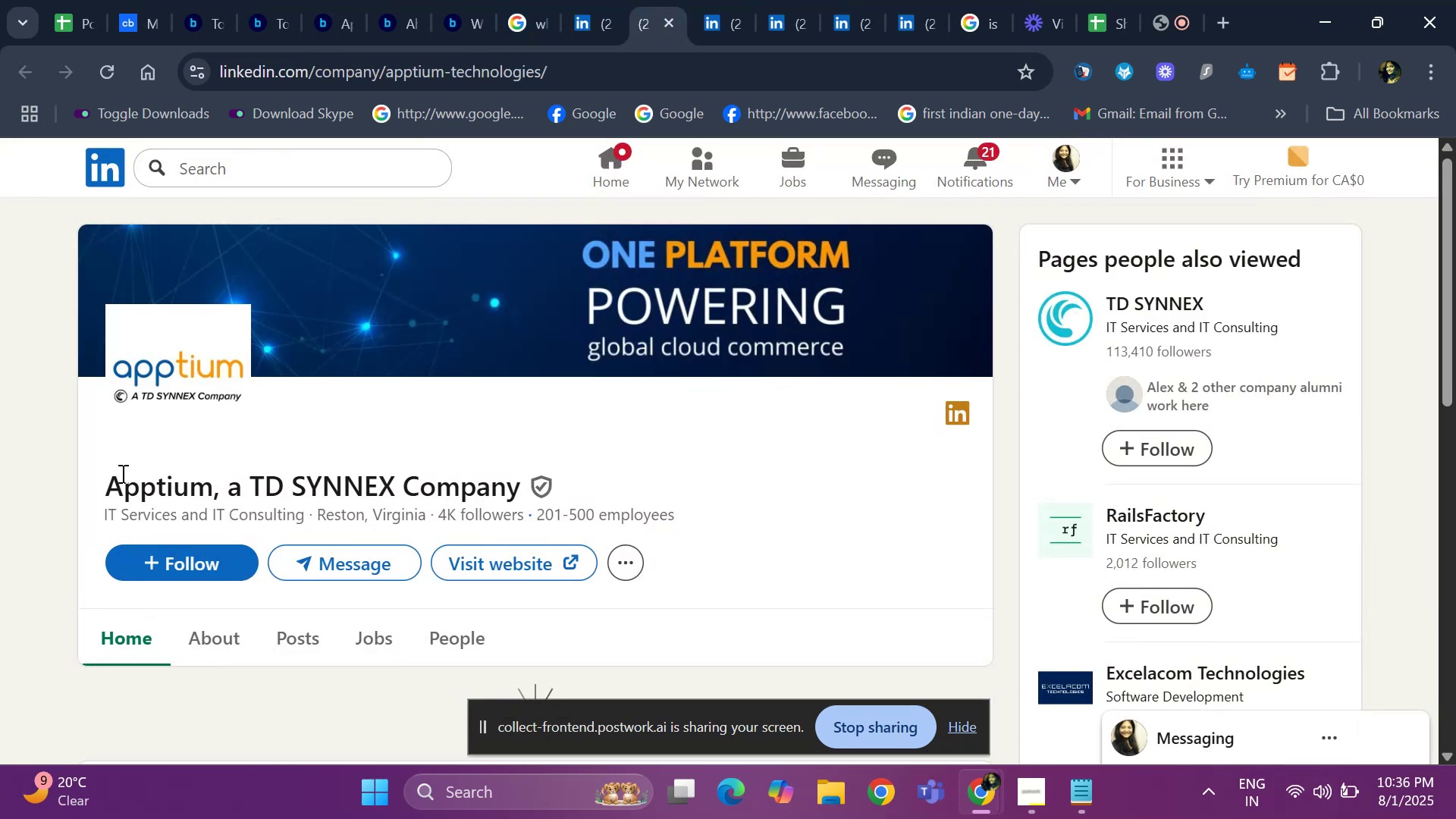 
left_click_drag(start_coordinate=[100, 477], to_coordinate=[526, 470])
 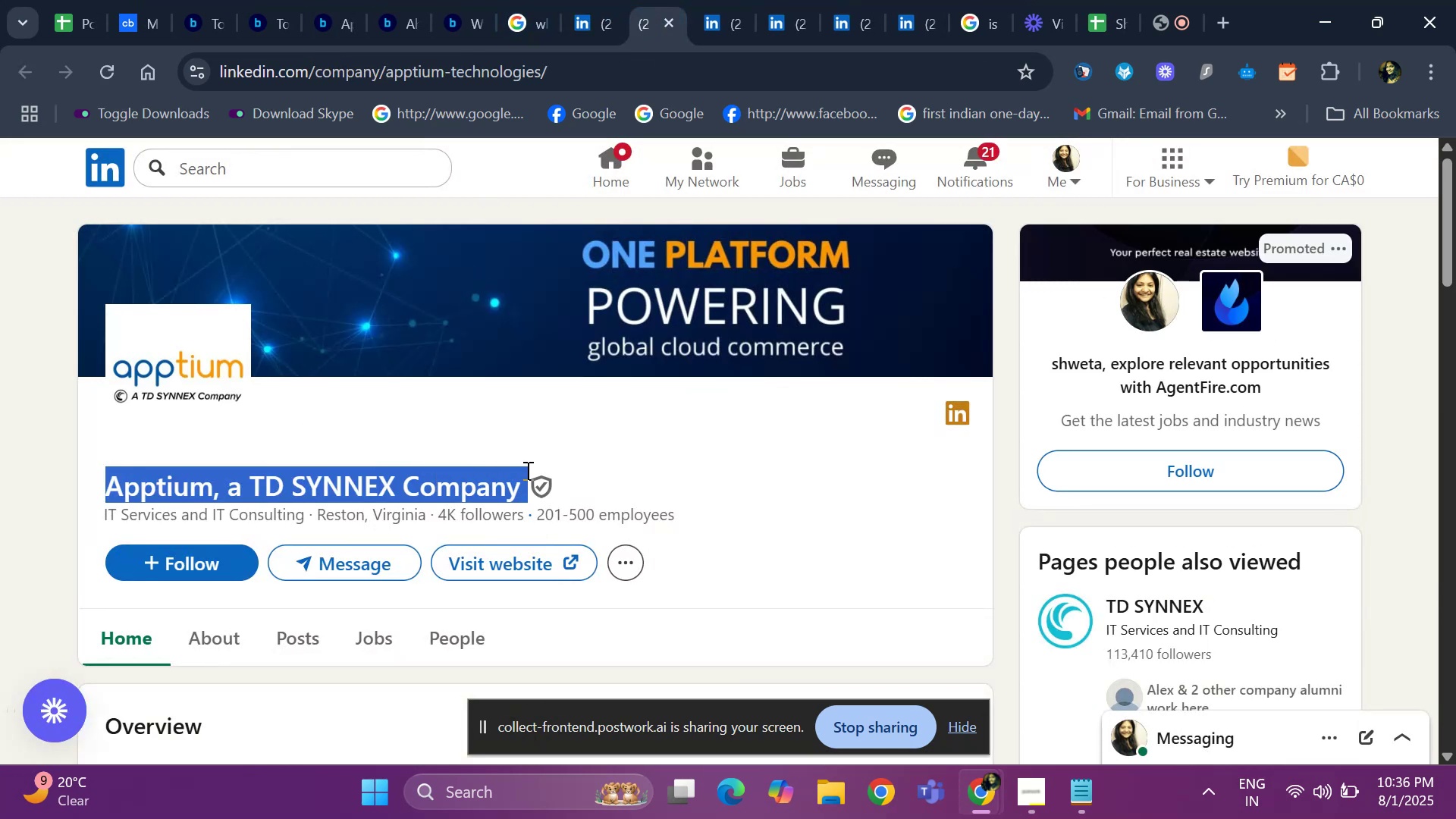 
key(Control+ControlLeft)
 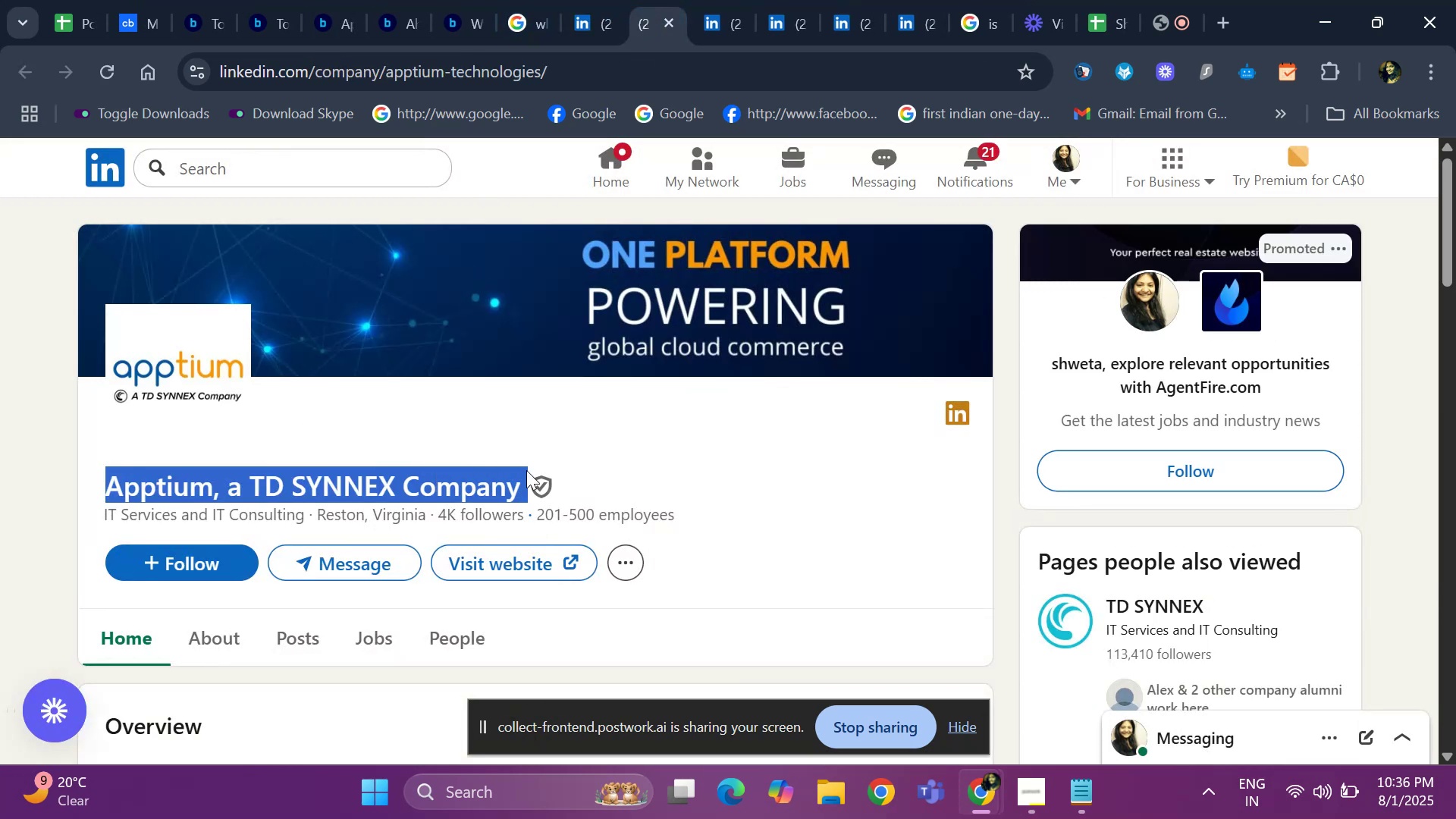 
key(Control+C)
 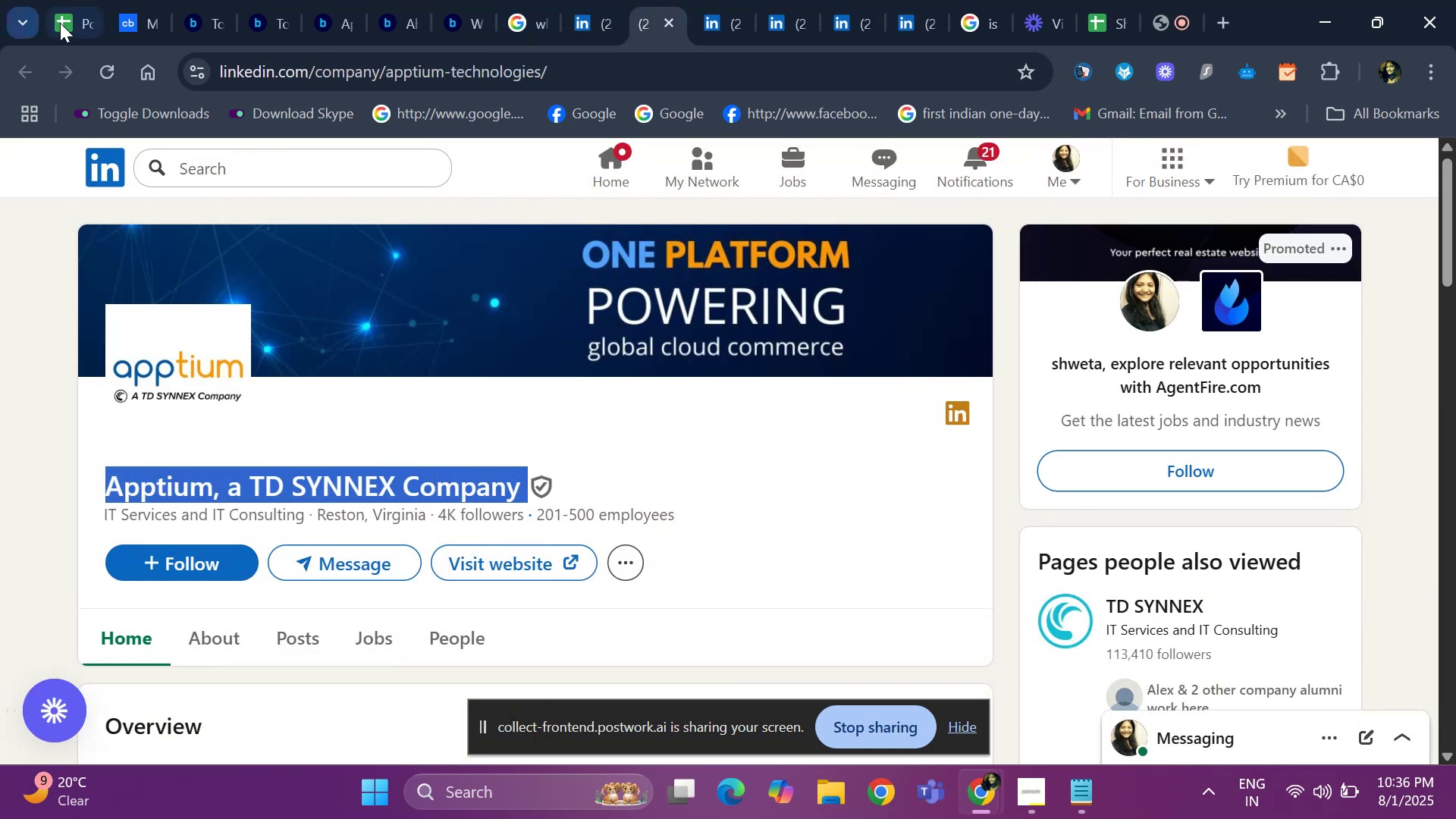 
left_click([61, 23])
 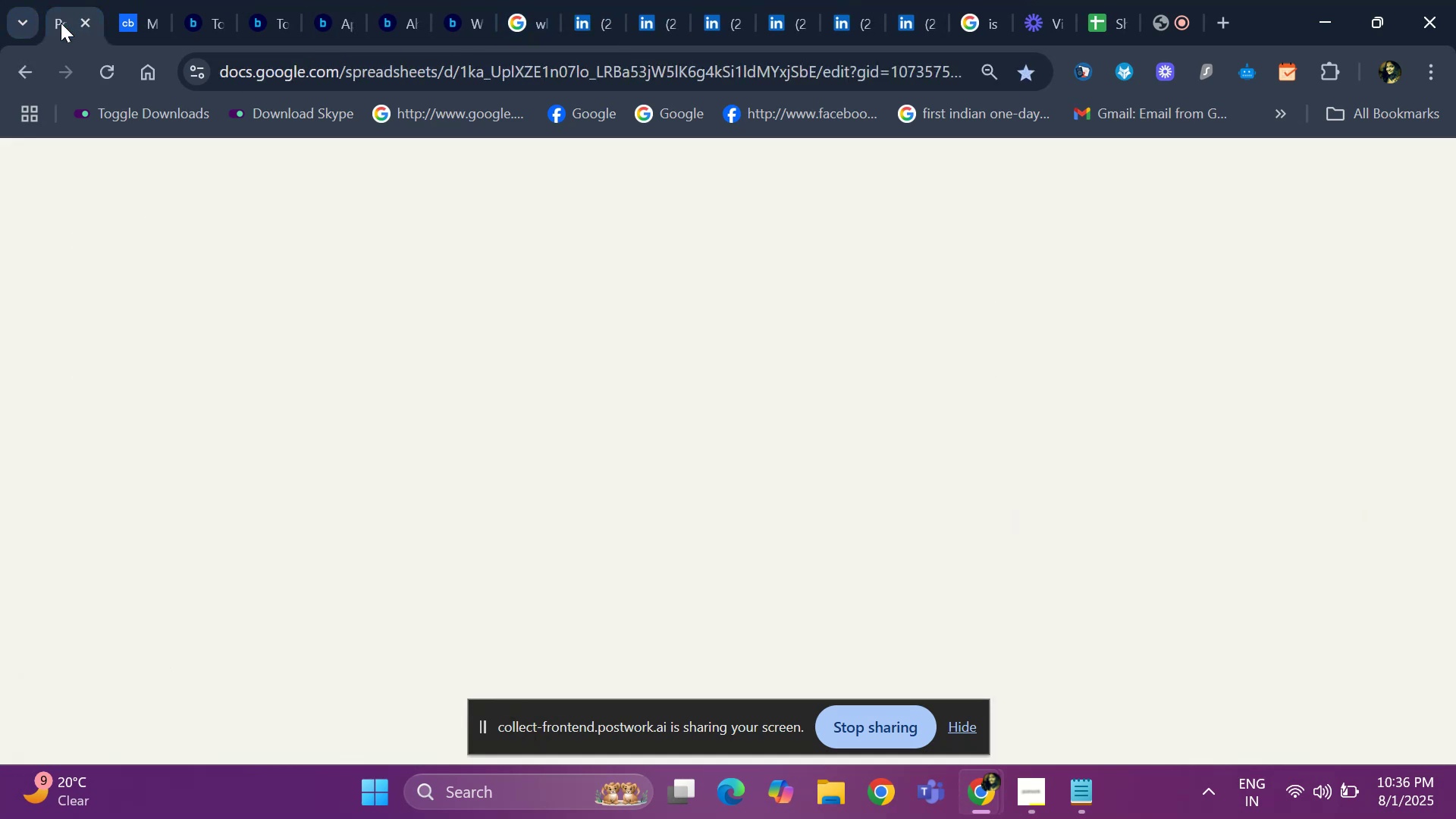 
hold_key(key=ControlLeft, duration=1.02)
 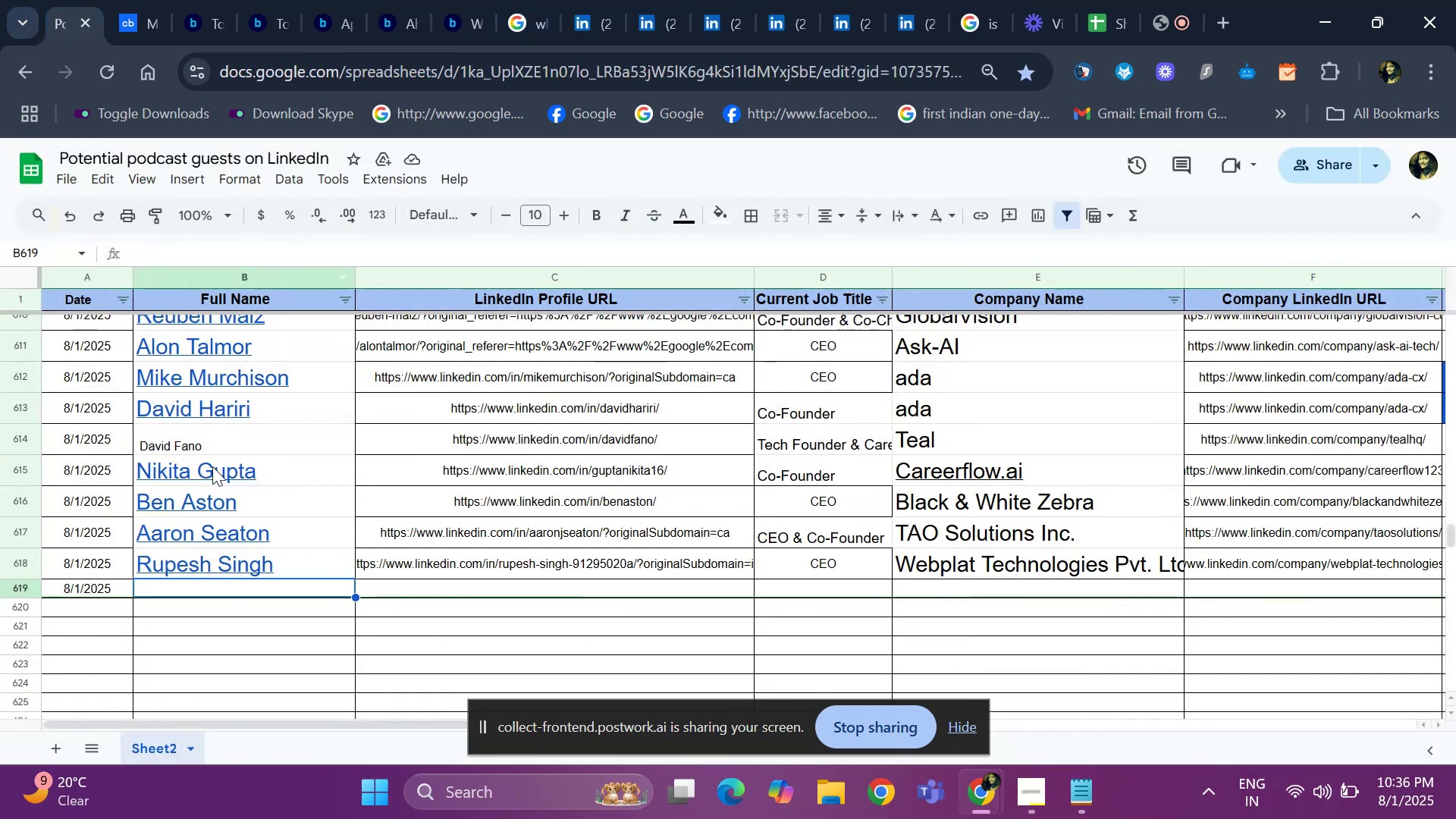 
key(Control+F)
 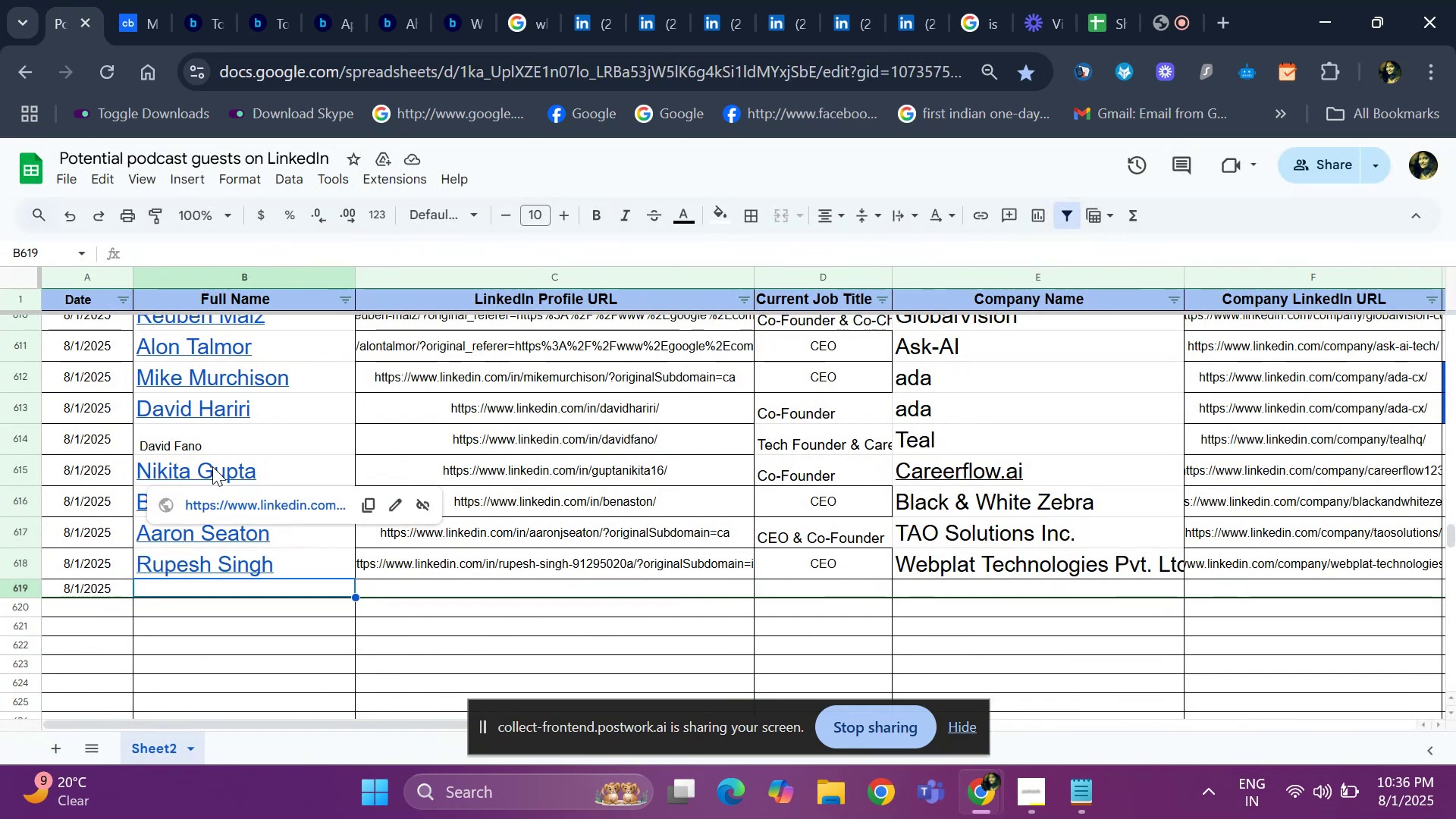 
key(Control+ControlLeft)
 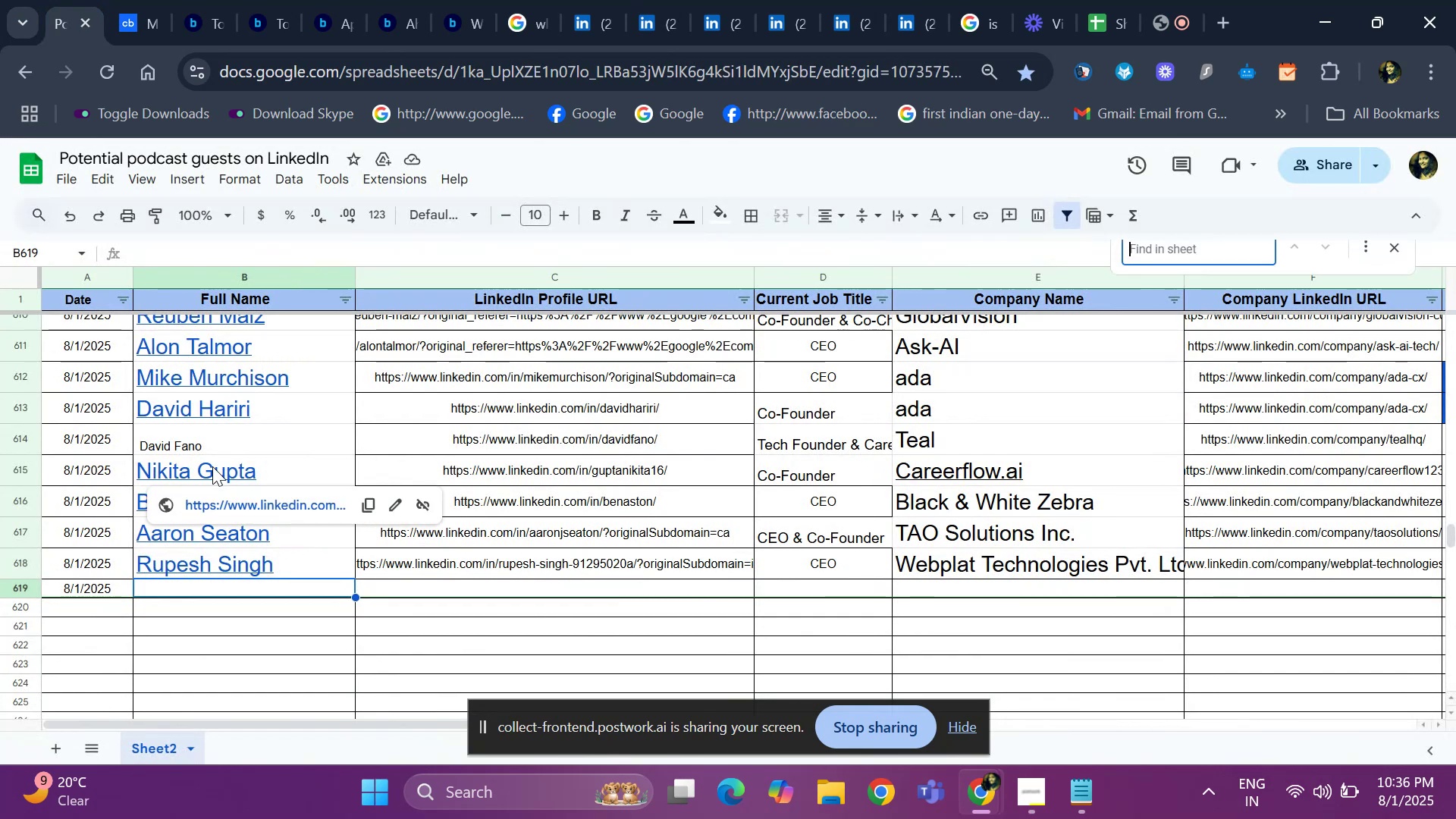 
key(Control+V)
 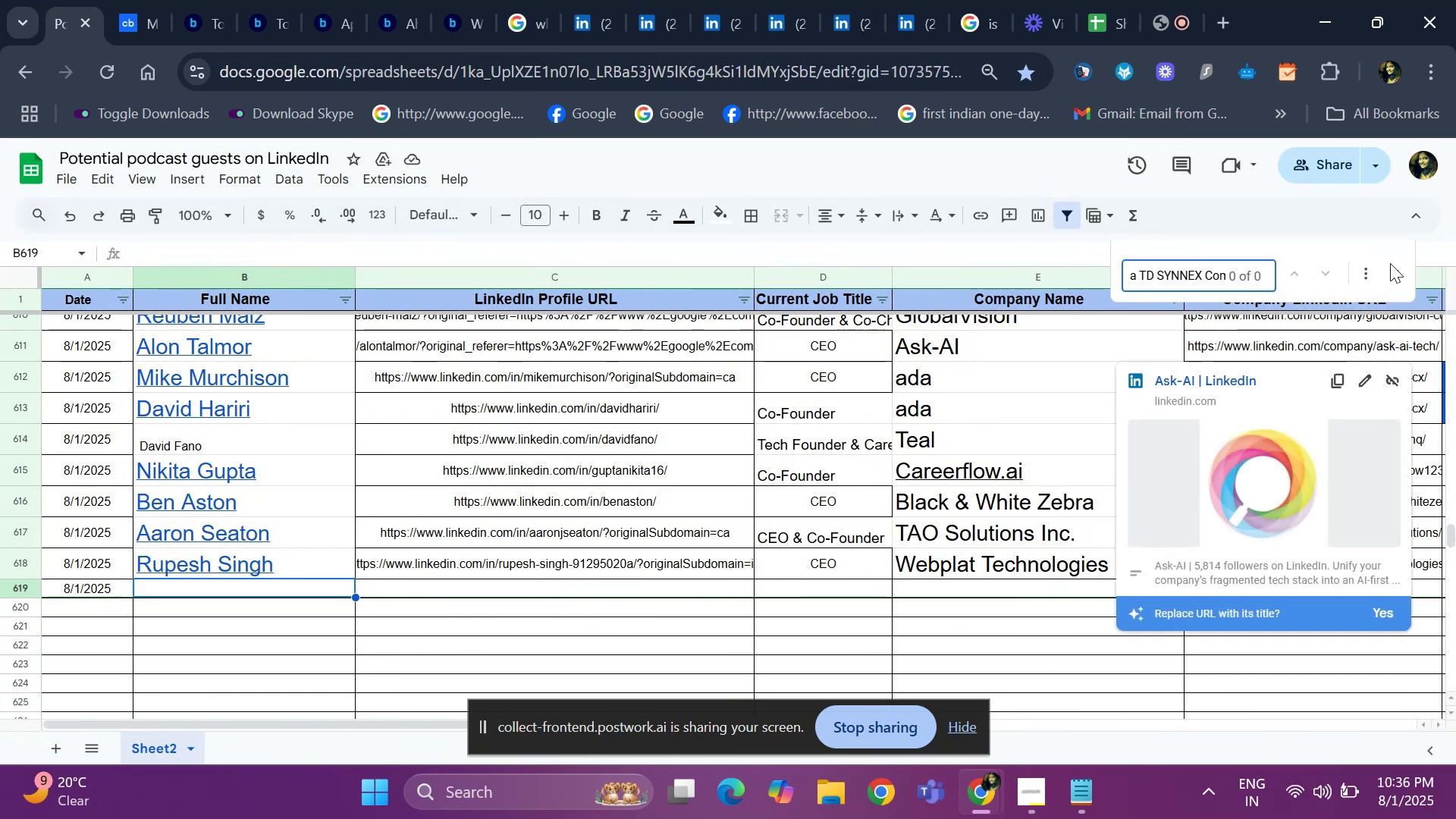 
left_click([1391, 267])
 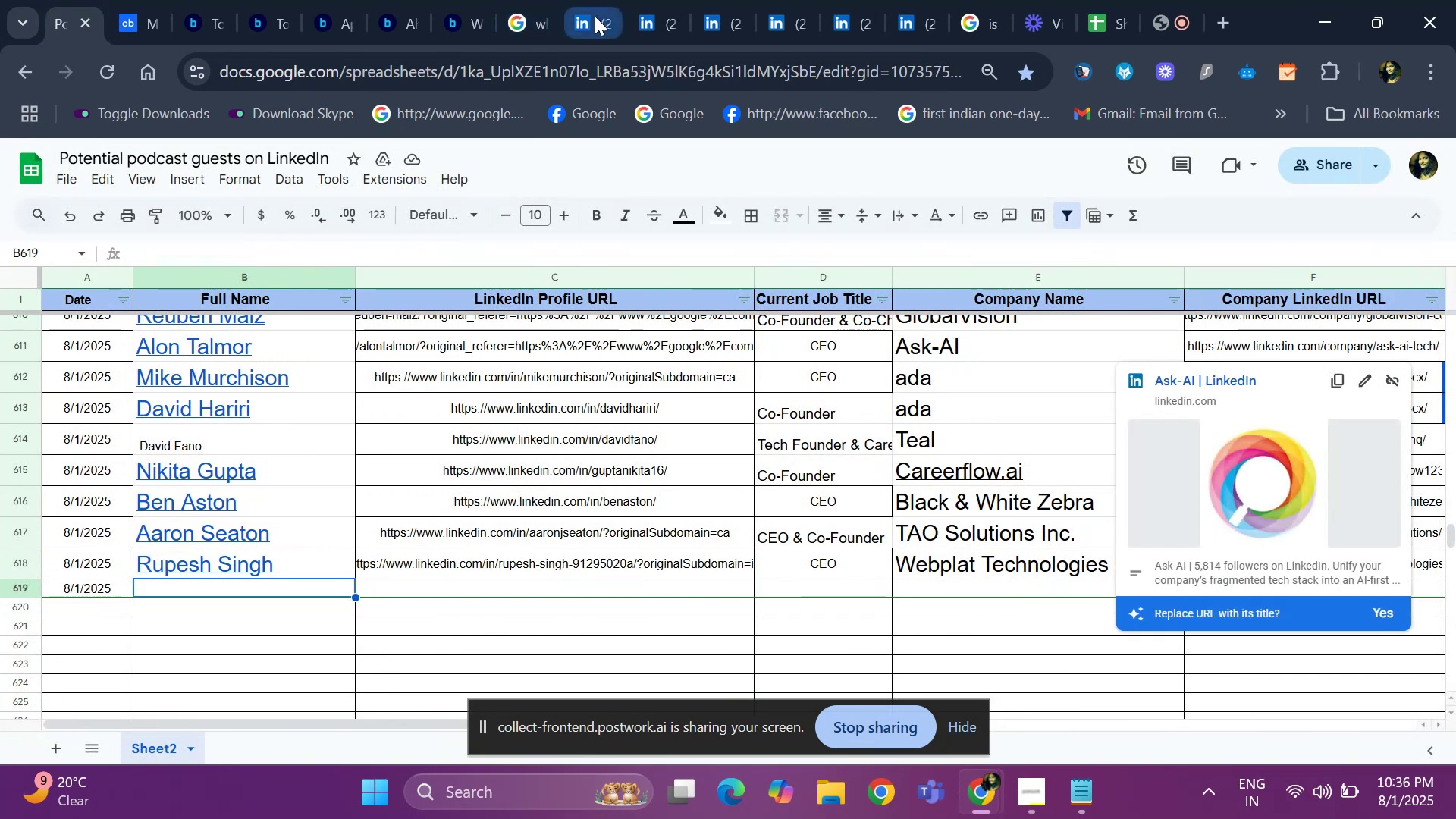 
left_click([595, 16])
 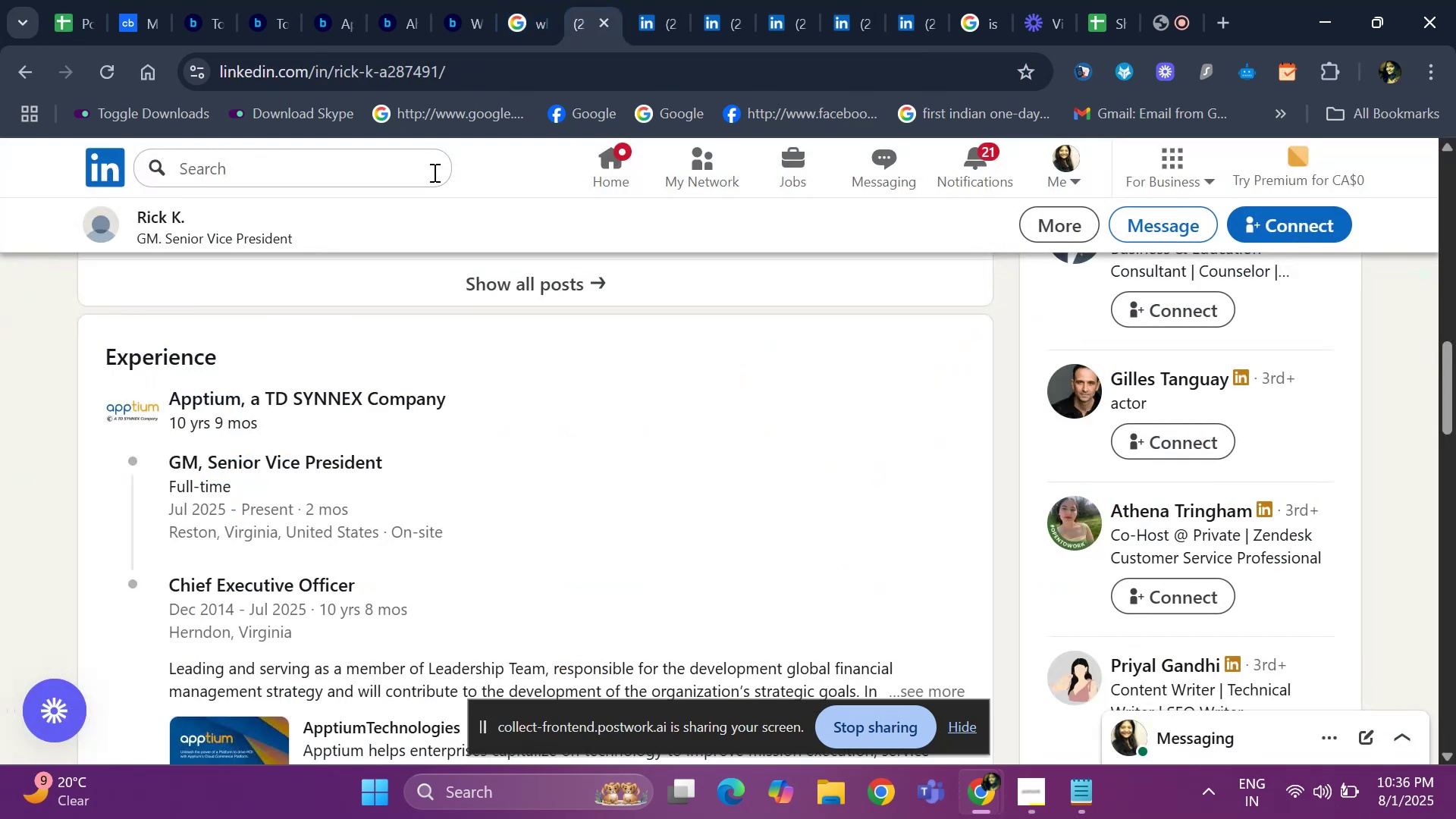 
hold_key(key=ArrowUp, duration=1.51)
 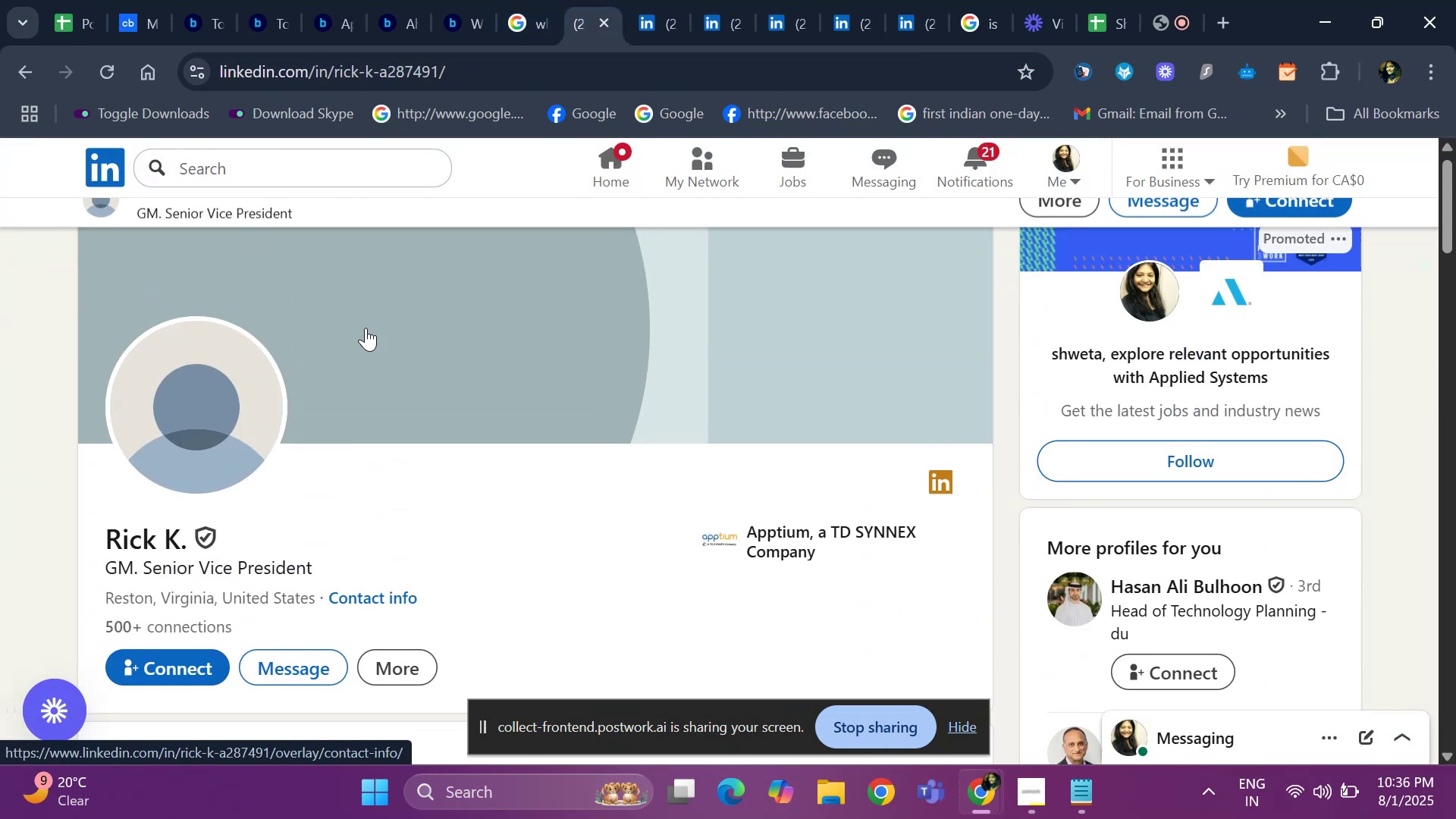 
key(ArrowUp)
 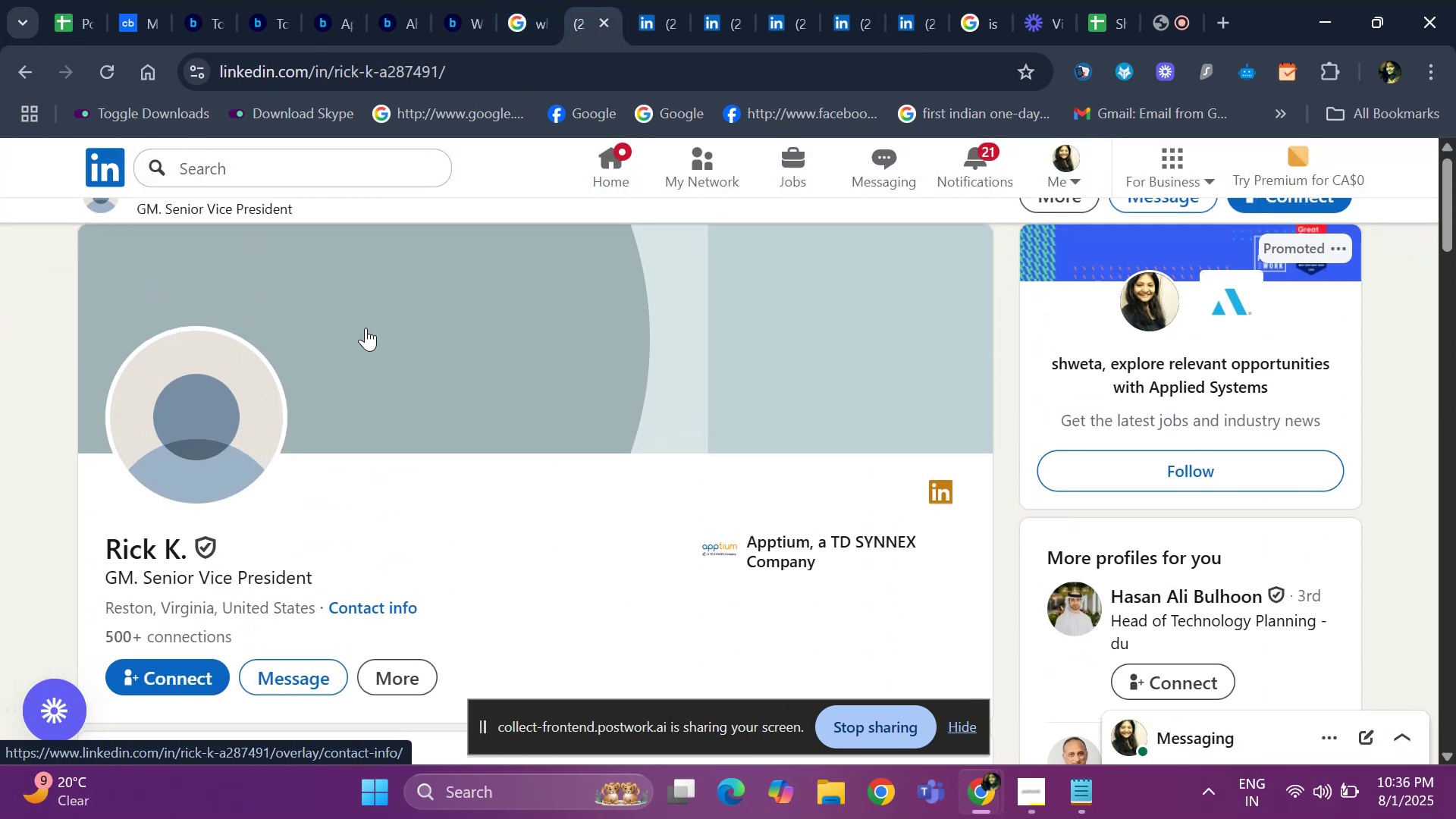 
key(ArrowUp)
 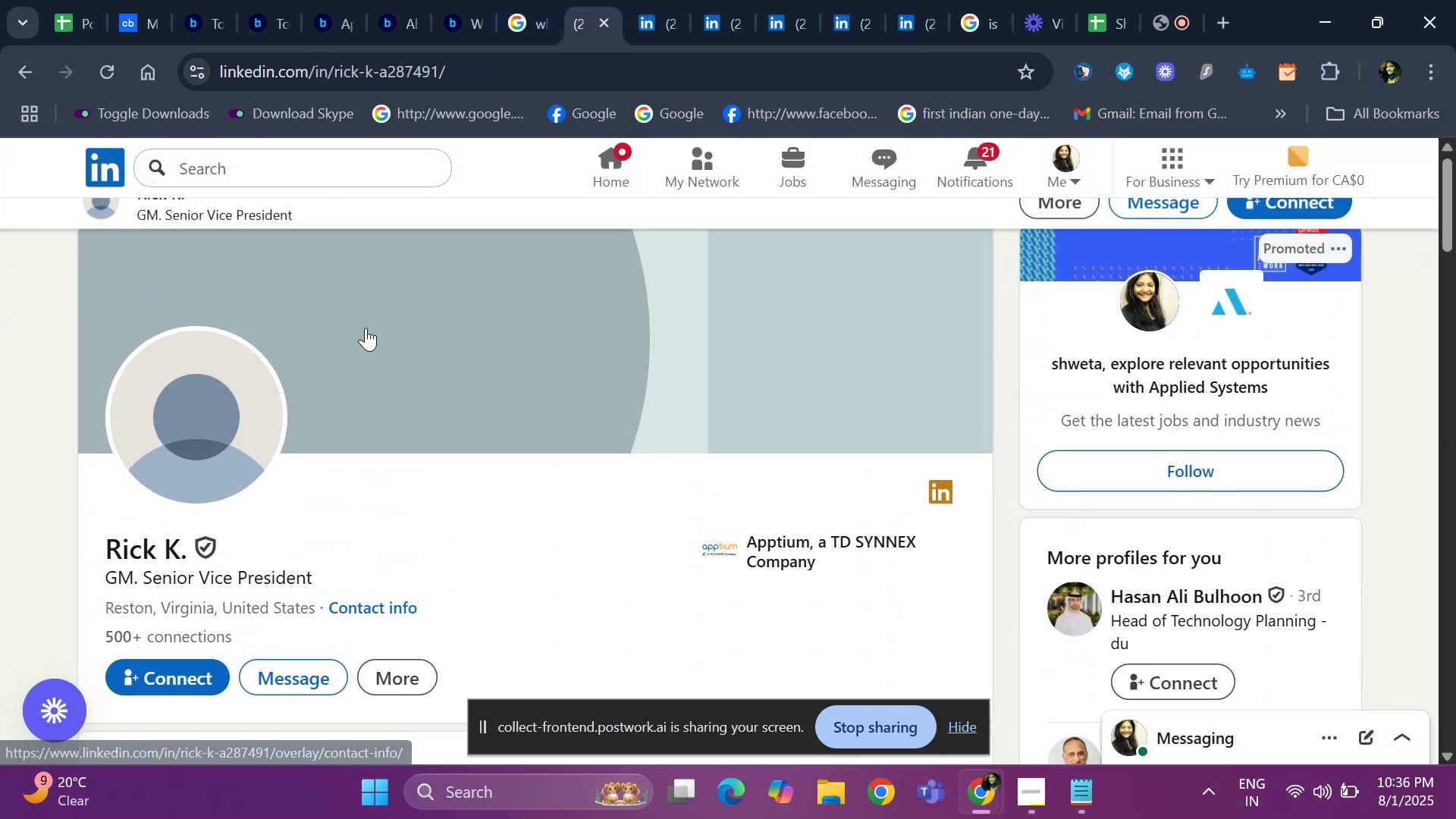 
key(ArrowUp)
 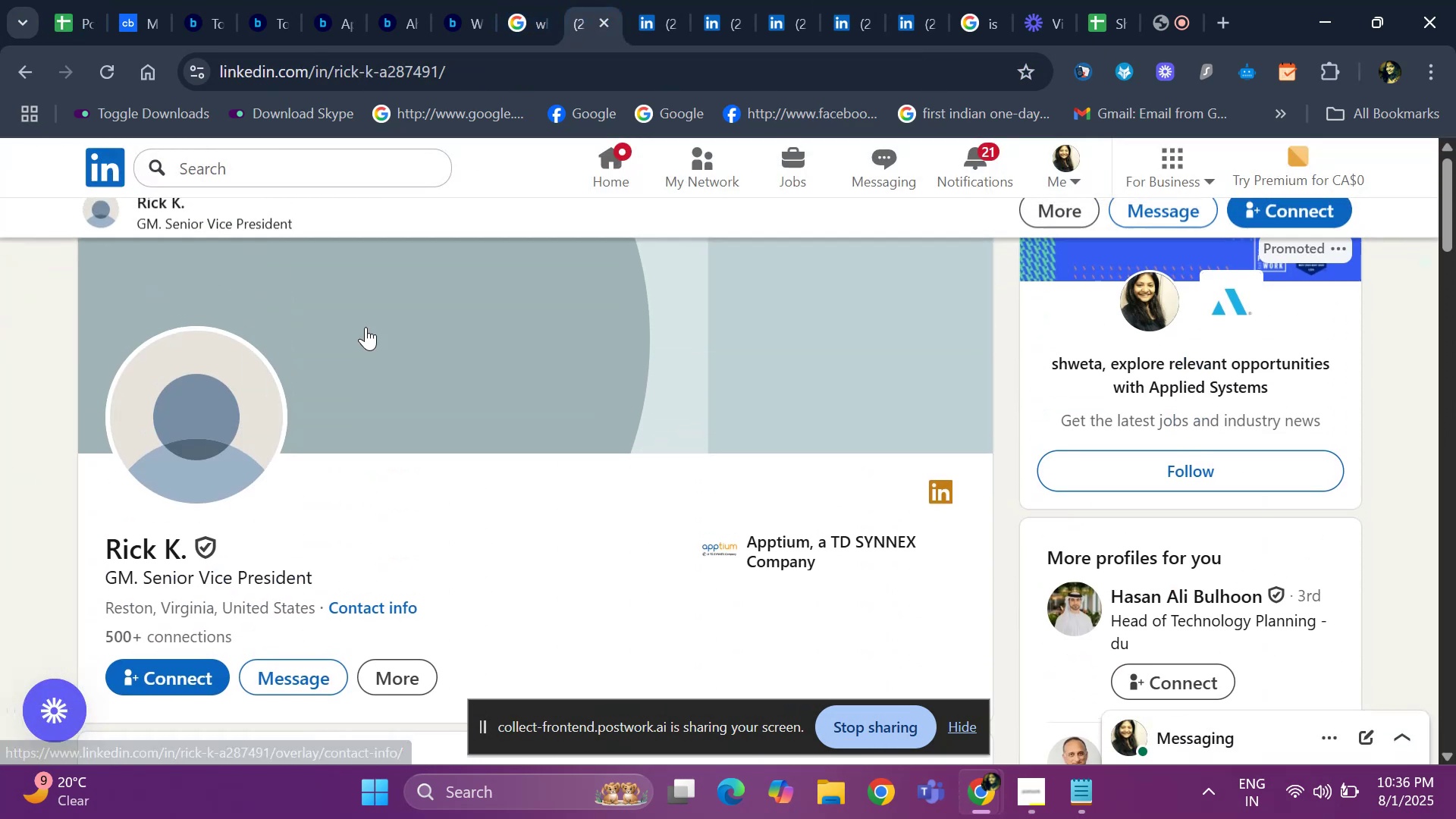 
key(ArrowUp)
 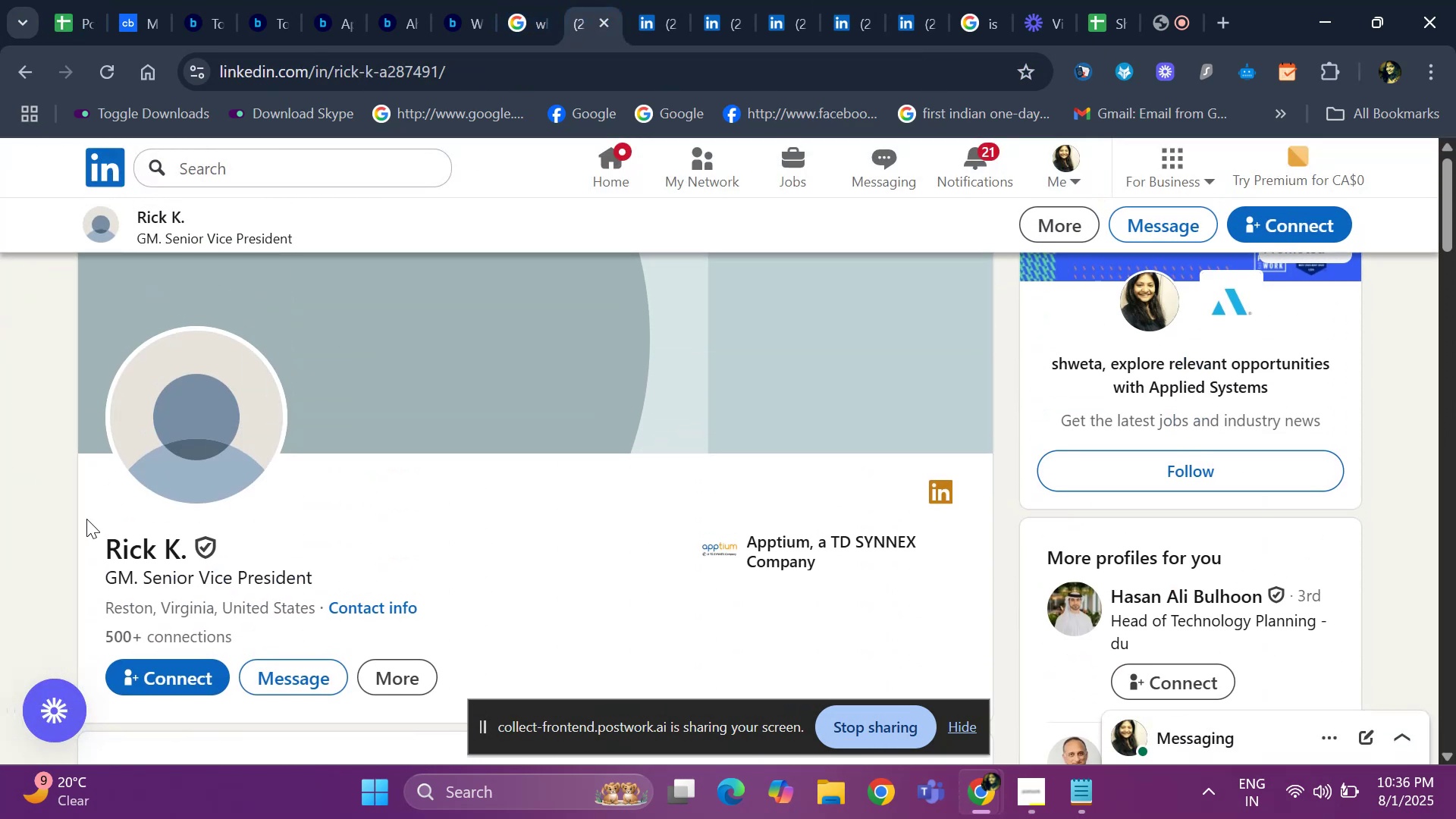 
left_click_drag(start_coordinate=[93, 529], to_coordinate=[190, 539])
 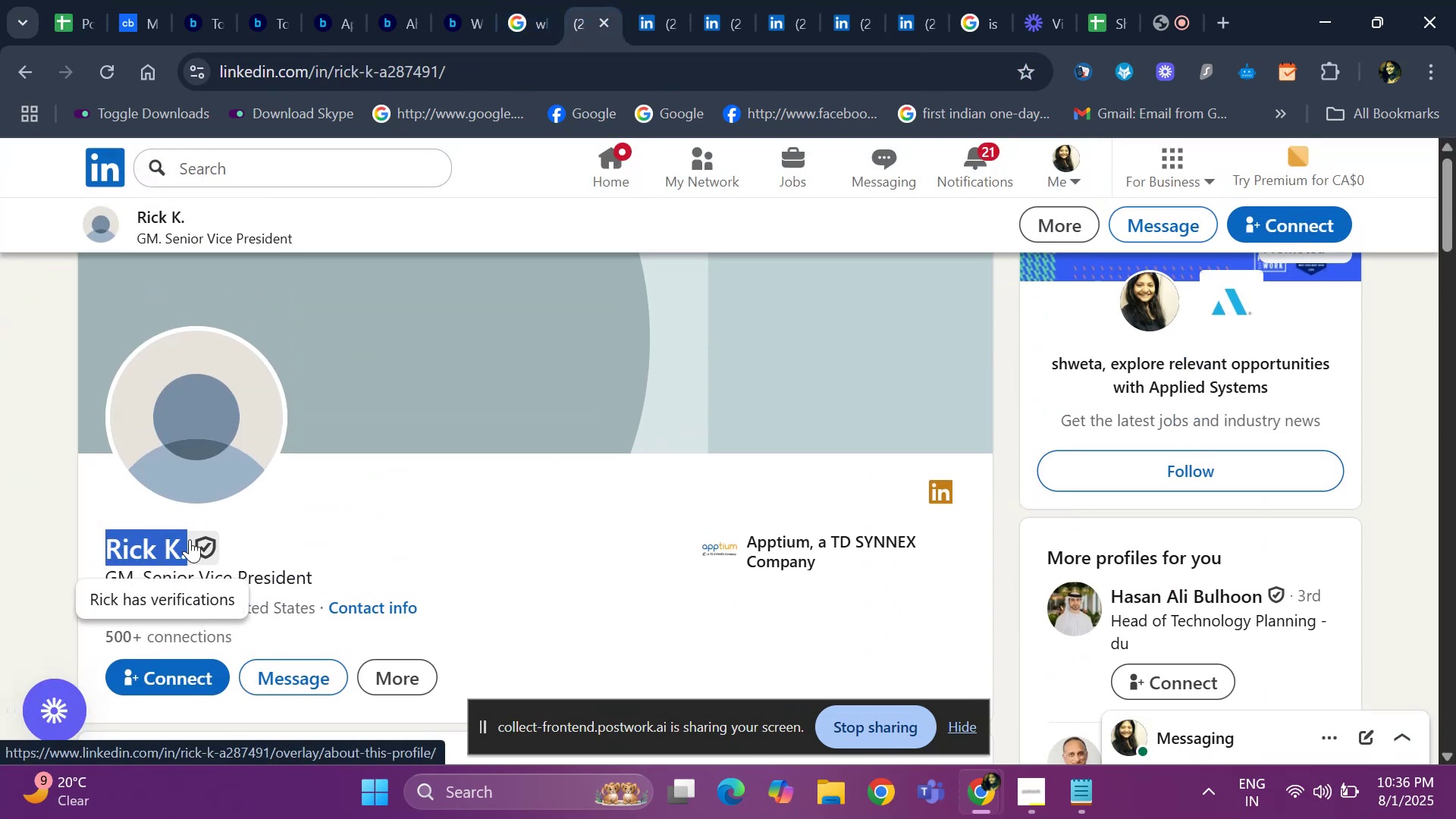 
key(Control+ControlLeft)
 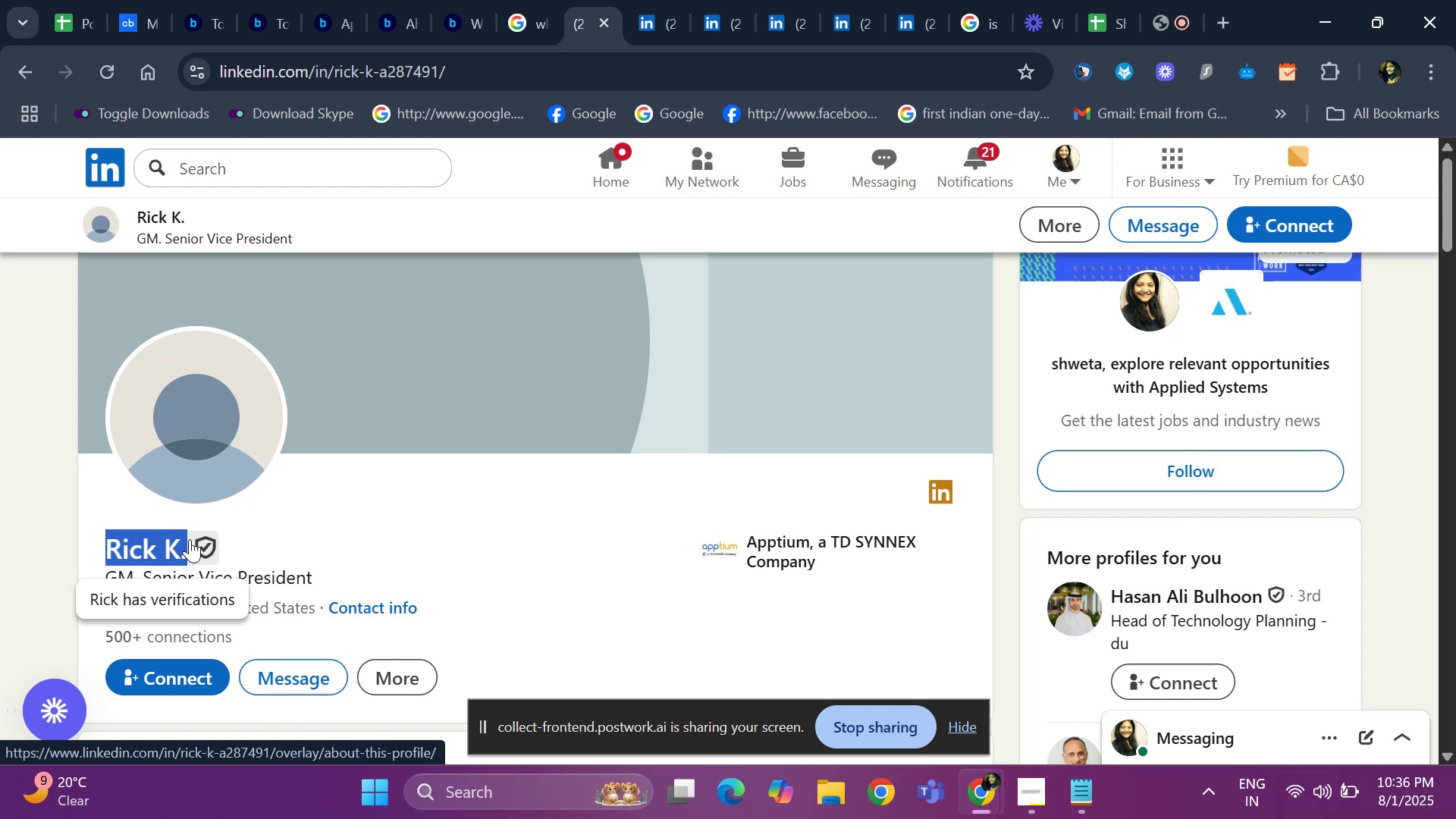 
key(Control+C)
 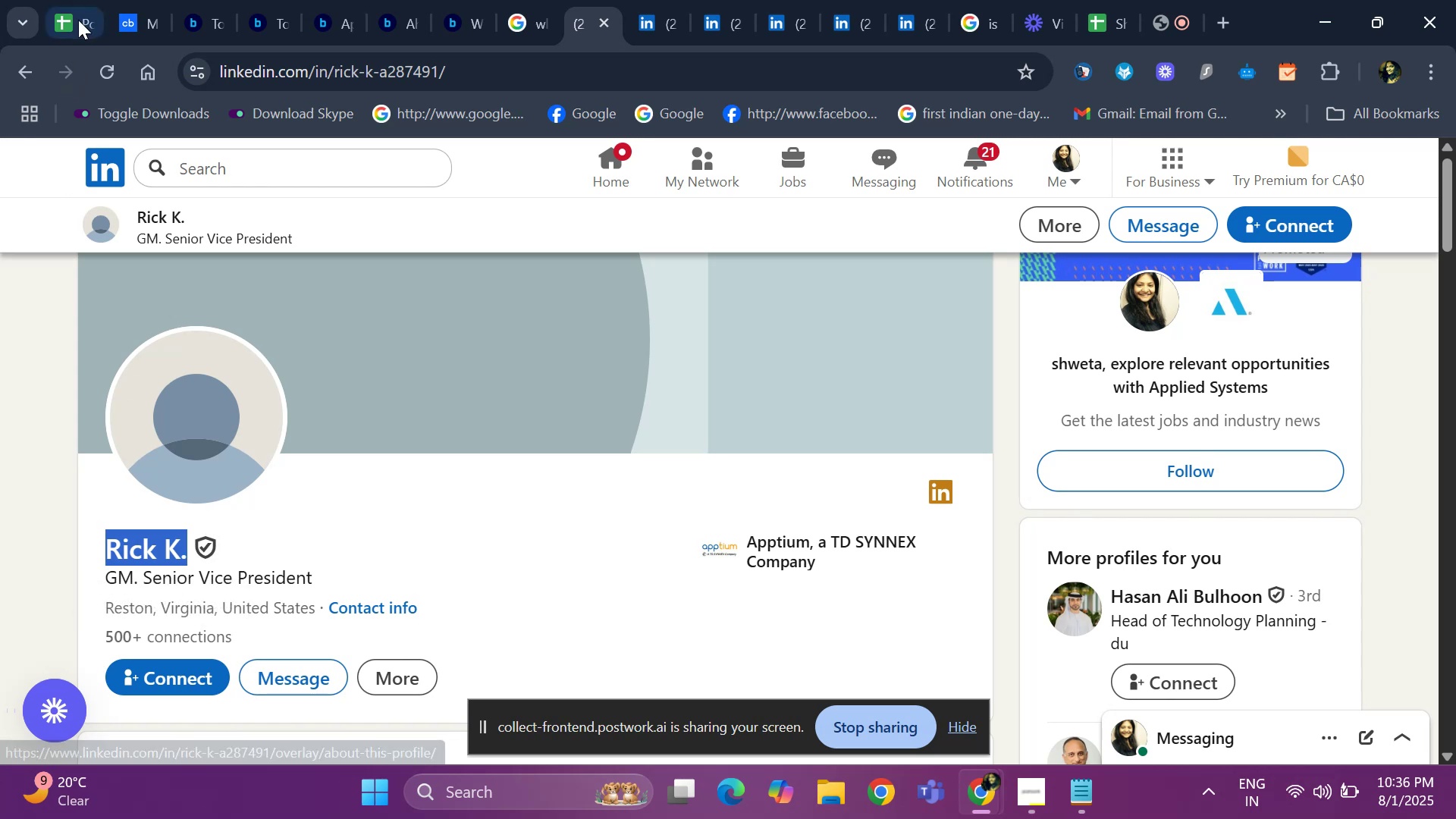 
left_click([78, 20])
 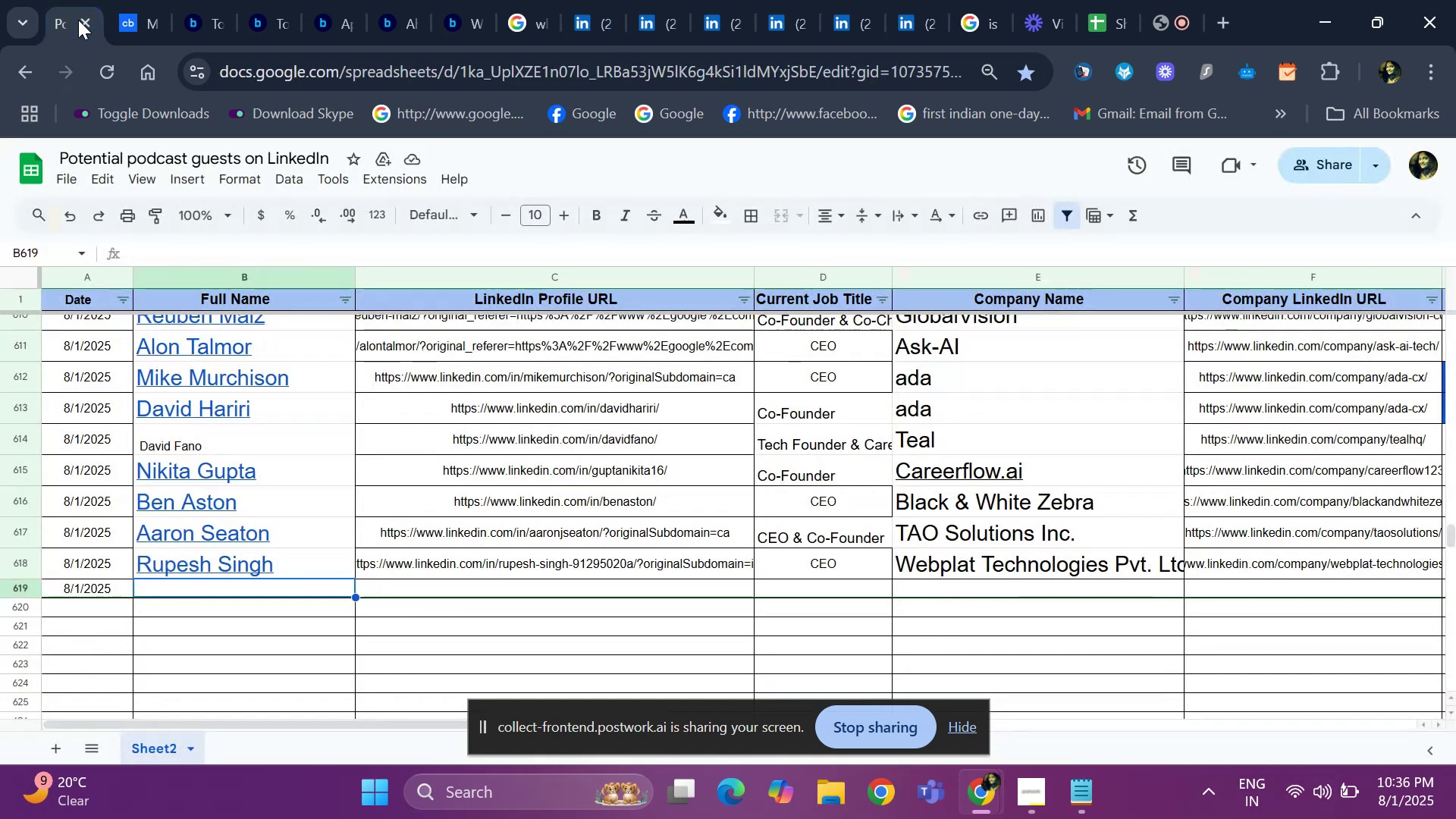 
key(Control+ControlLeft)
 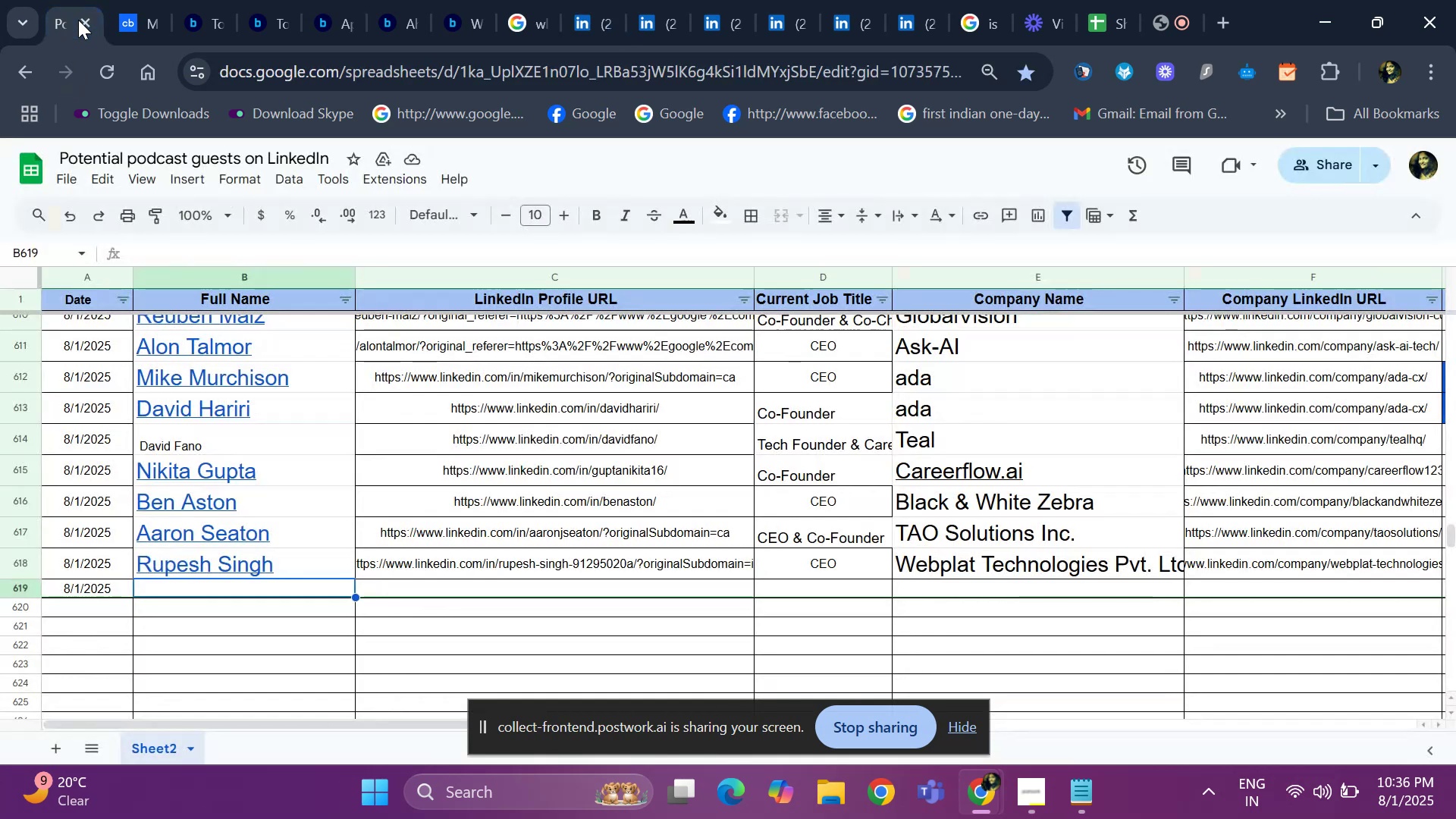 
key(Control+V)
 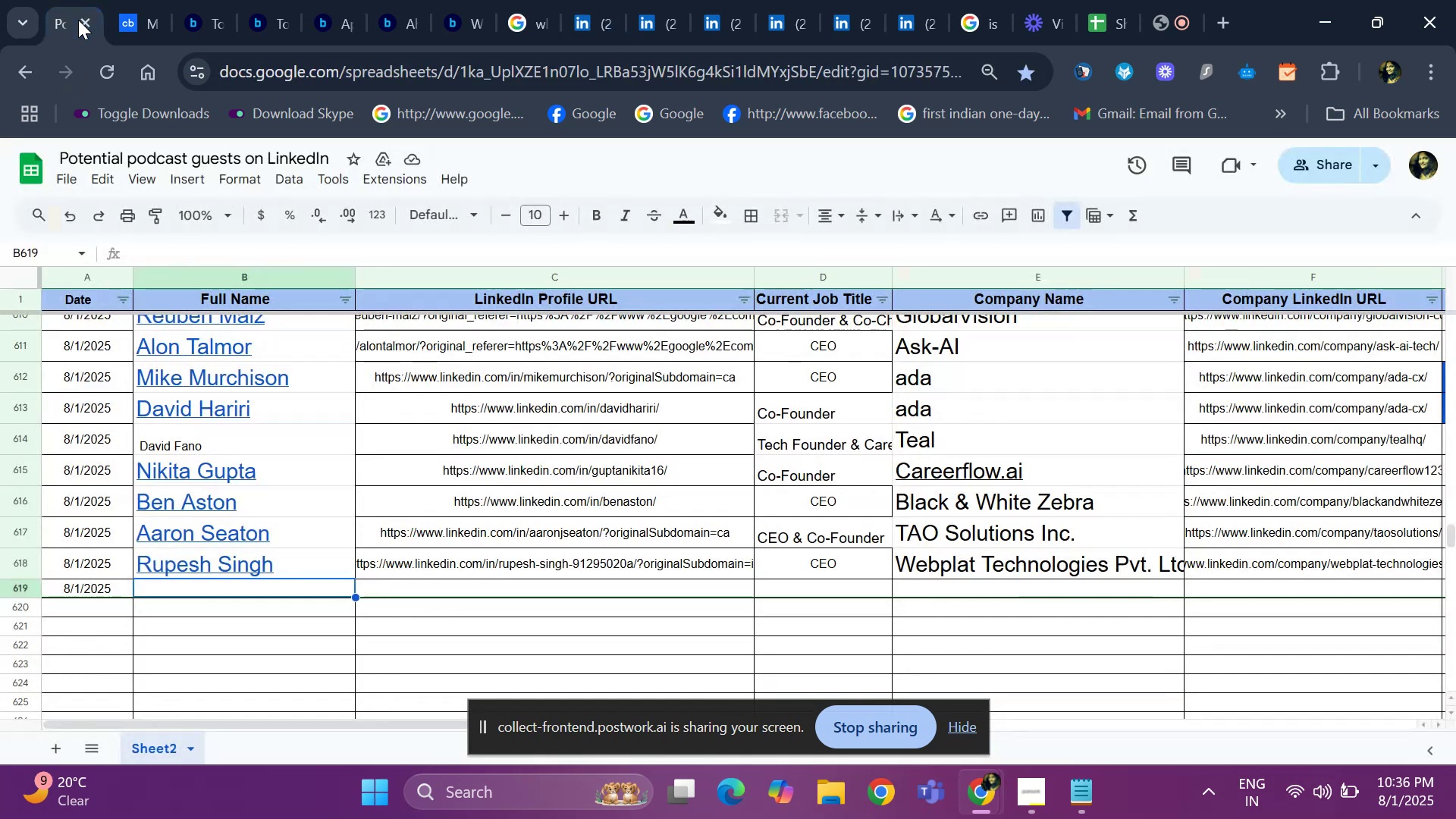 
key(ArrowRight)
 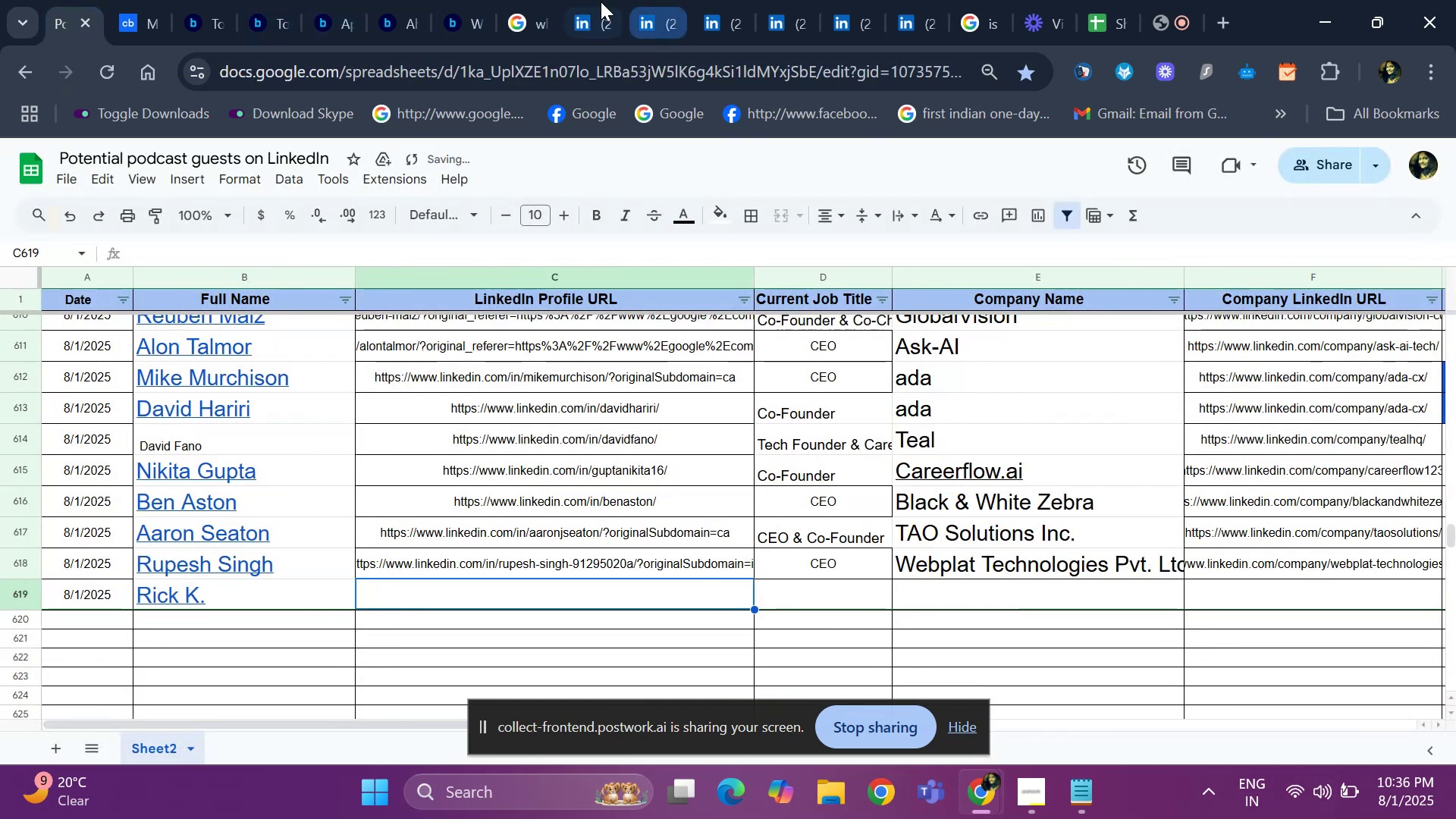 
left_click([578, 9])
 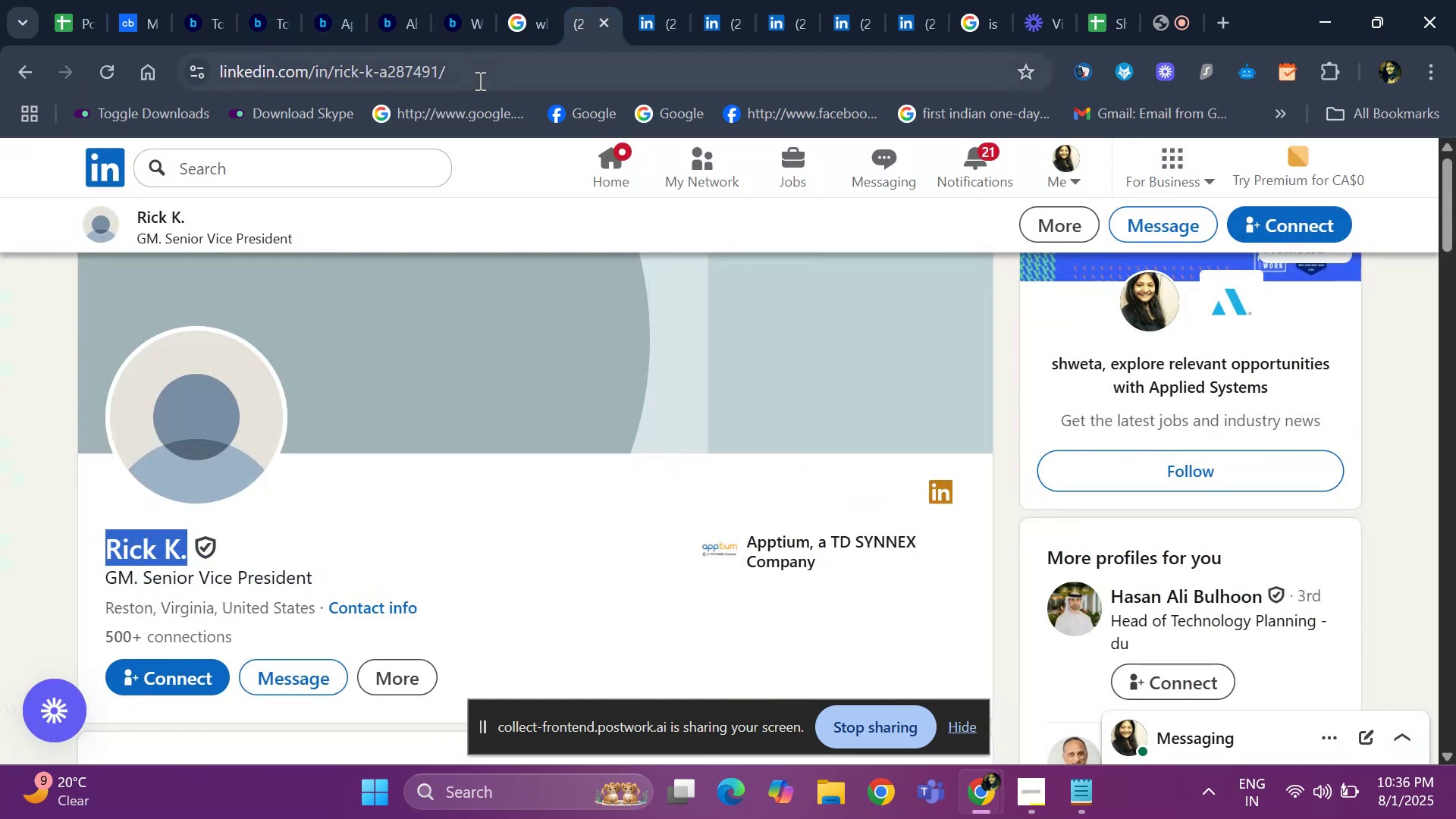 
left_click([479, 80])
 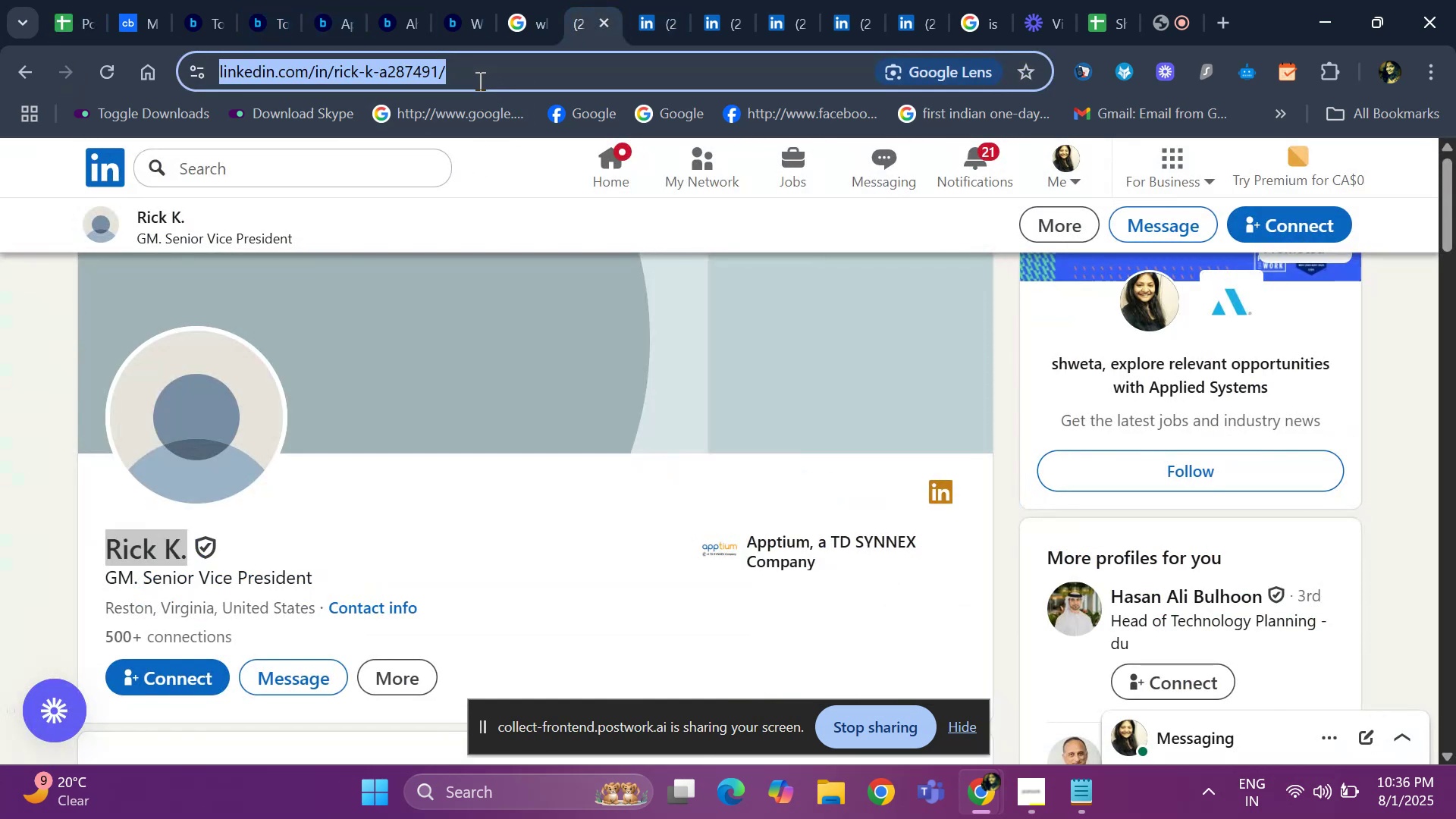 
key(Control+C)
 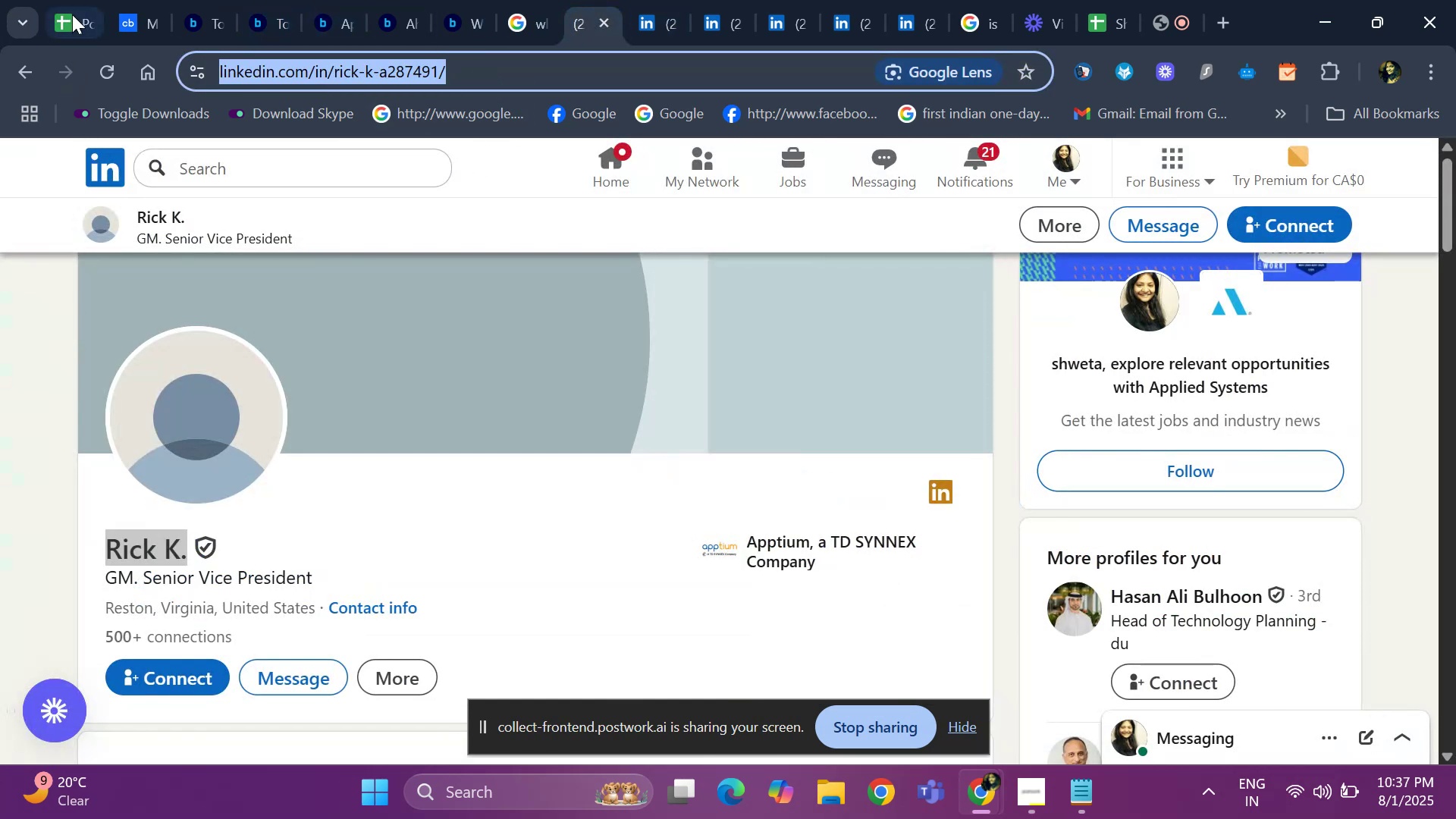 
left_click([73, 14])
 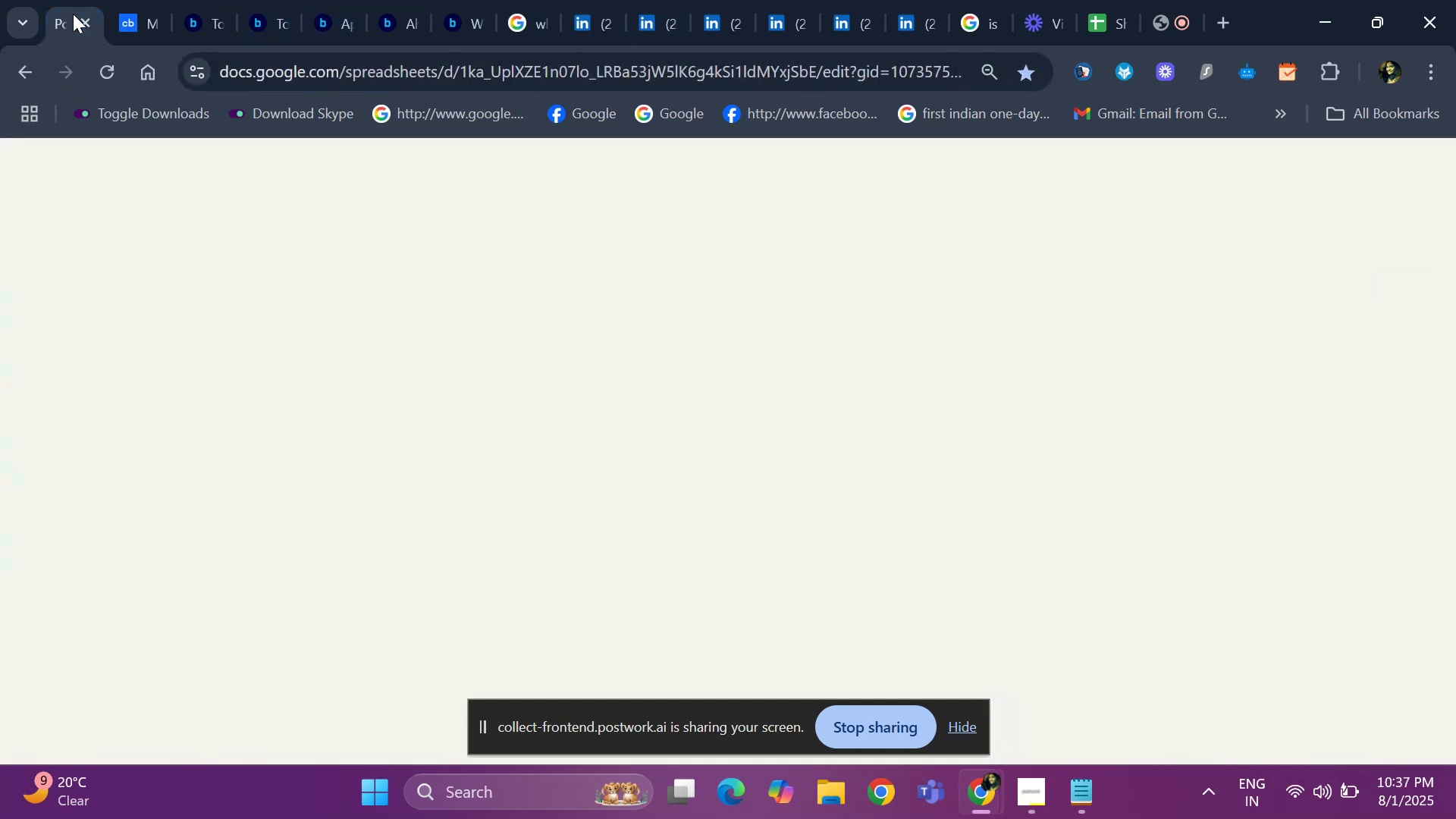 
key(Control+V)
 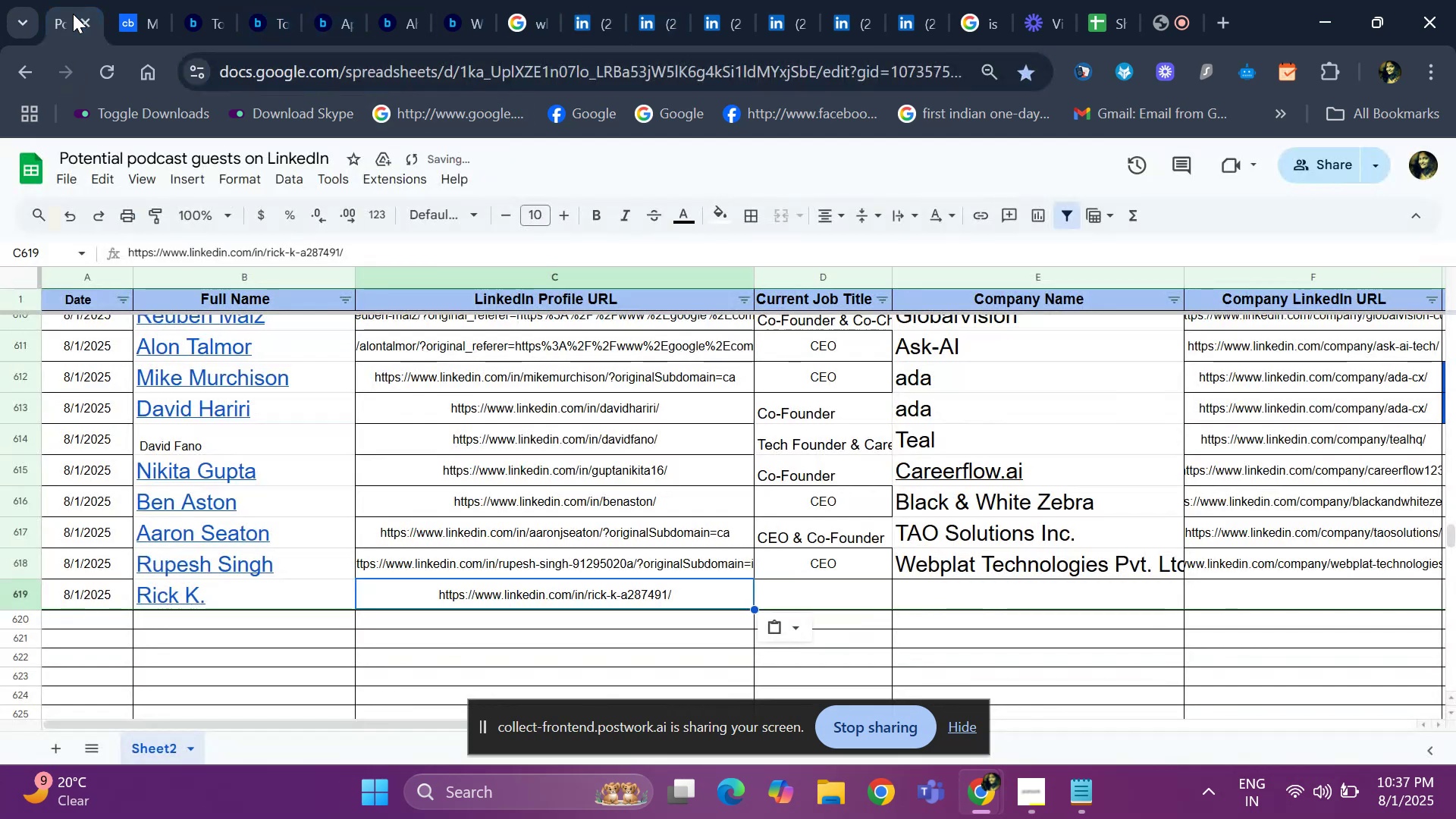 
key(ArrowRight)
 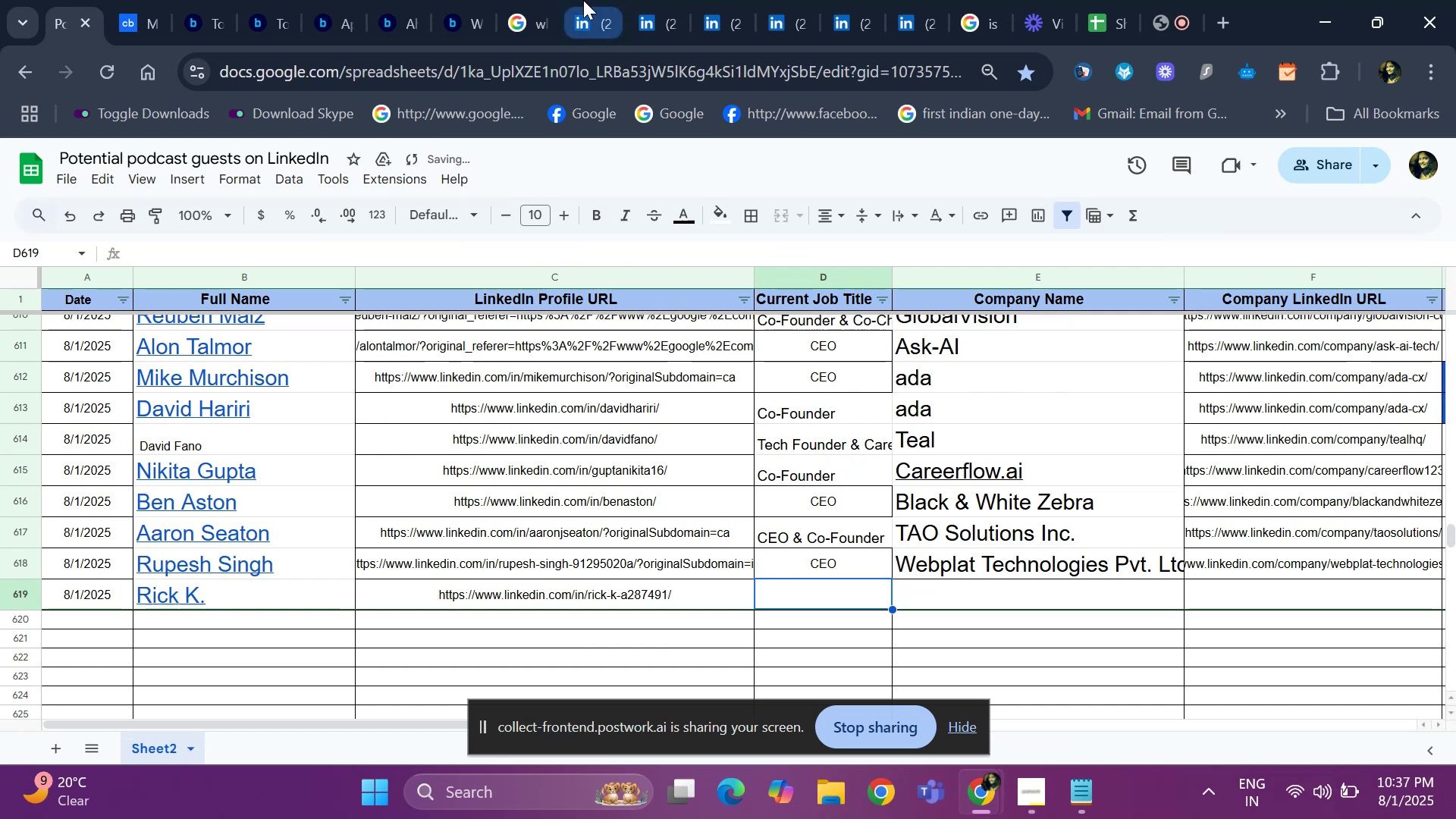 
left_click([579, 0])
 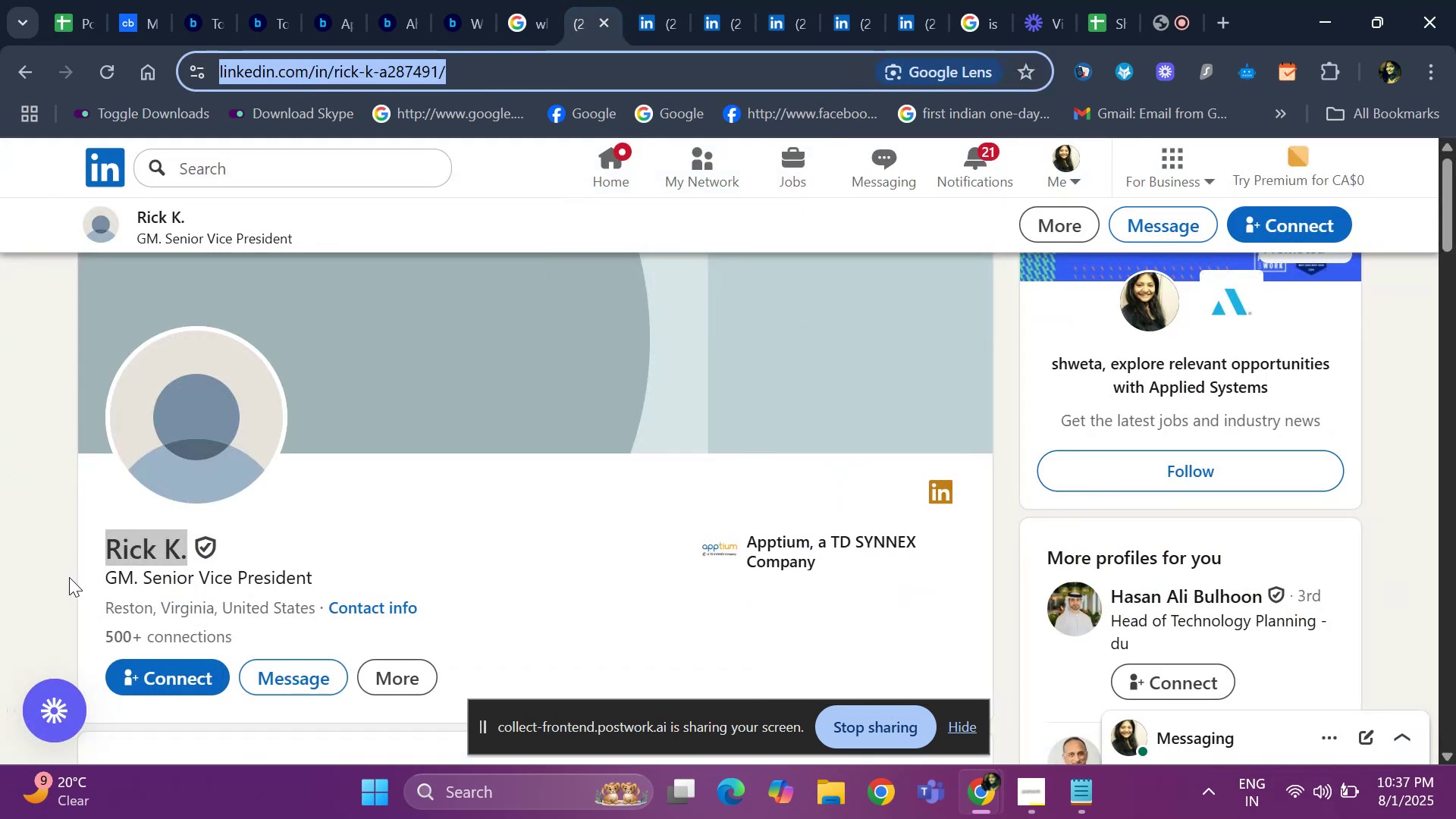 
left_click_drag(start_coordinate=[78, 576], to_coordinate=[315, 595])
 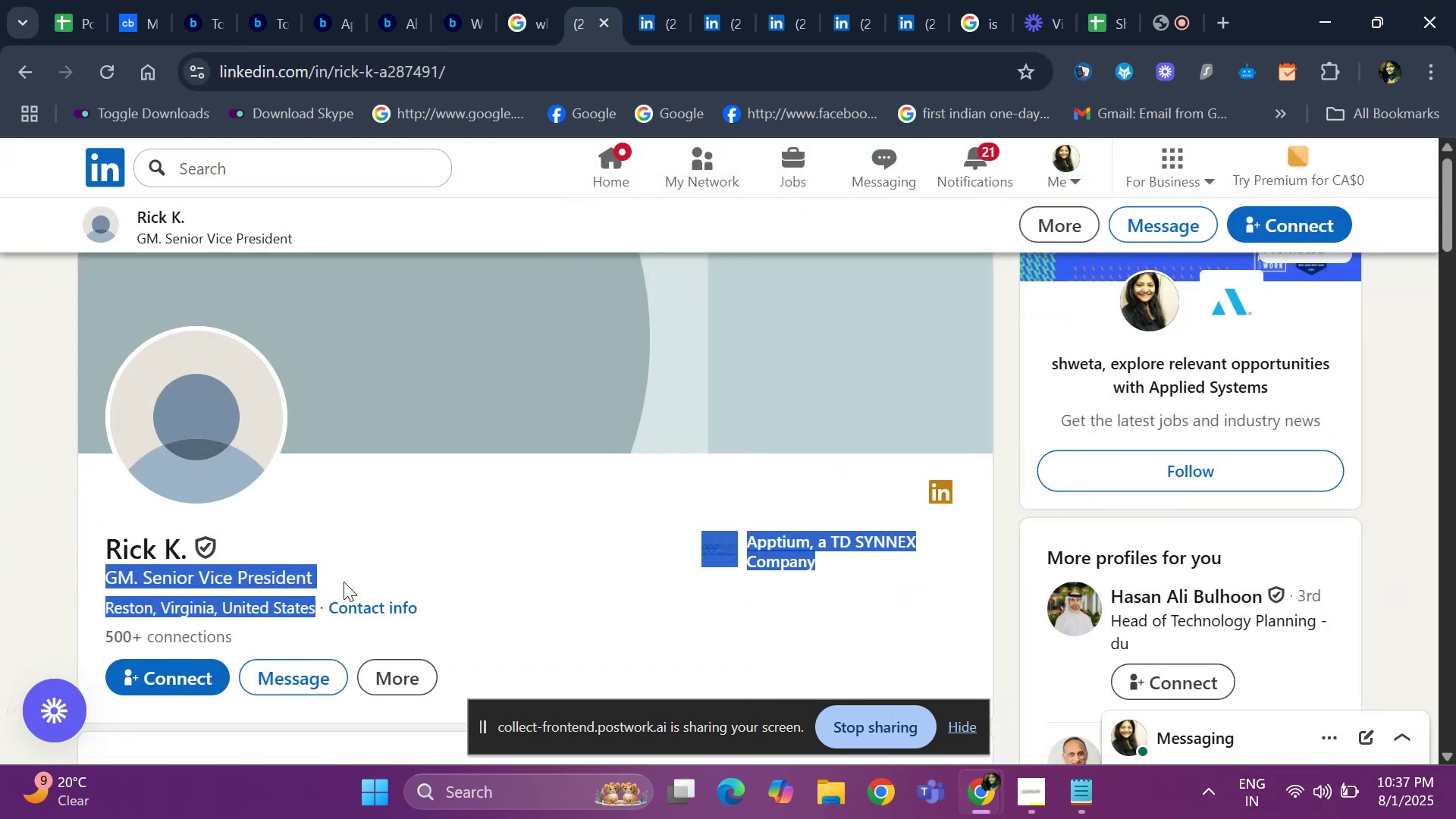 
left_click([344, 582])
 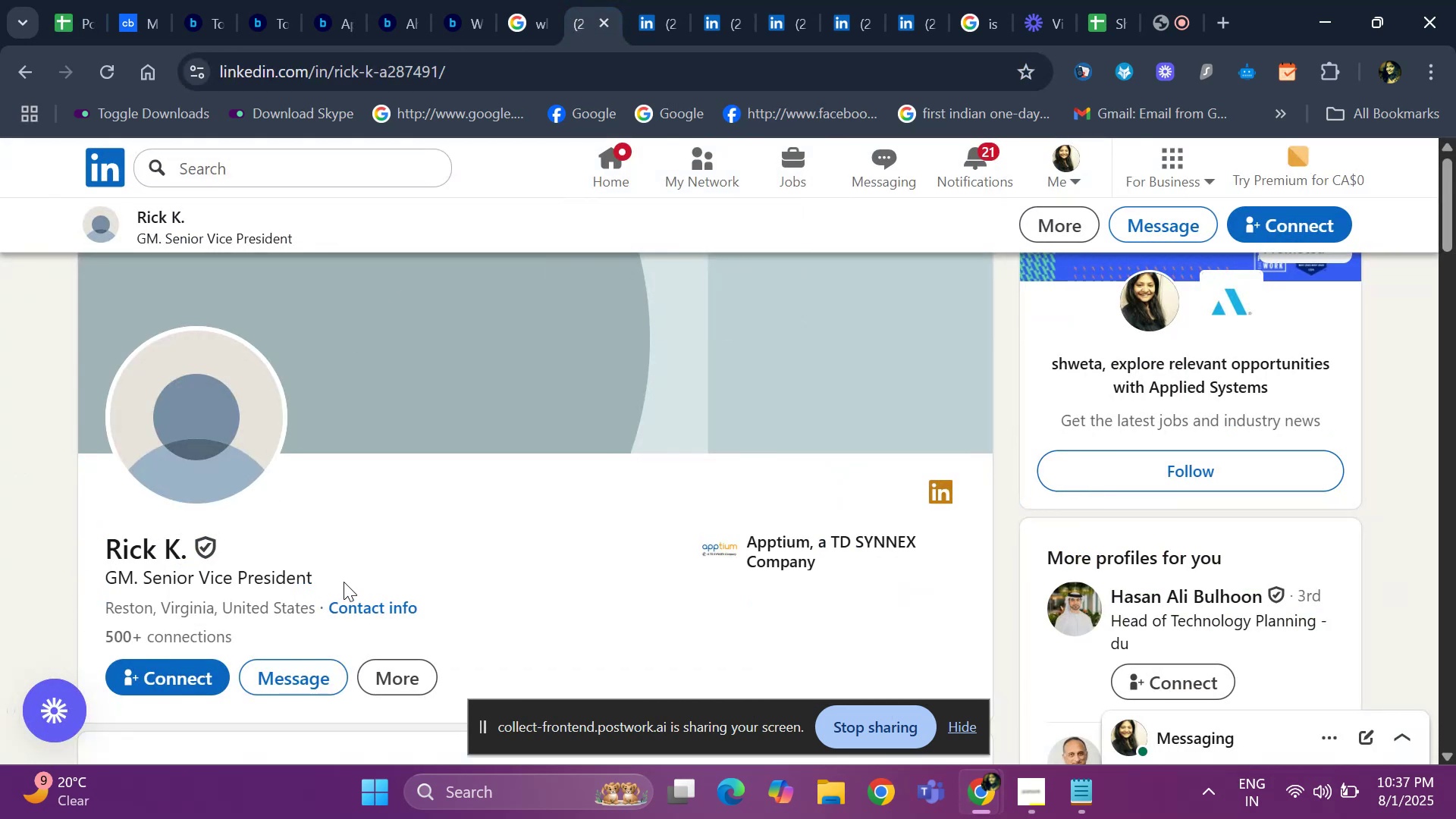 
left_click_drag(start_coordinate=[344, 582], to_coordinate=[99, 582])
 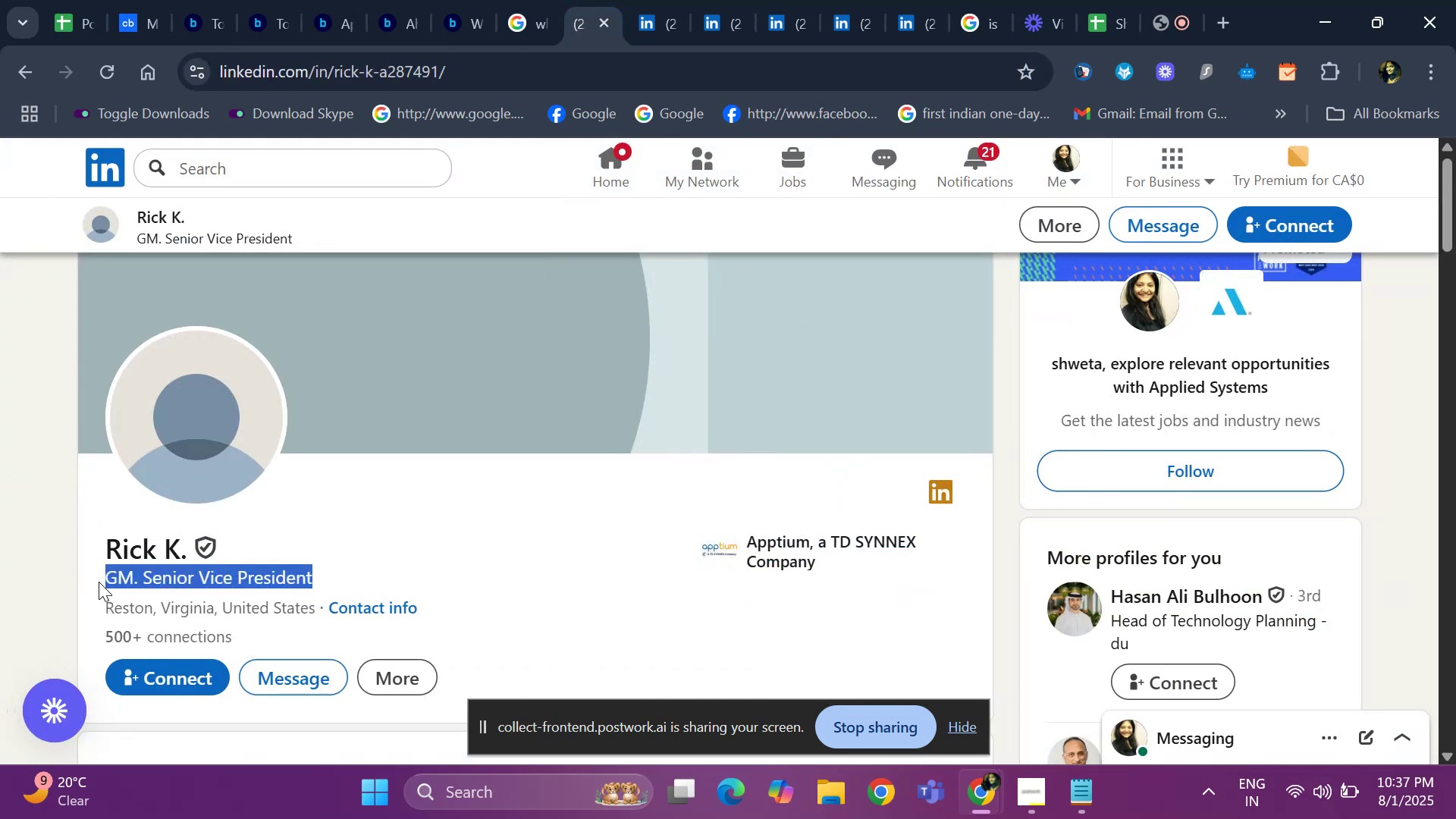 
key(Control+ControlLeft)
 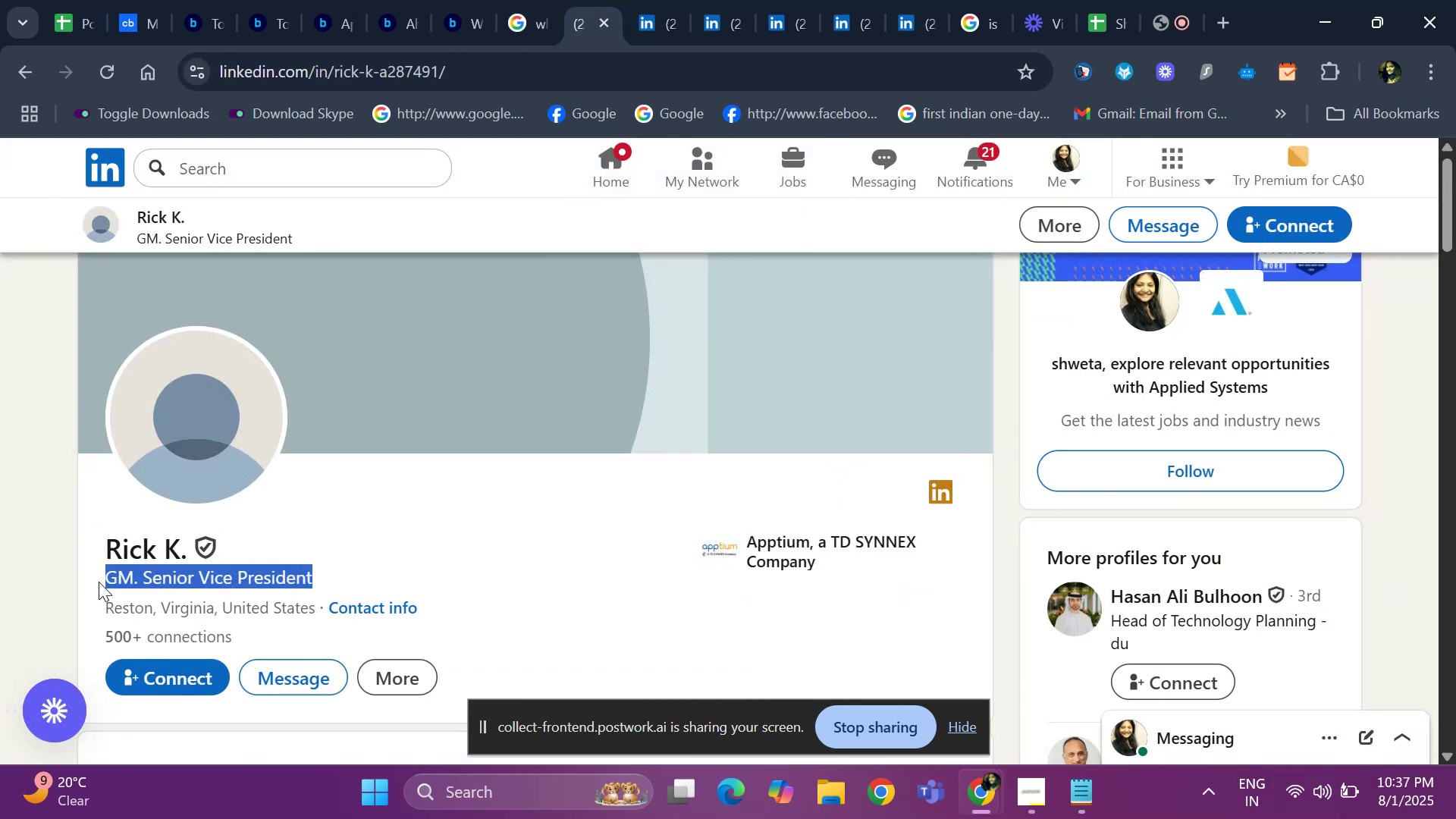 
key(Control+C)
 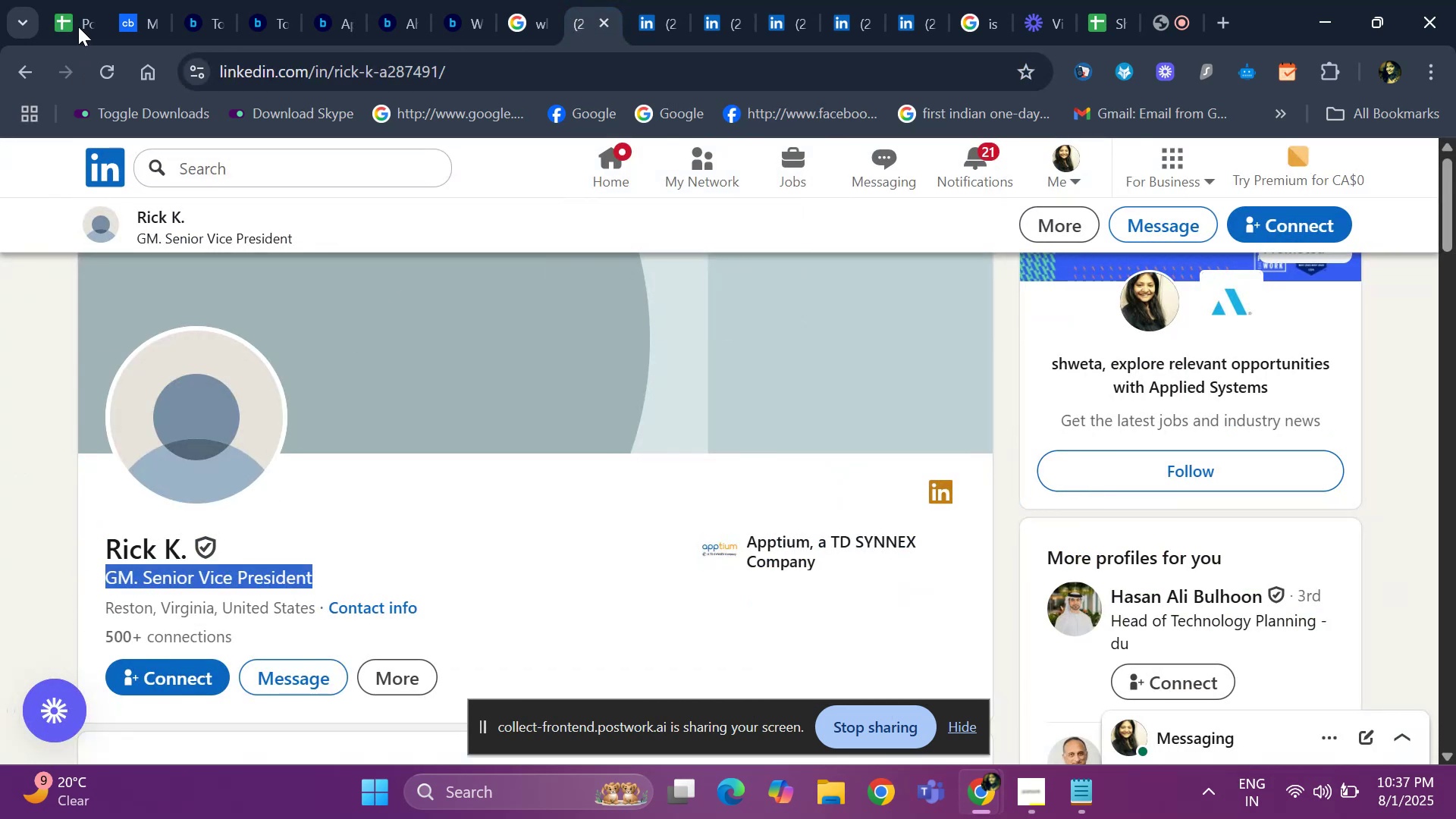 
left_click([77, 8])
 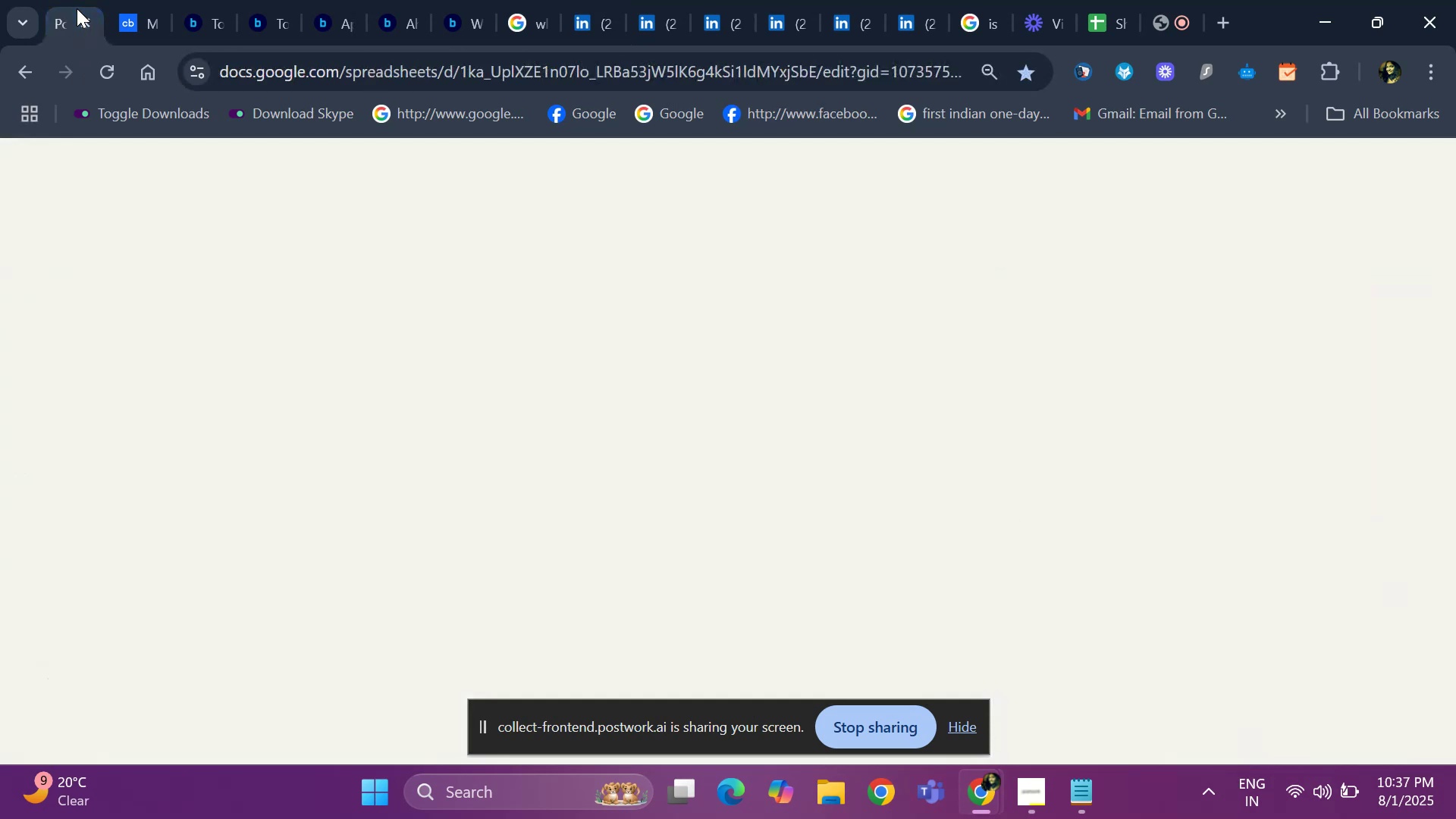 
key(Control+V)
 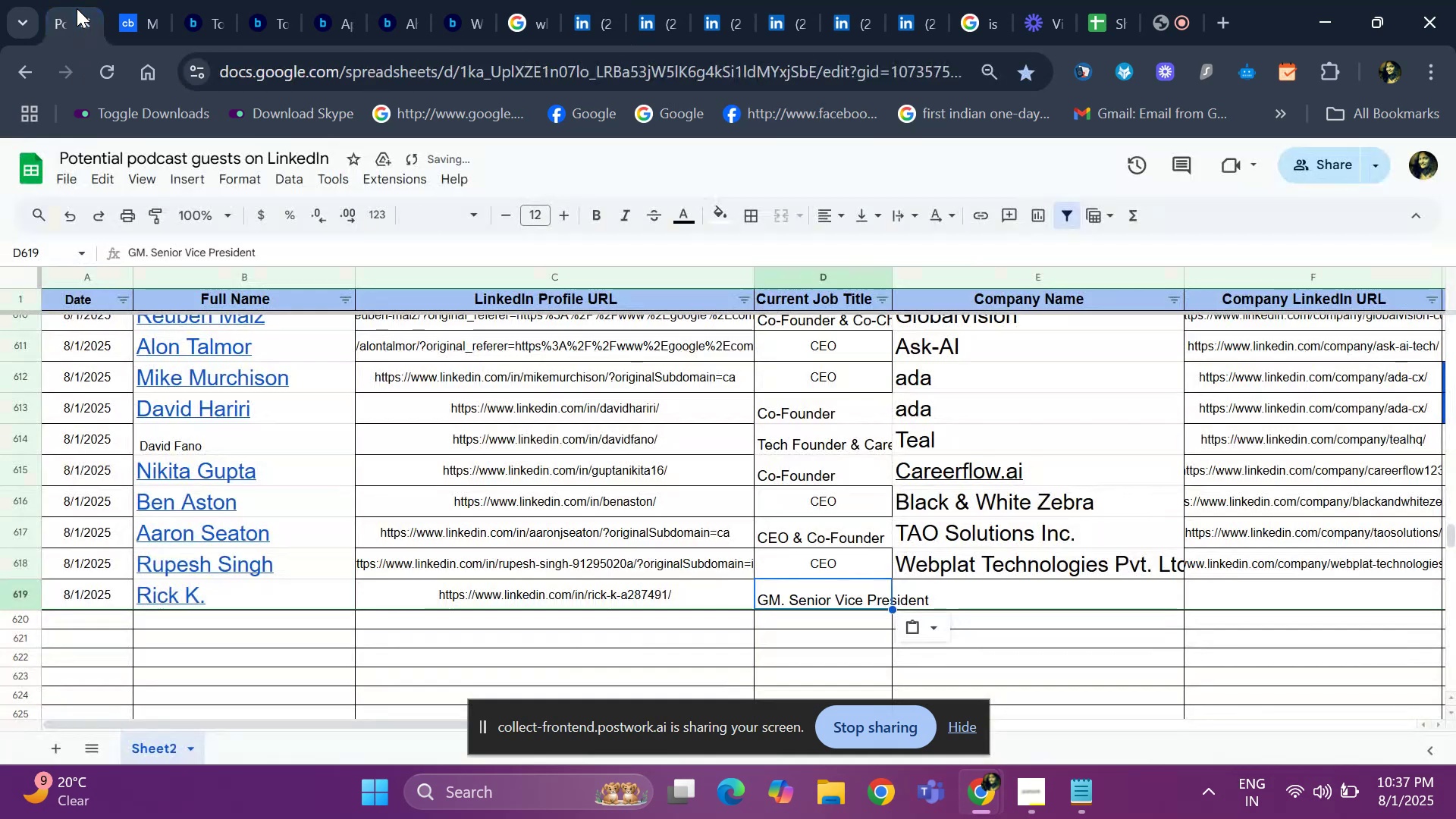 
key(ArrowRight)
 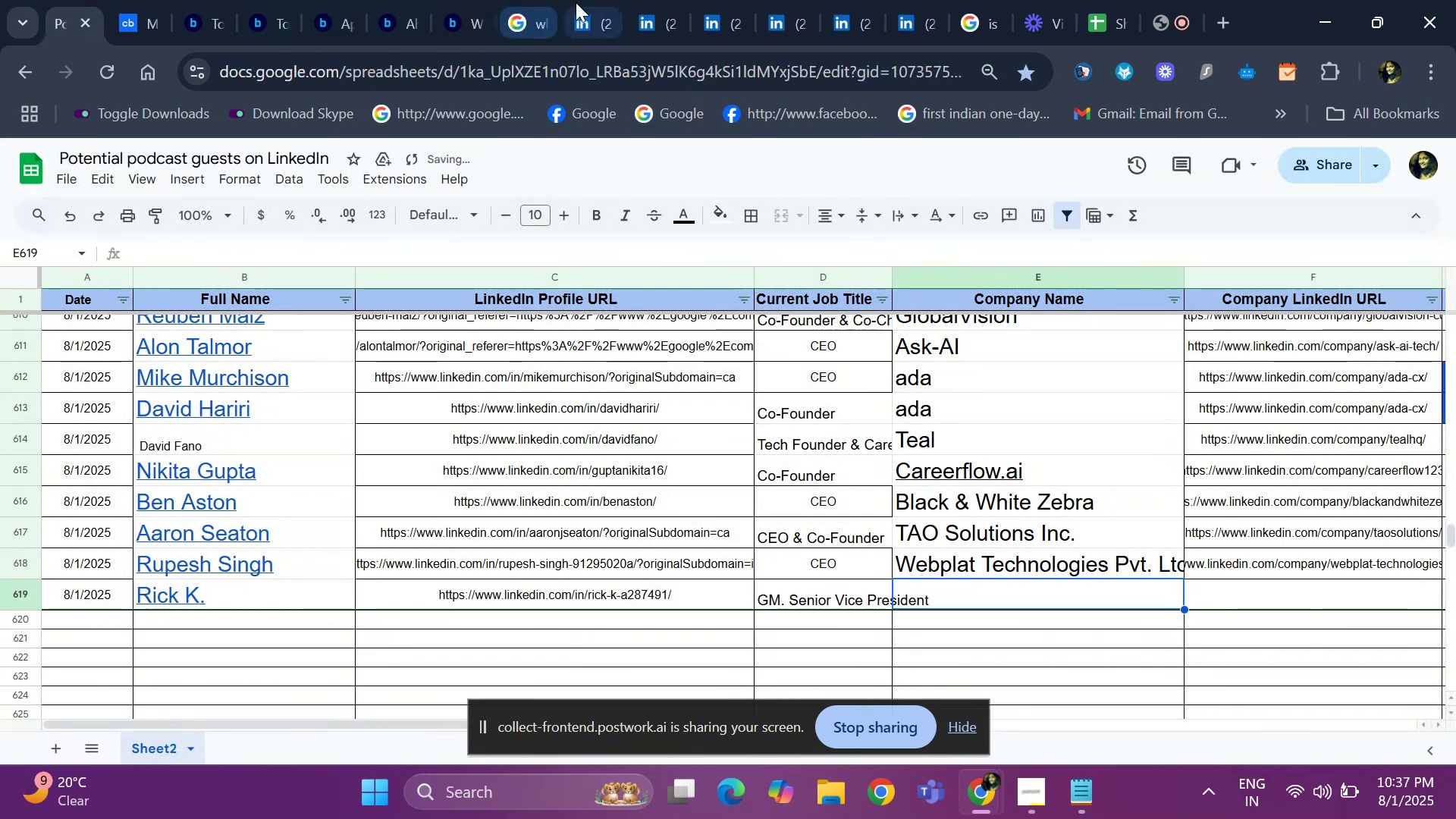 
left_click([581, 2])
 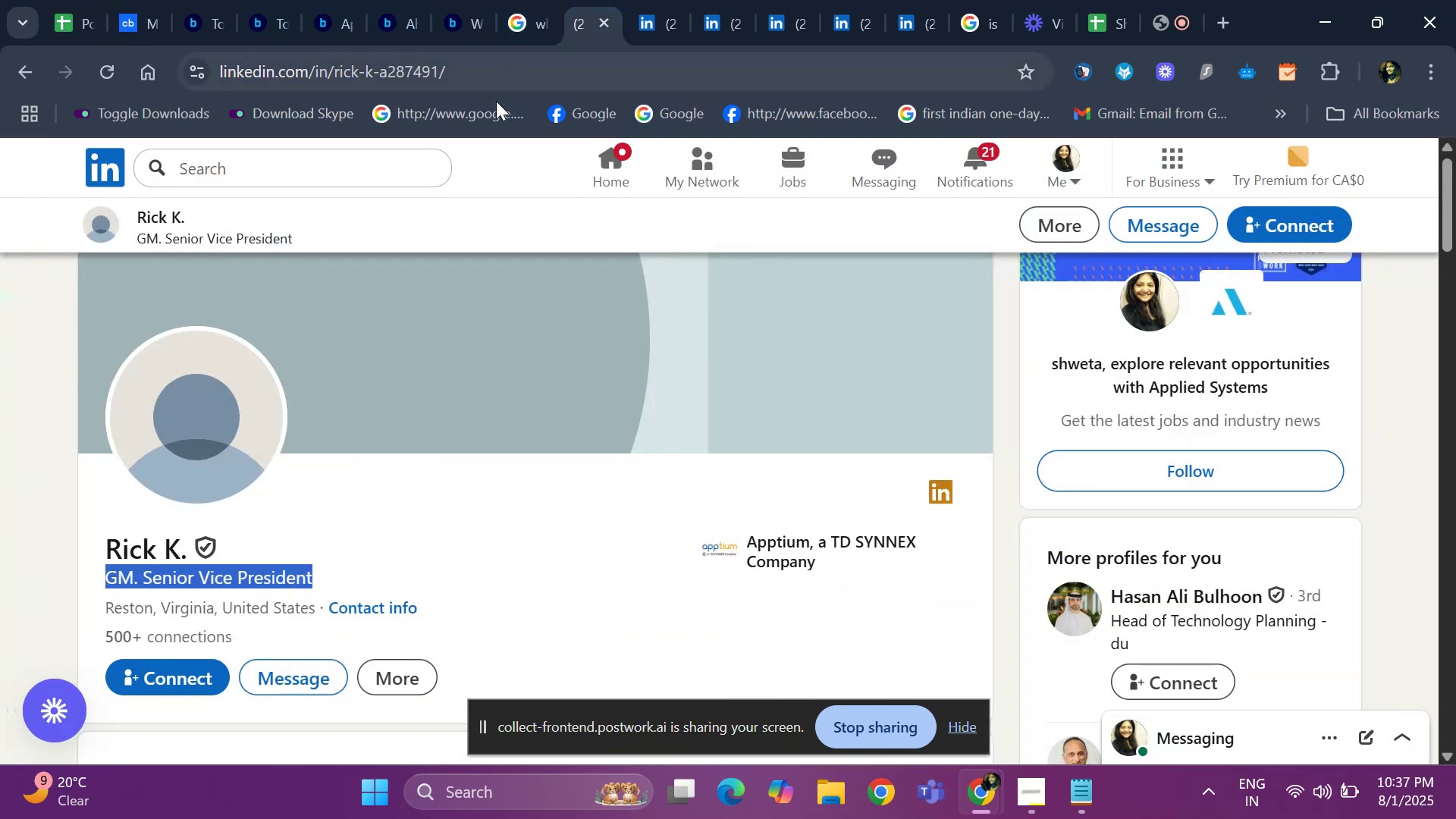 
left_click([651, 4])
 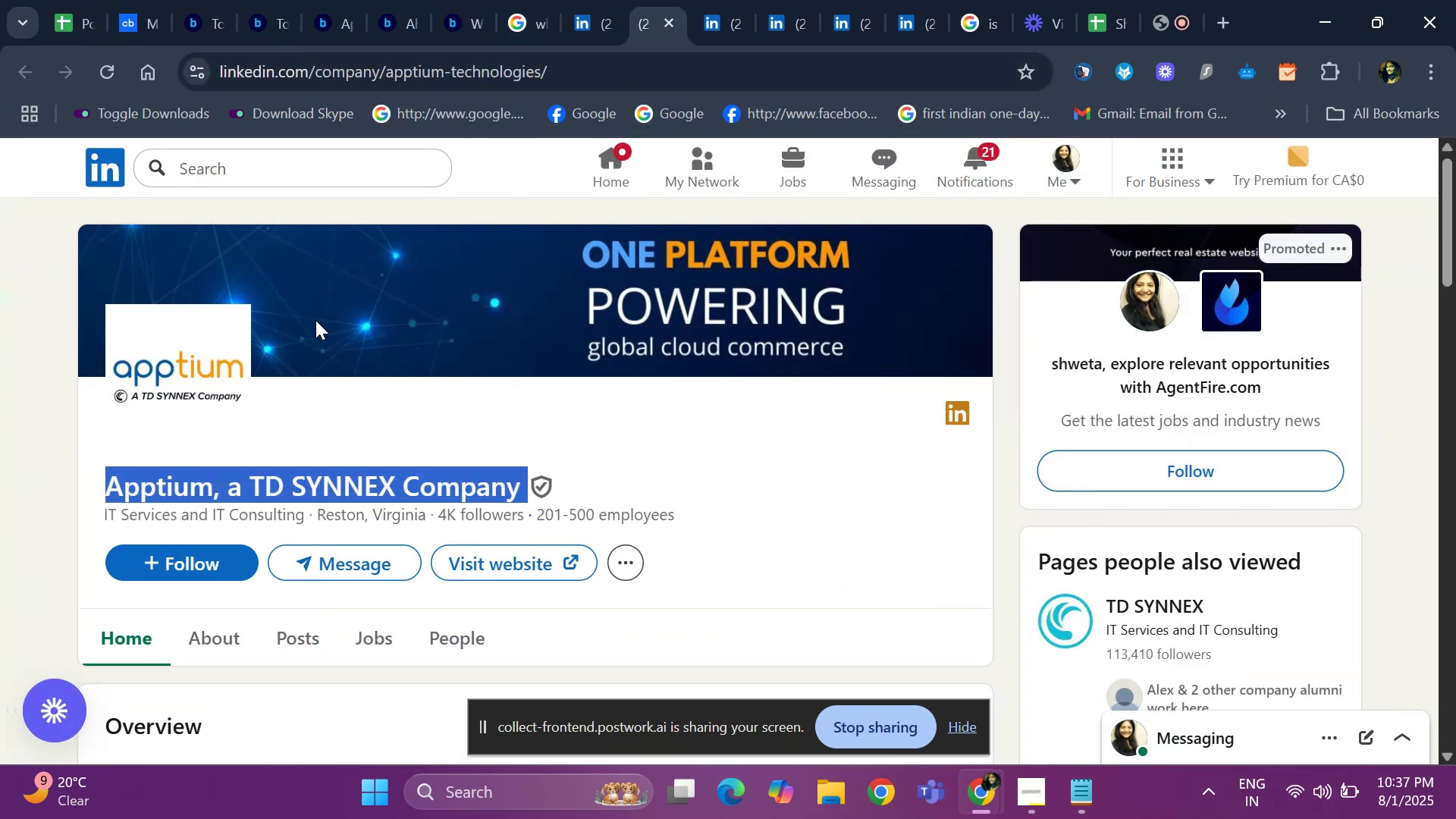 
key(Control+ControlLeft)
 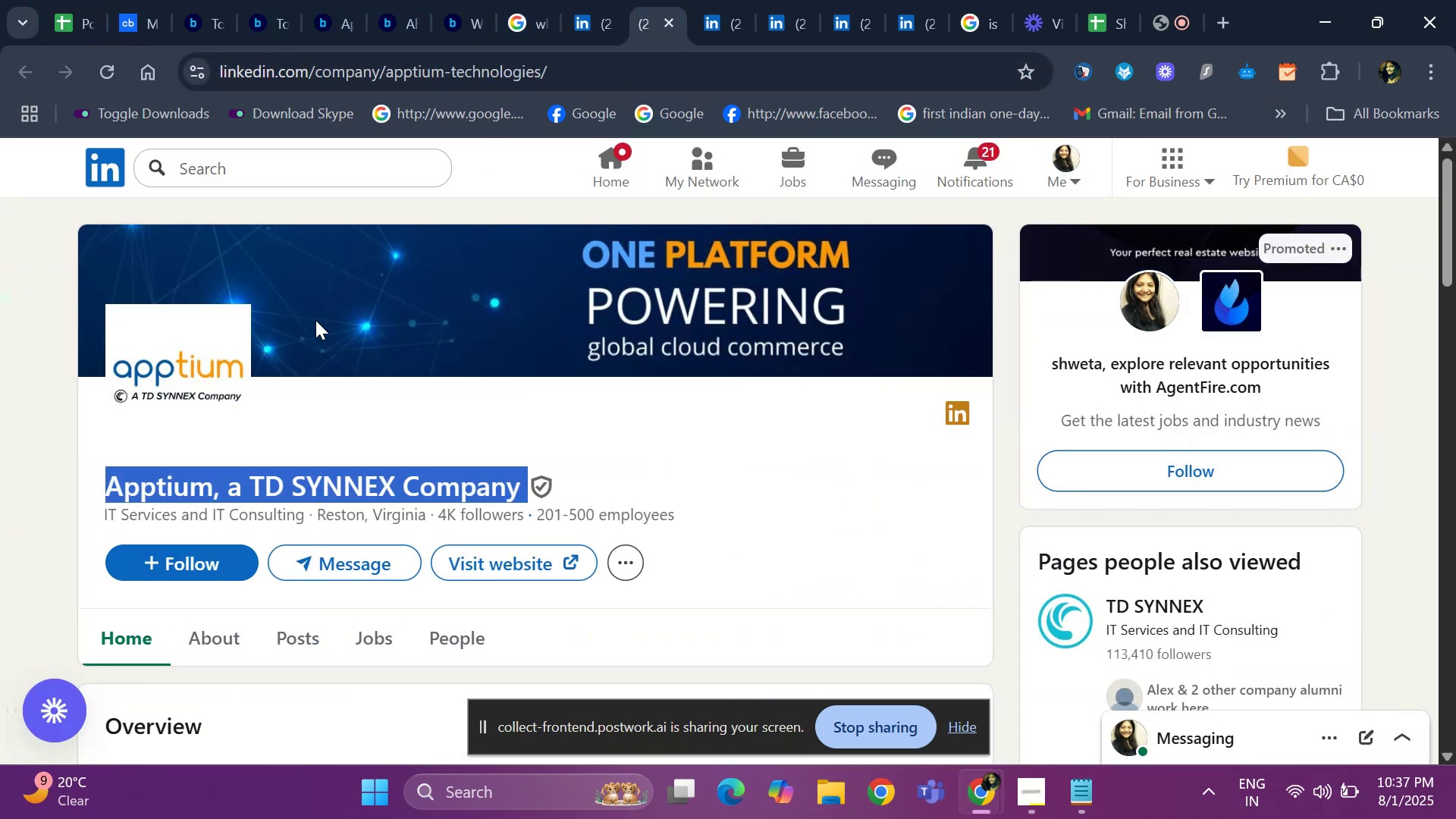 
key(Control+C)
 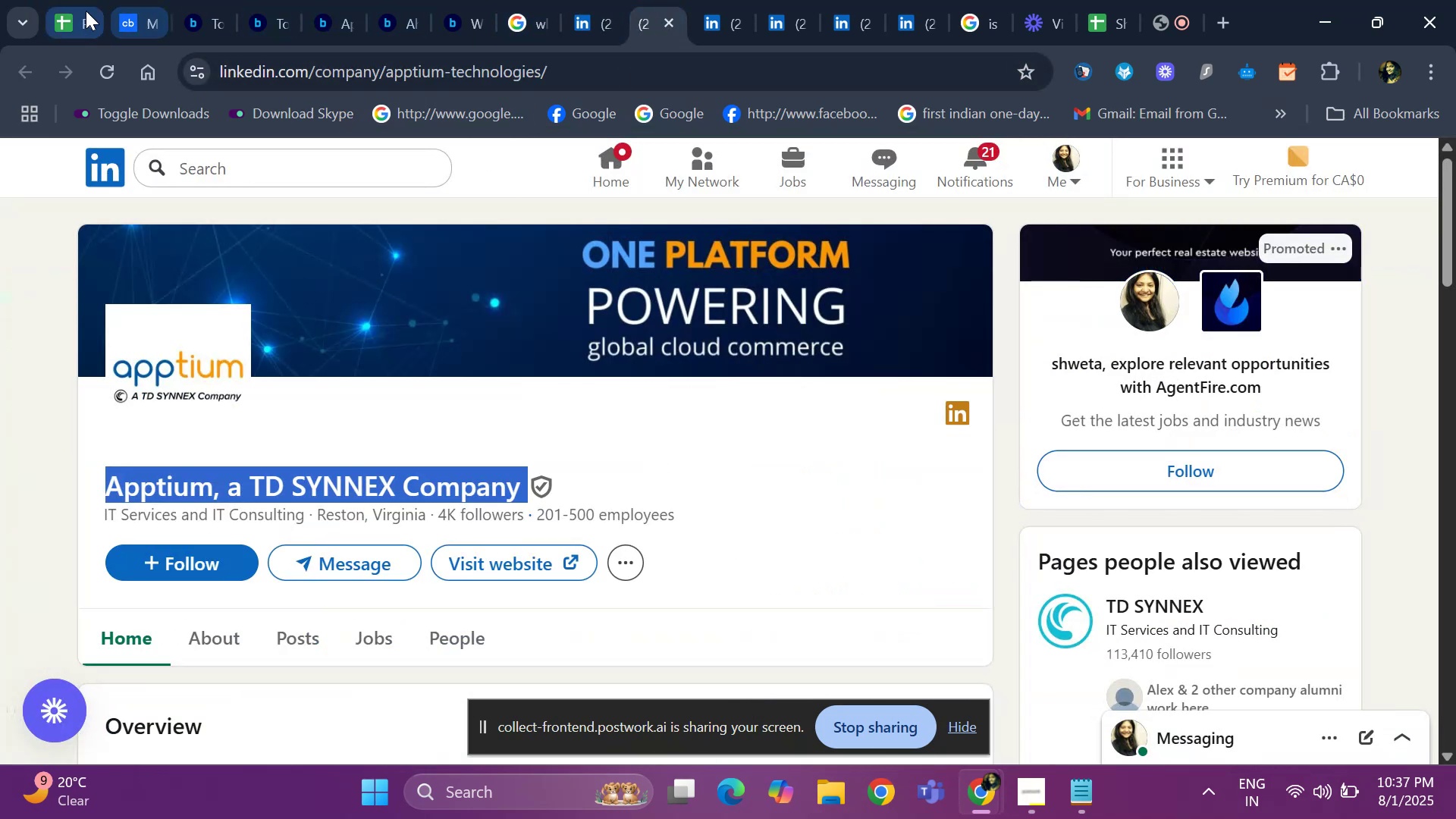 
left_click([81, 13])
 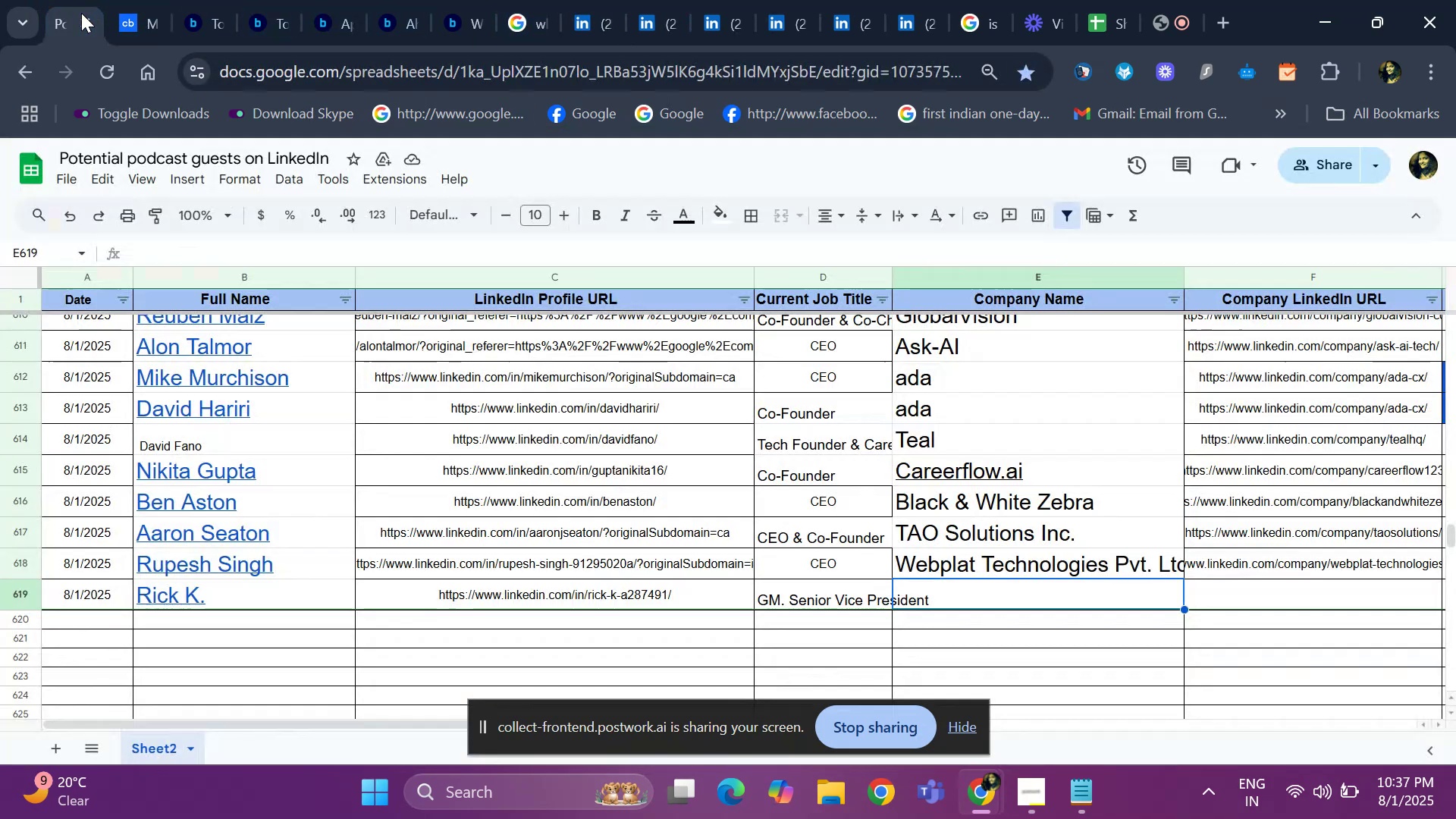 
key(Control+V)
 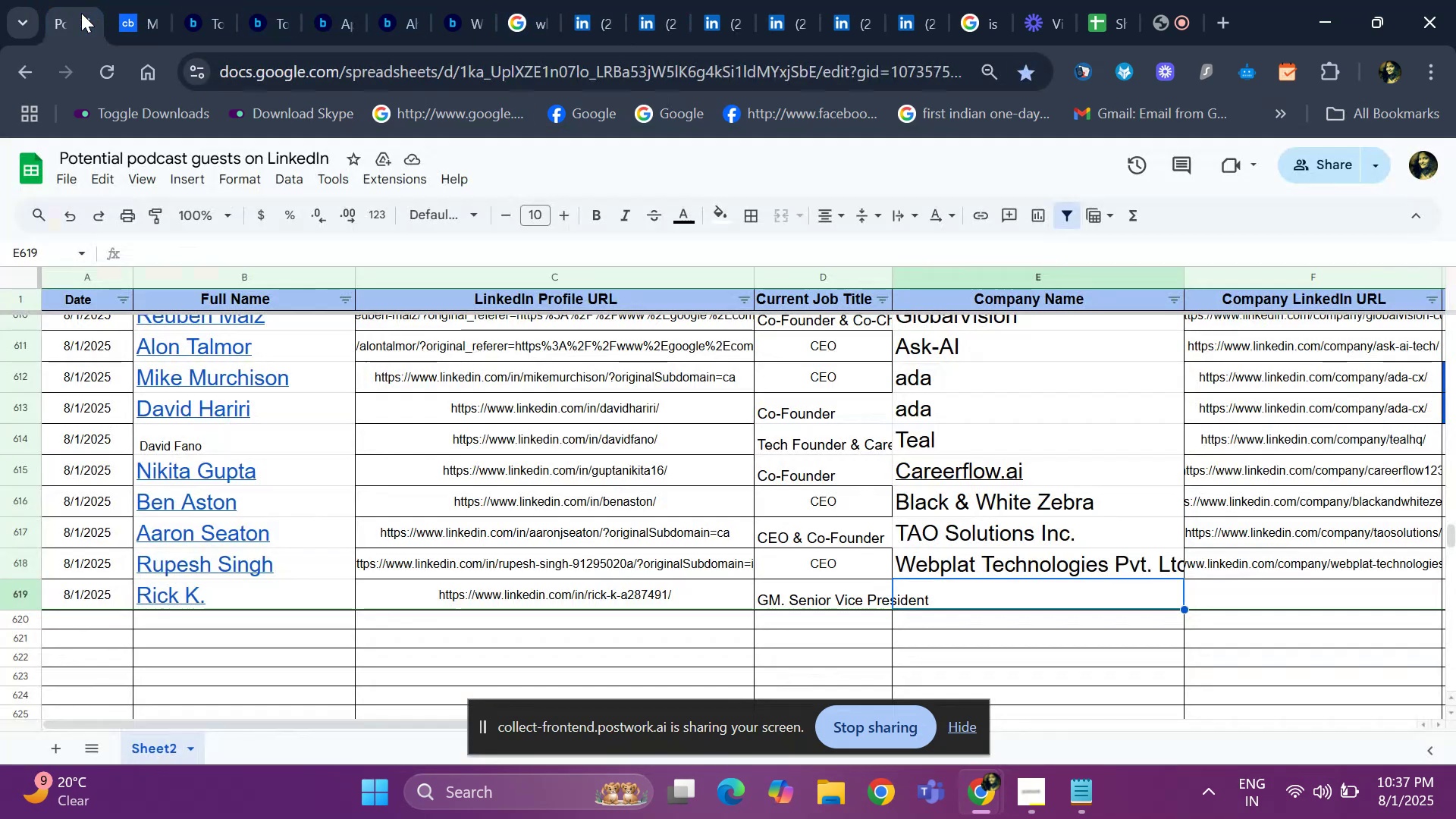 
key(ArrowRight)
 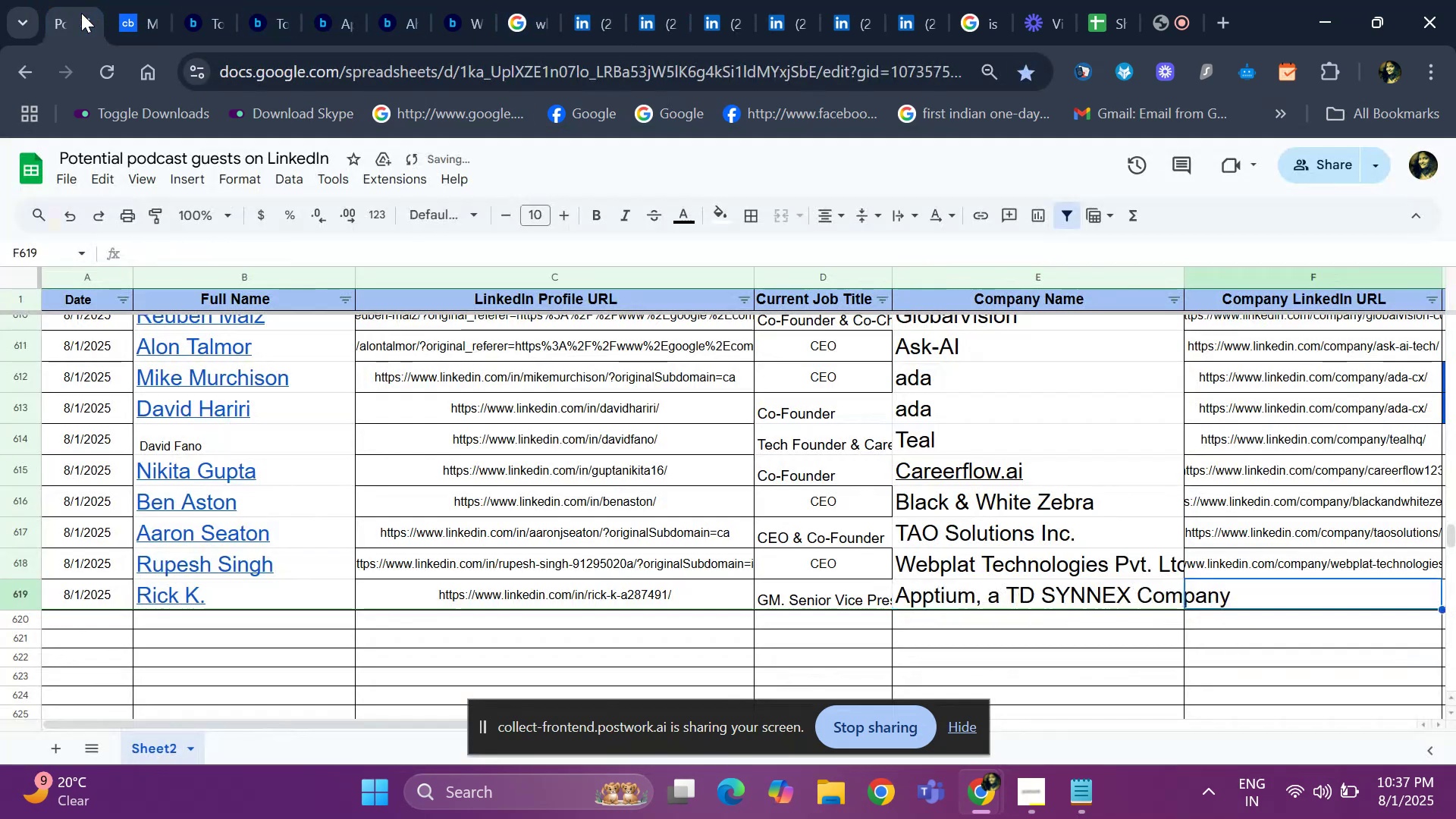 
key(ArrowRight)
 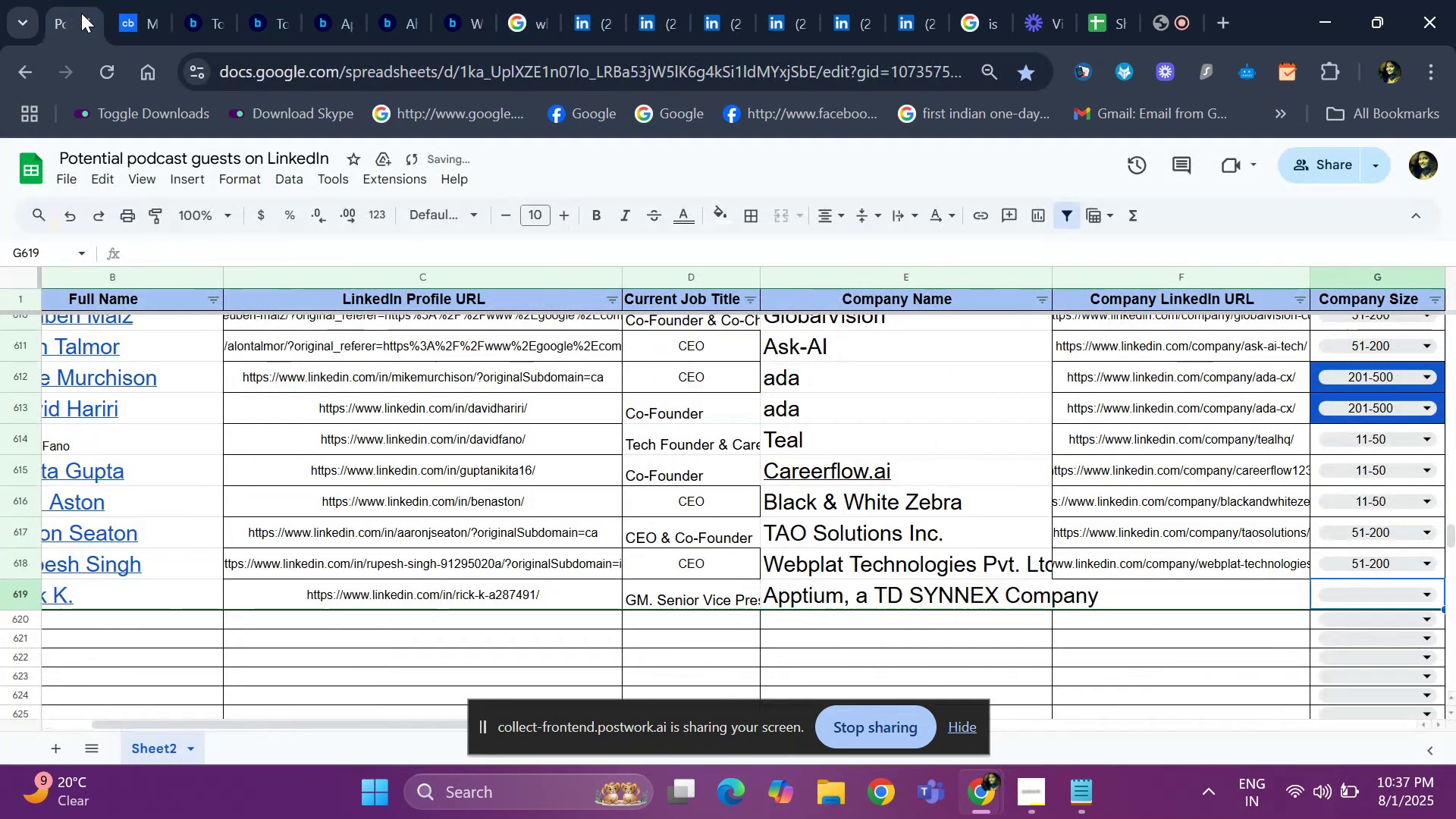 
key(ArrowRight)
 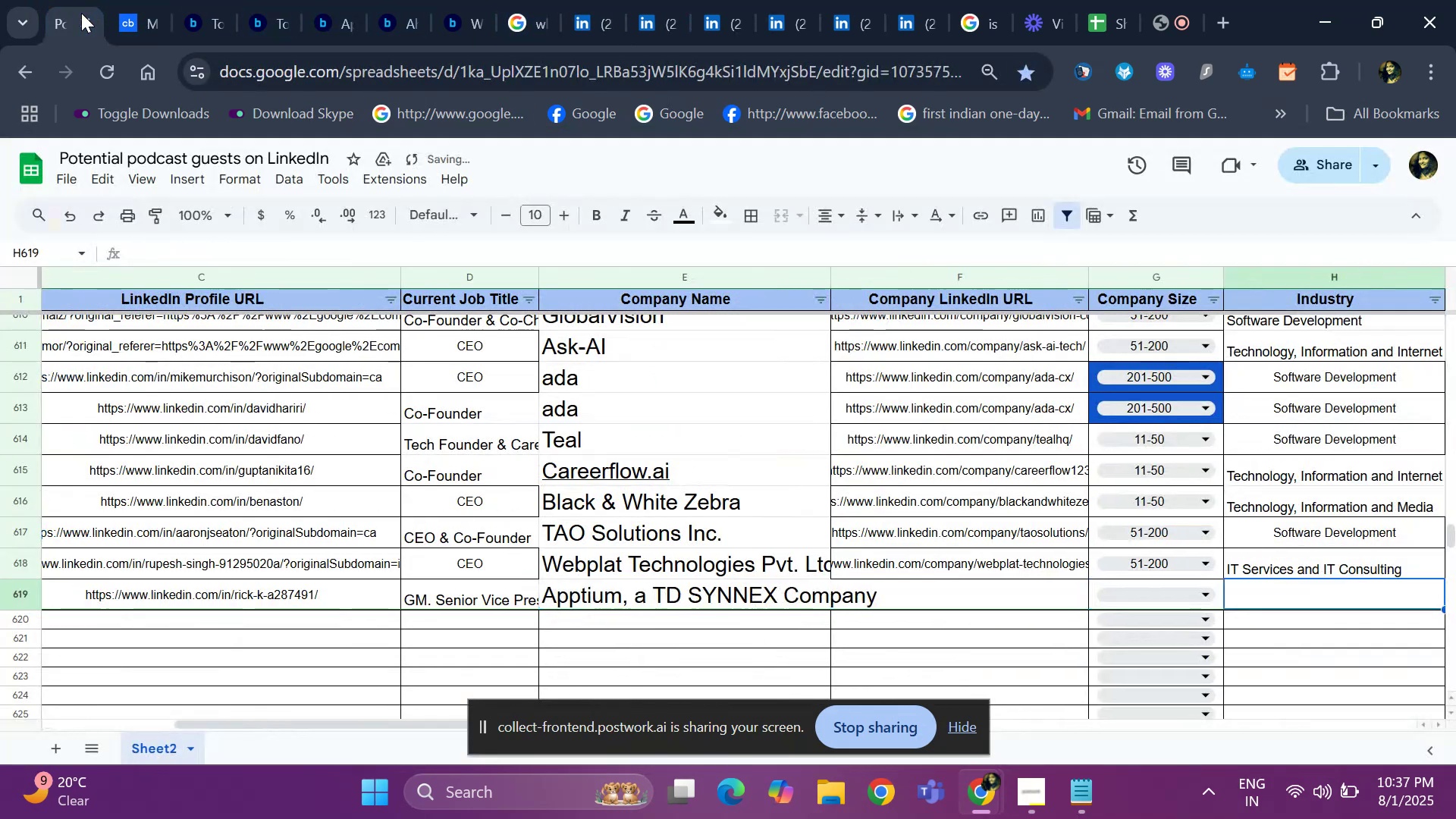 
key(ArrowLeft)
 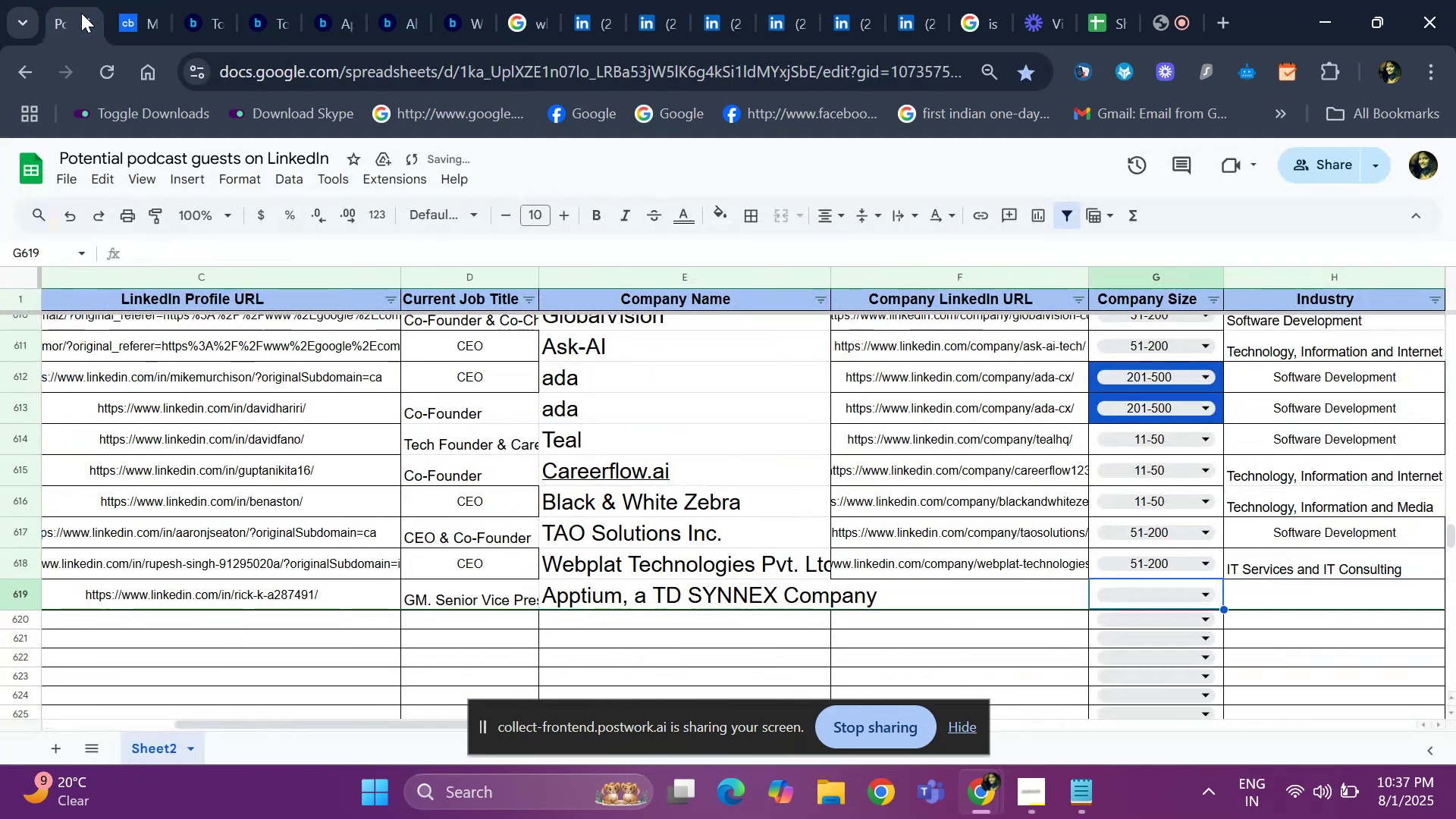 
key(ArrowLeft)
 